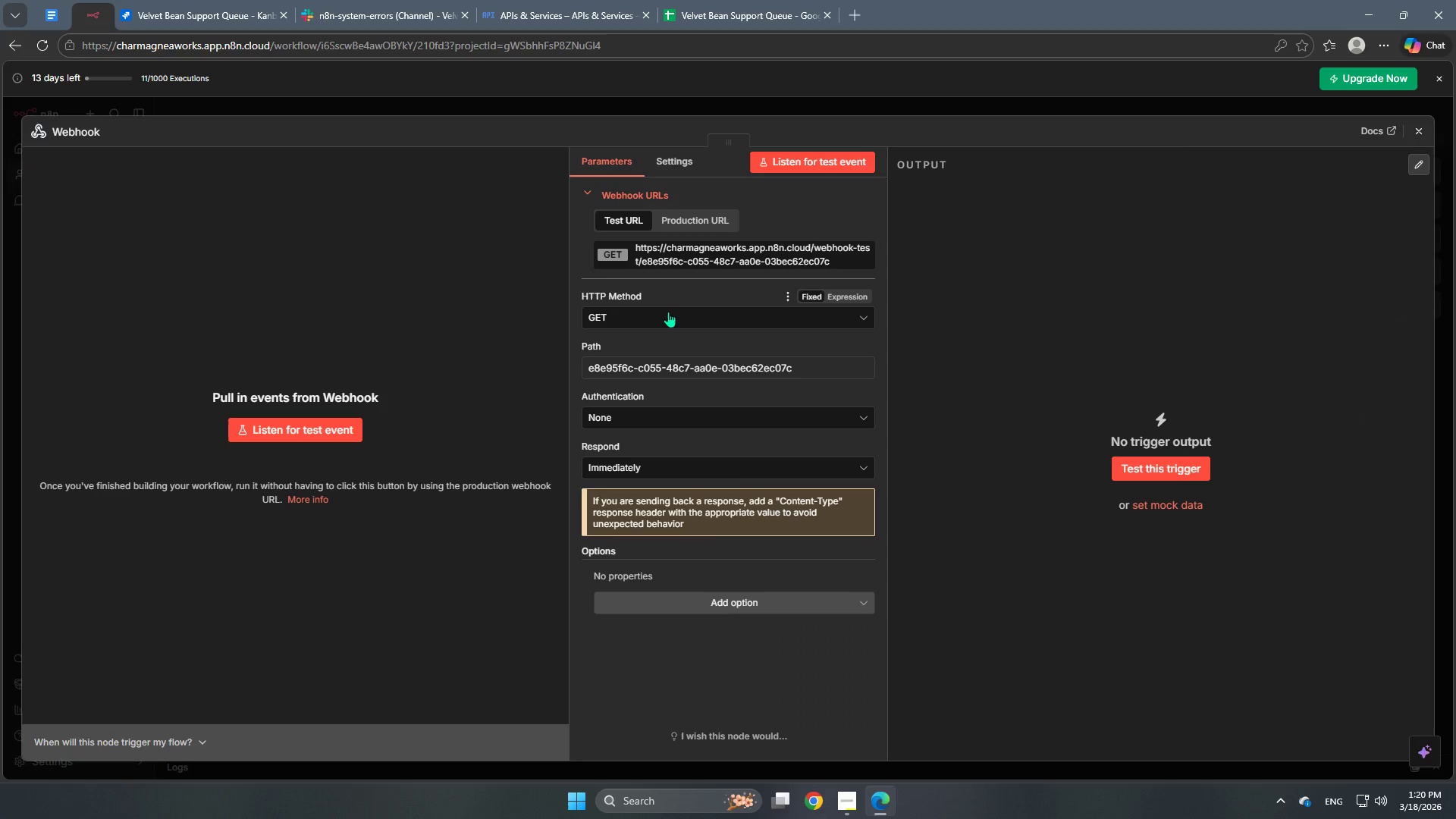 
left_click([594, 315])
 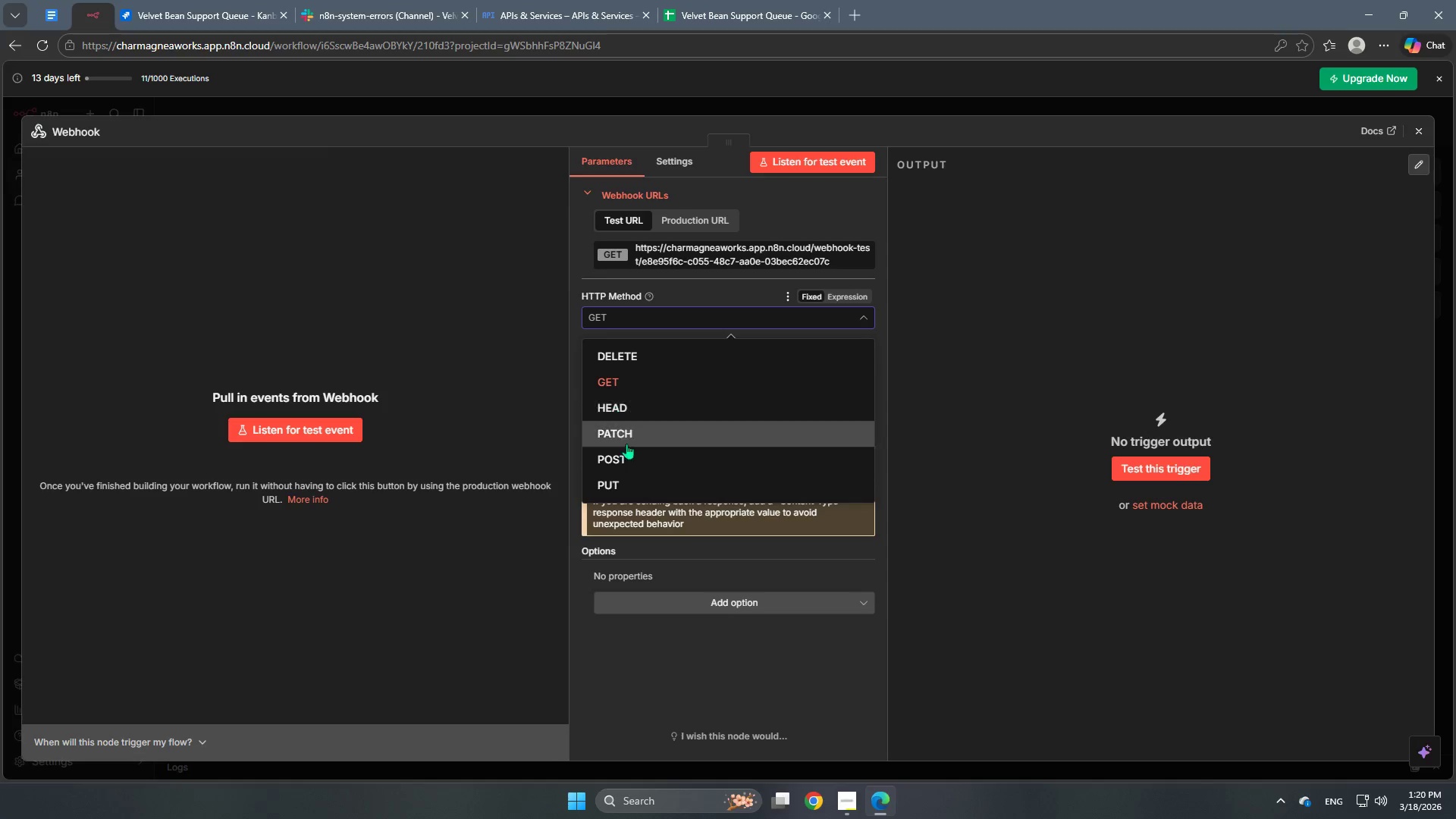 
left_click([626, 458])
 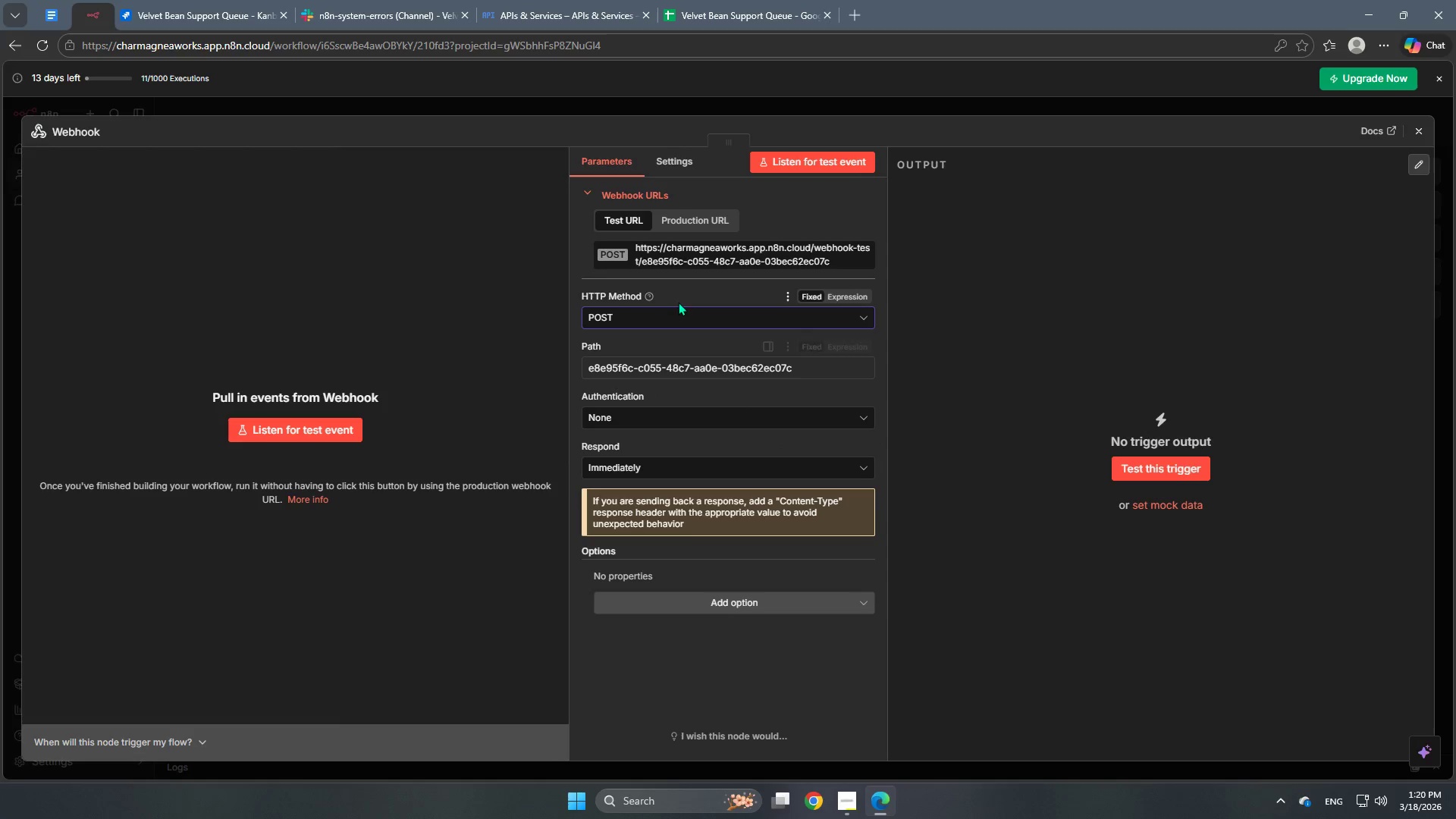 
left_click([698, 369])
 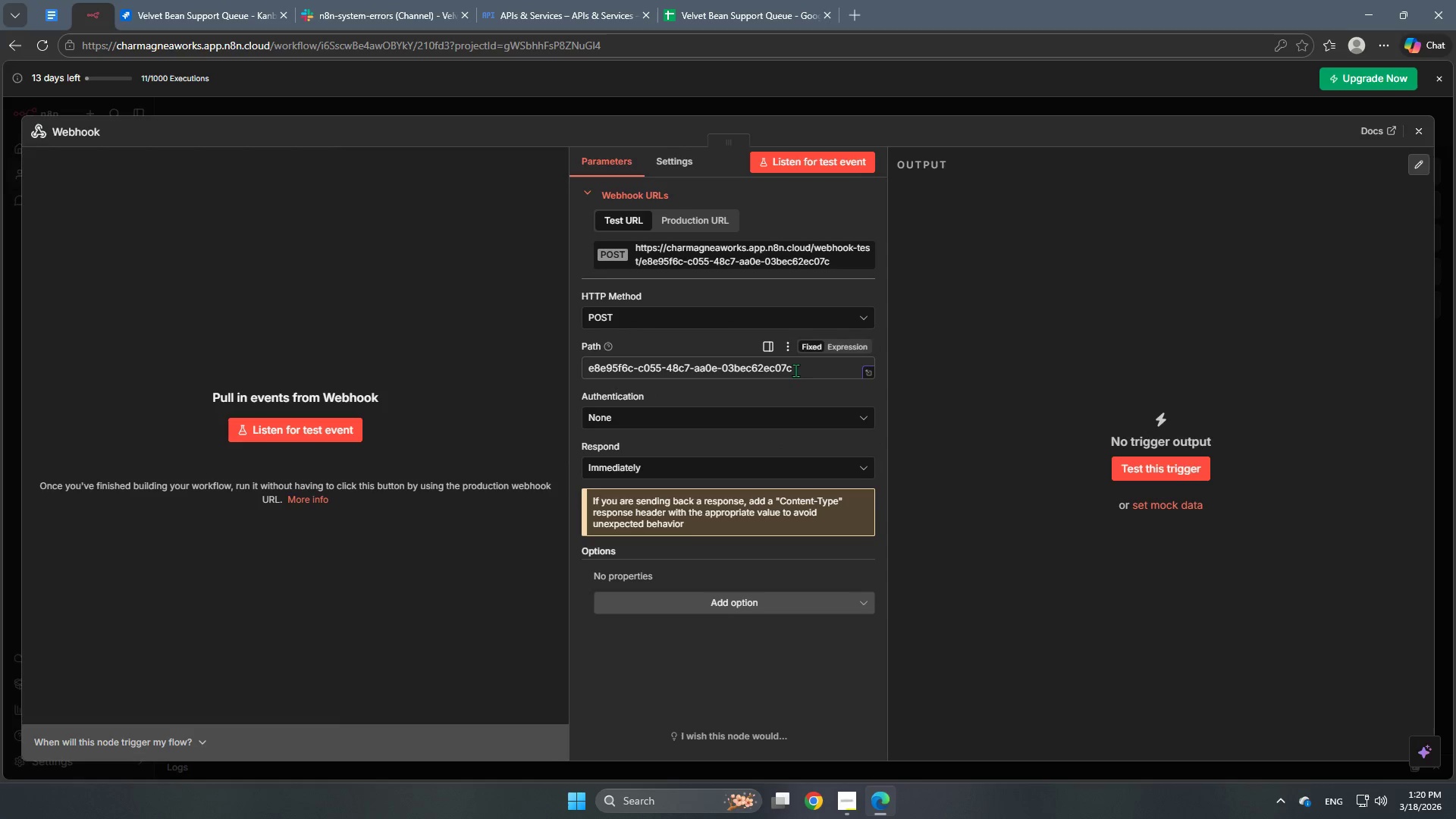 
left_click_drag(start_coordinate=[805, 369], to_coordinate=[576, 375])
 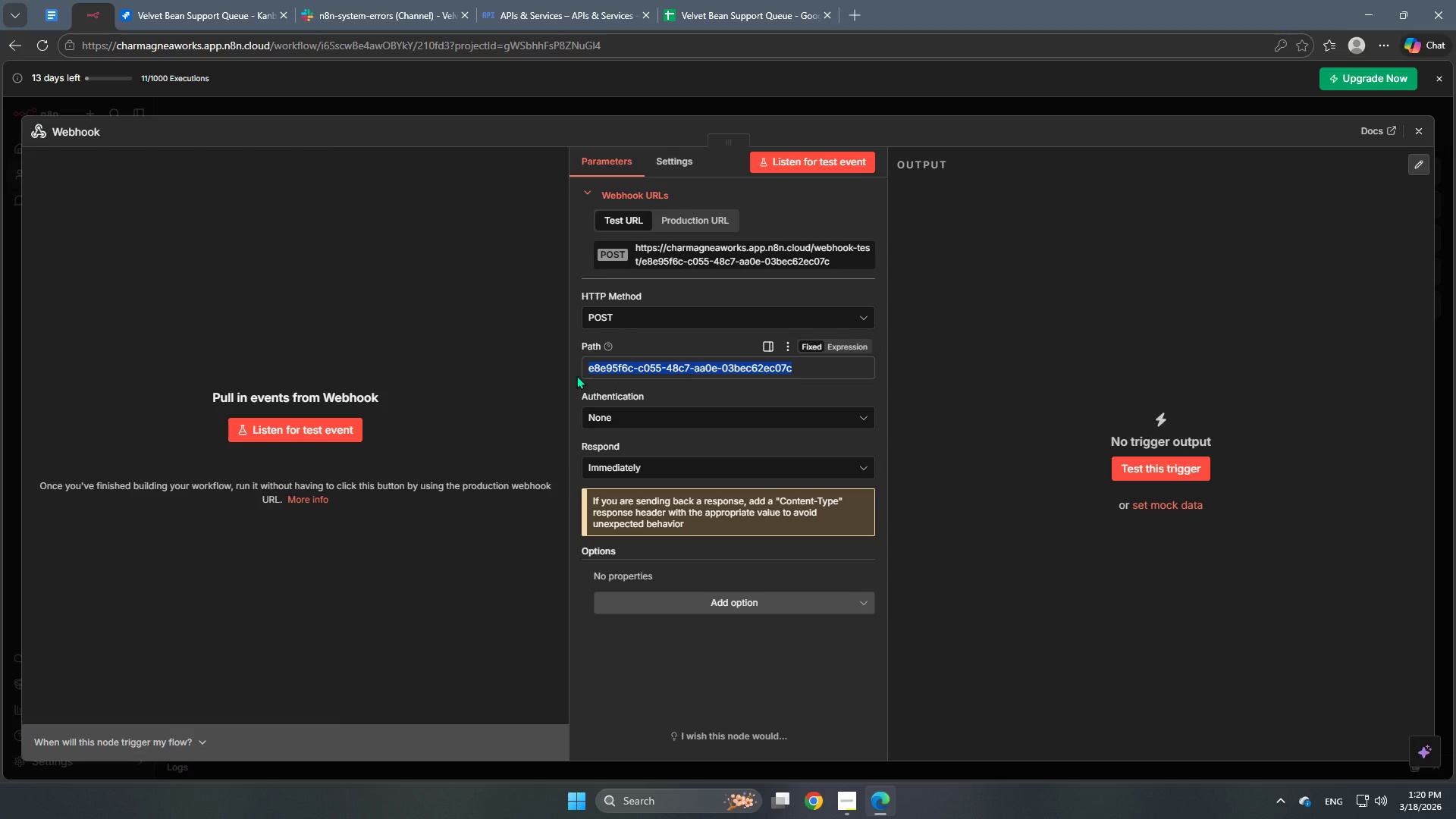 
type(support-triage-vb-test)
 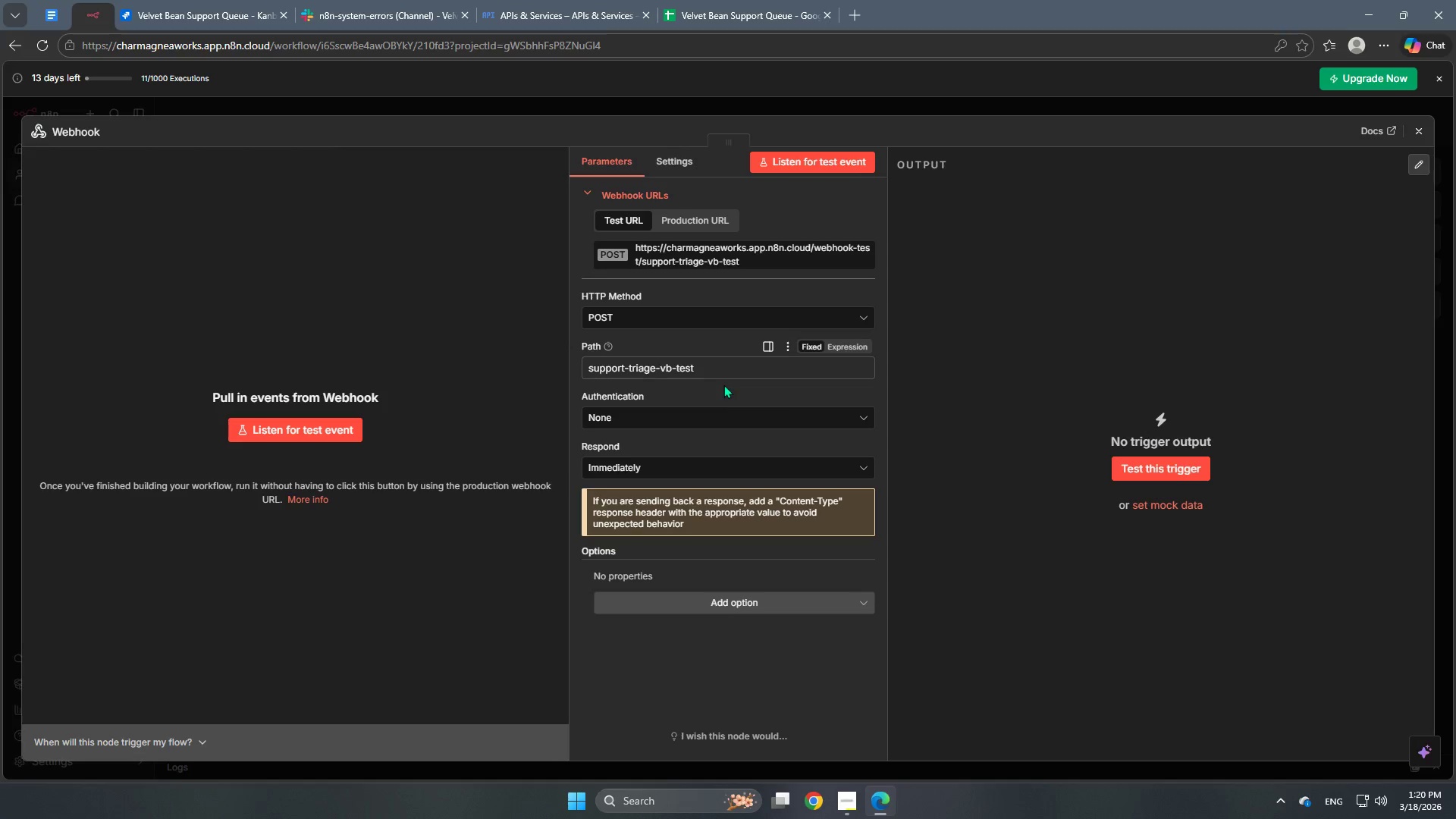 
left_click([726, 394])
 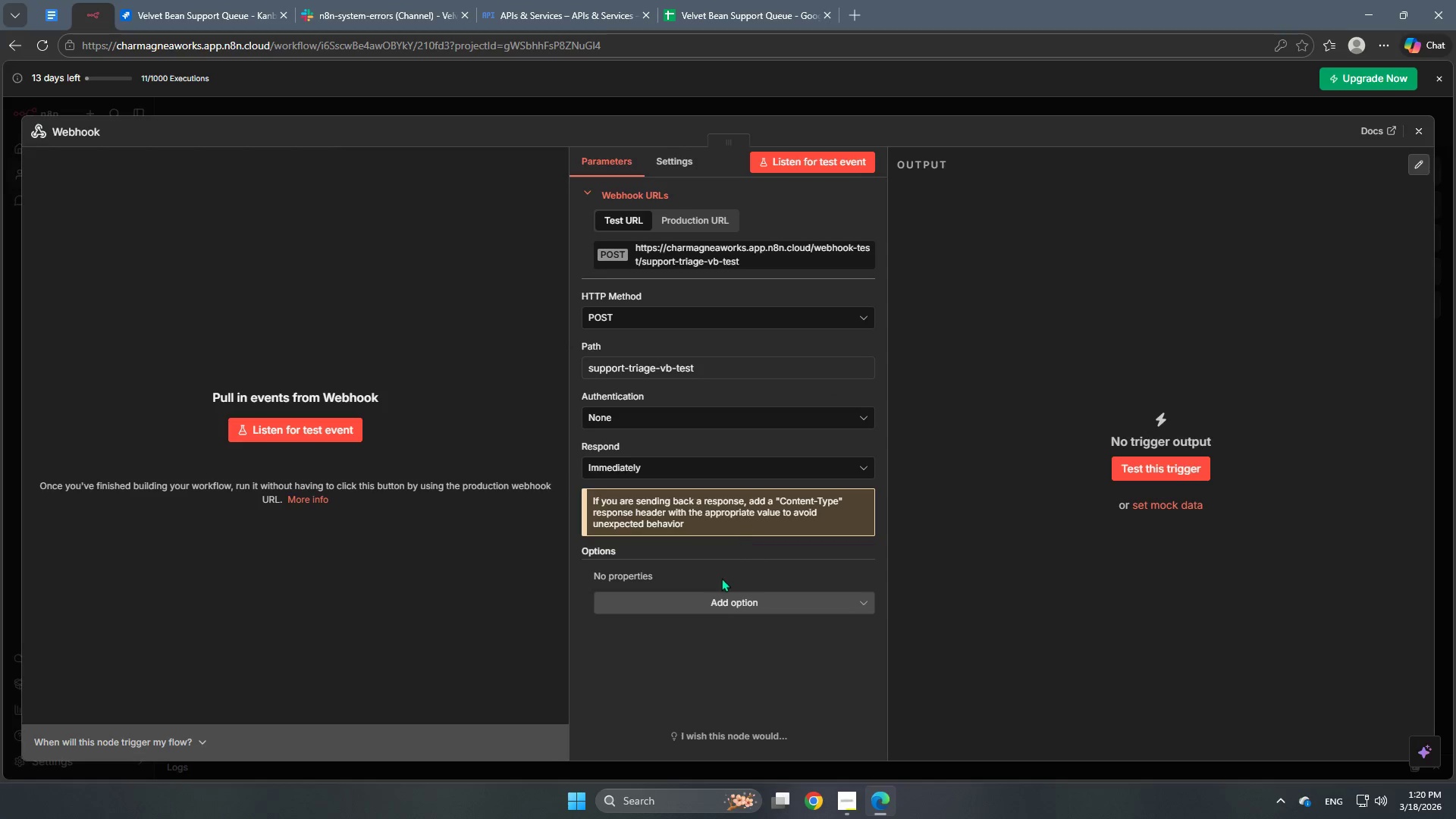 
left_click([699, 605])
 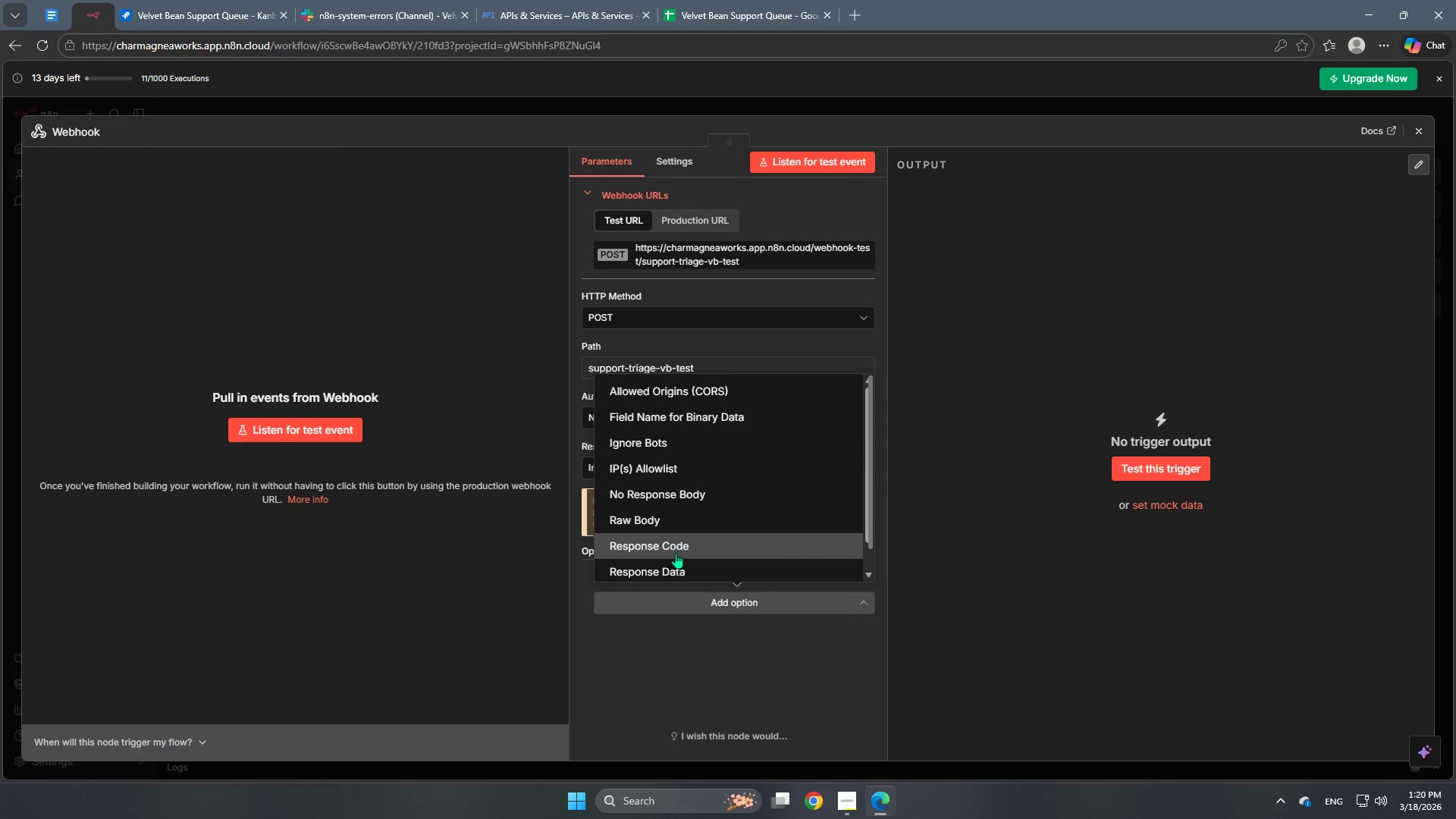 
left_click([676, 554])
 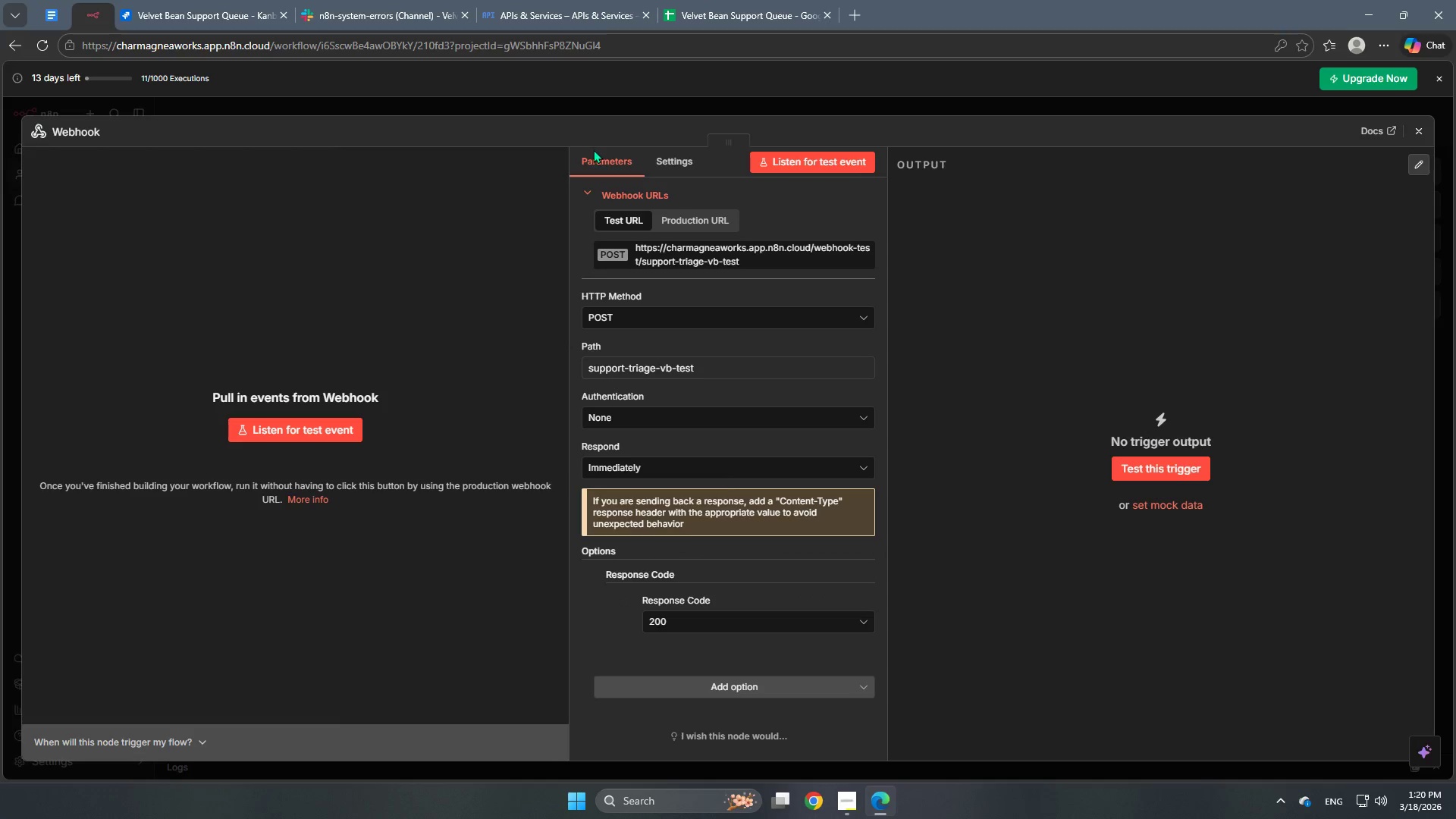 
left_click([79, 129])
 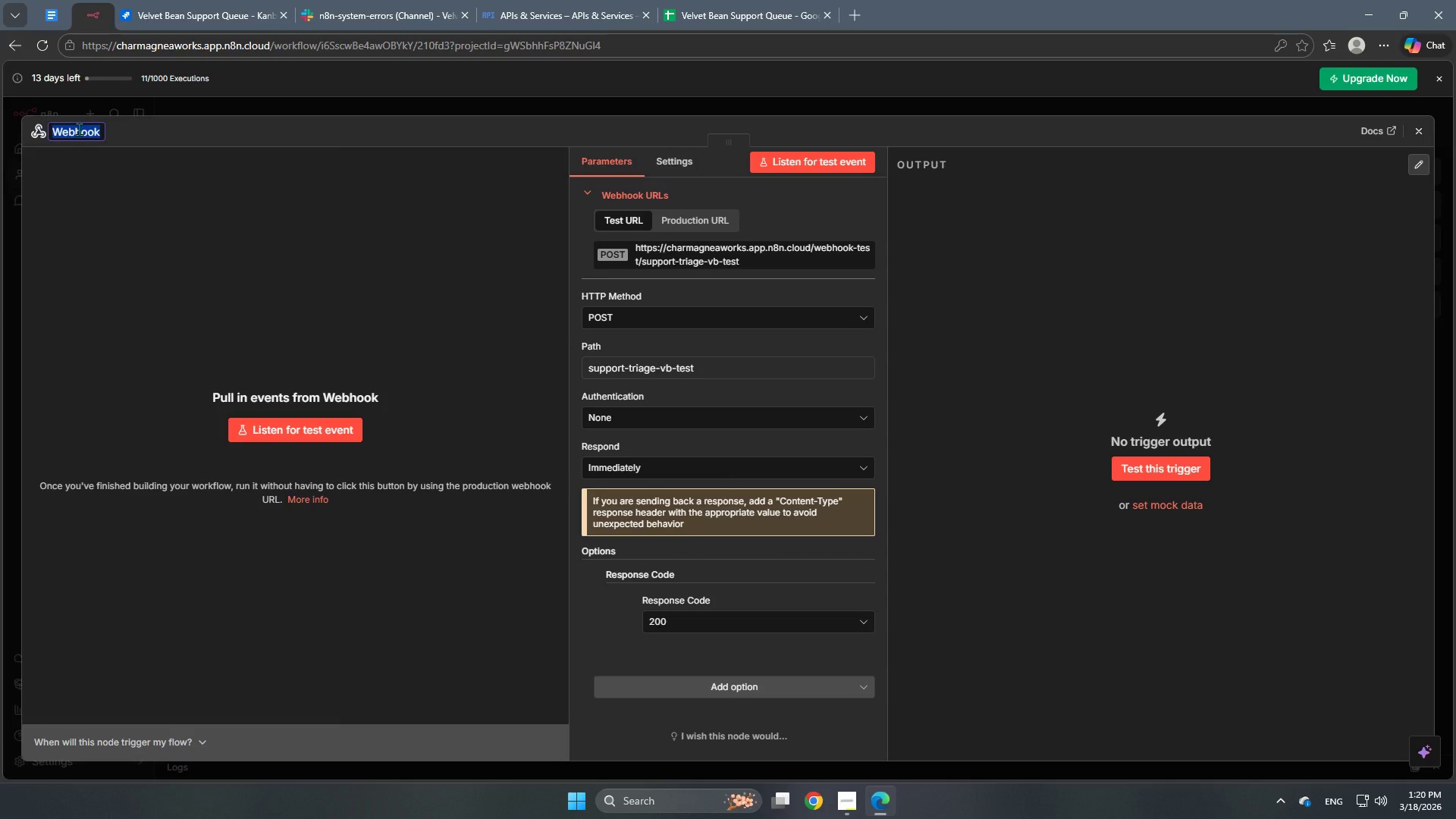 
type(Front Door)
 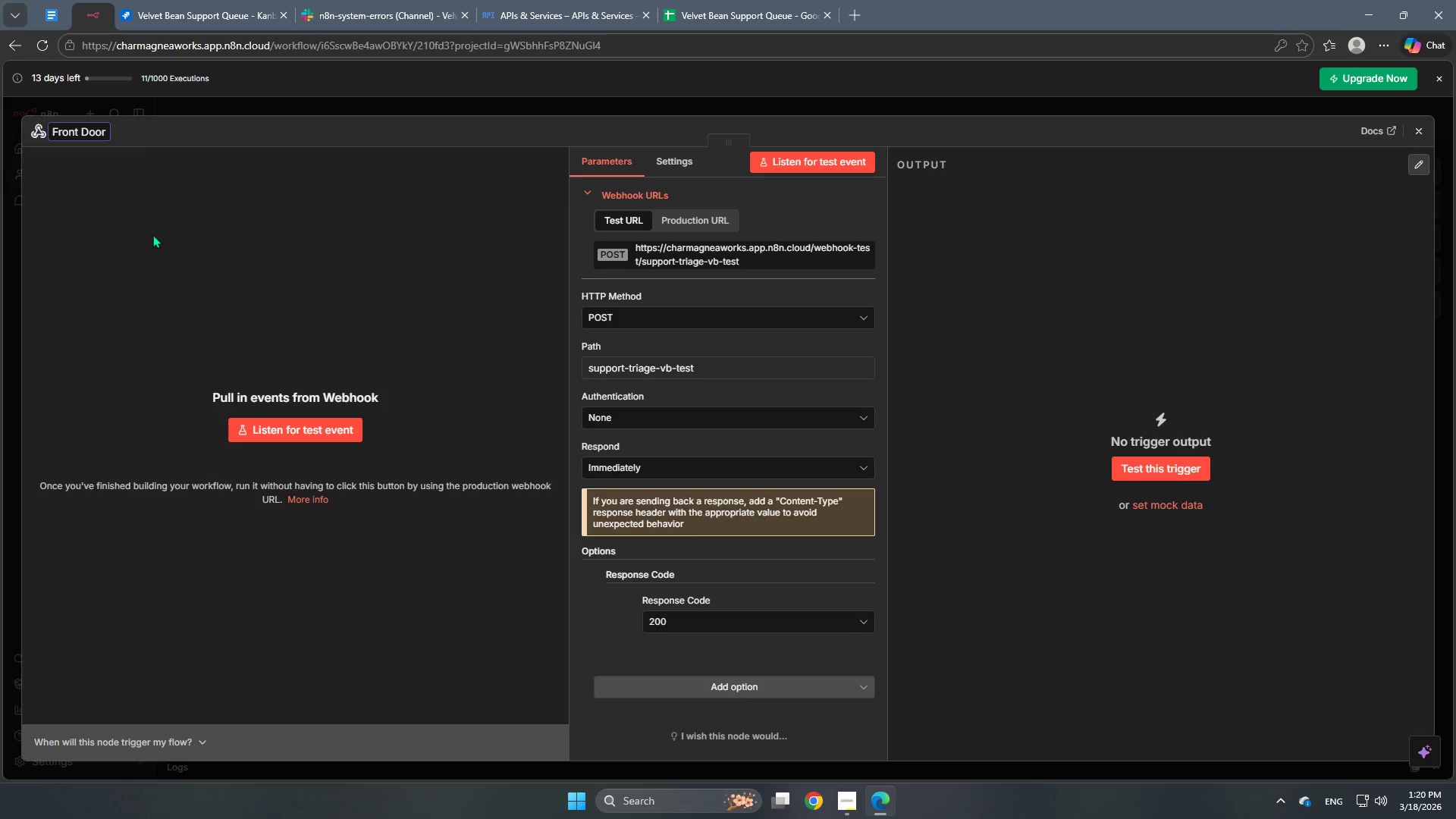 
left_click([174, 234])
 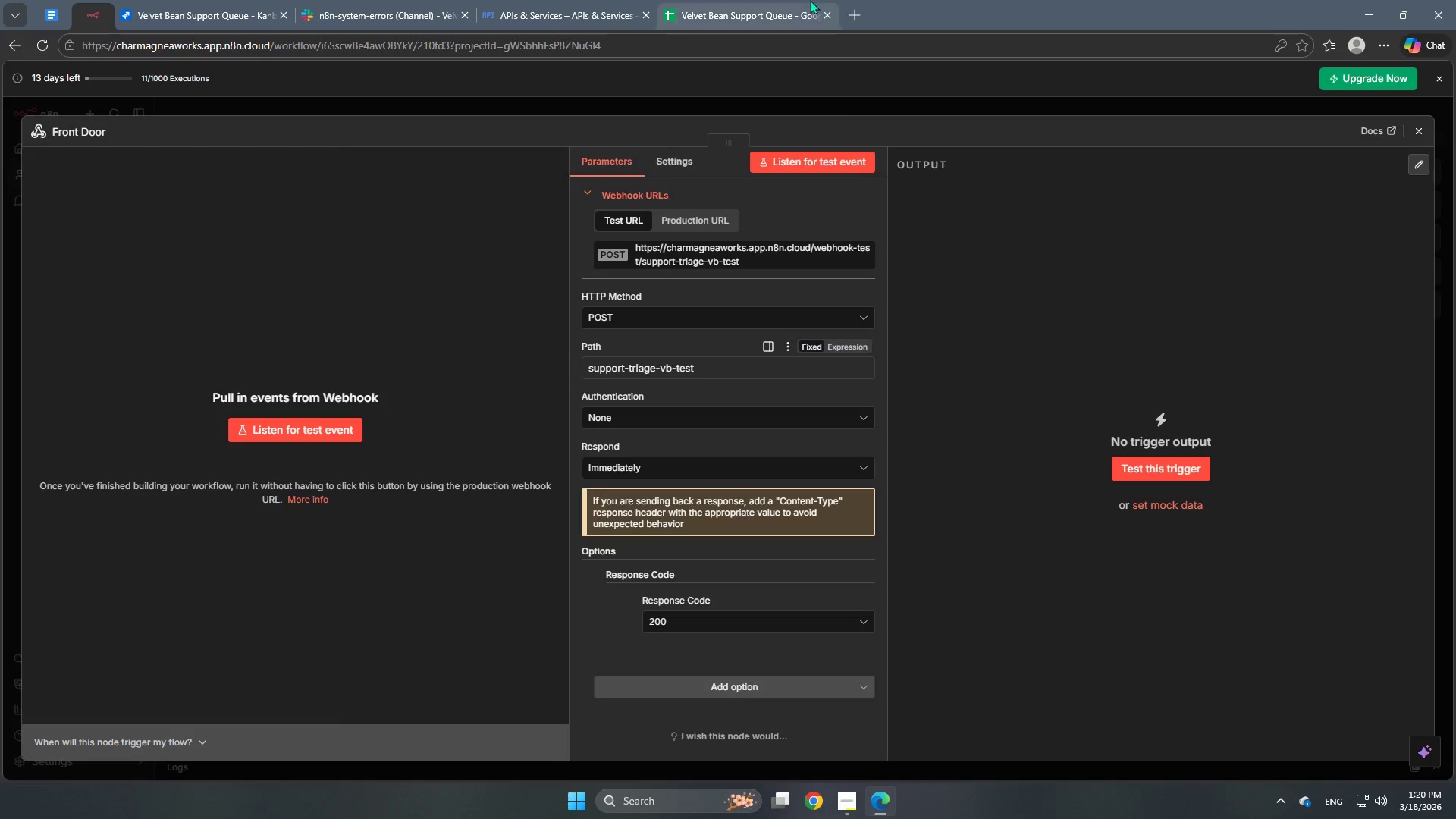 
left_click([849, 14])
 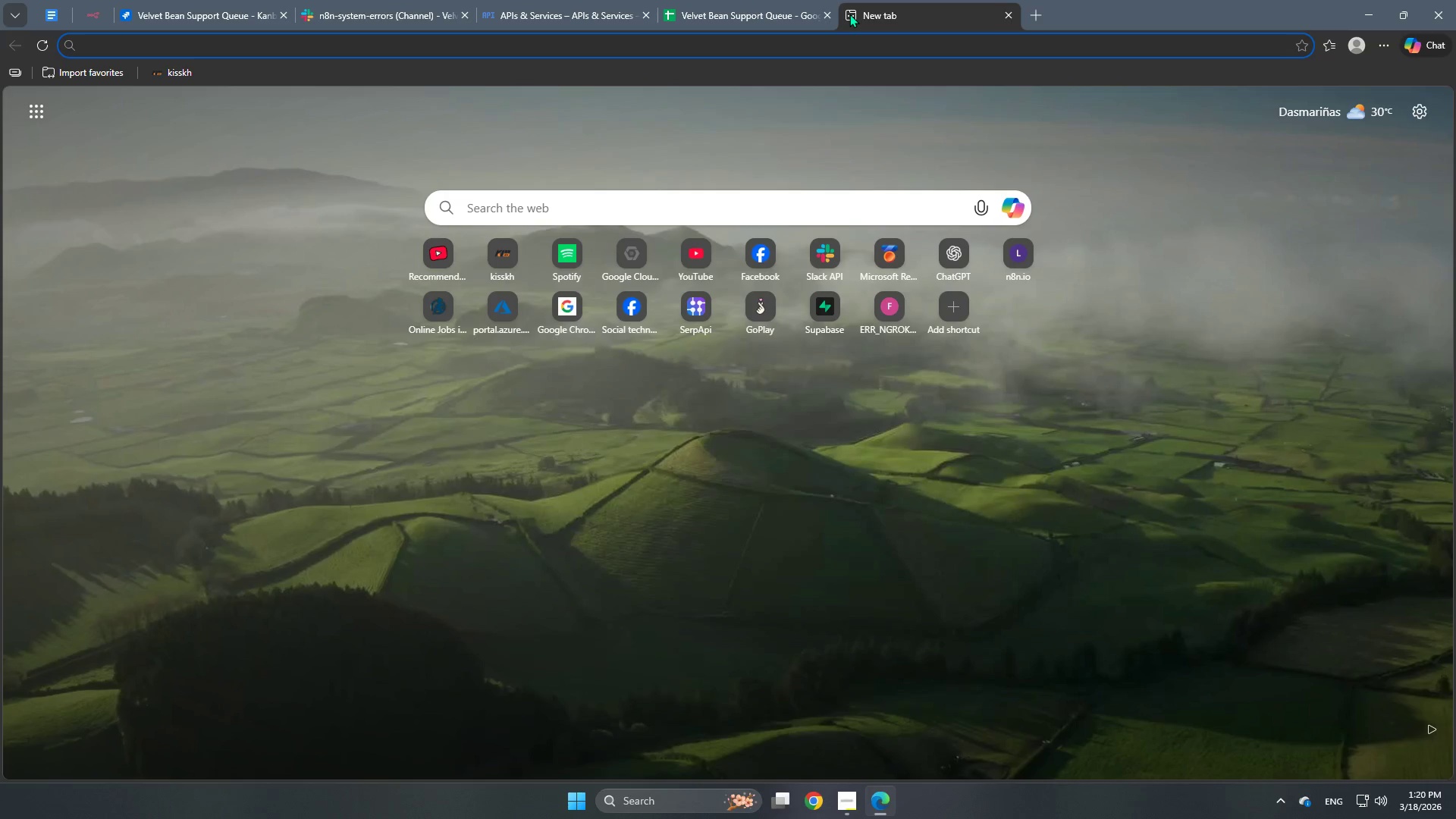 
type(postman)
key(Backspace)
 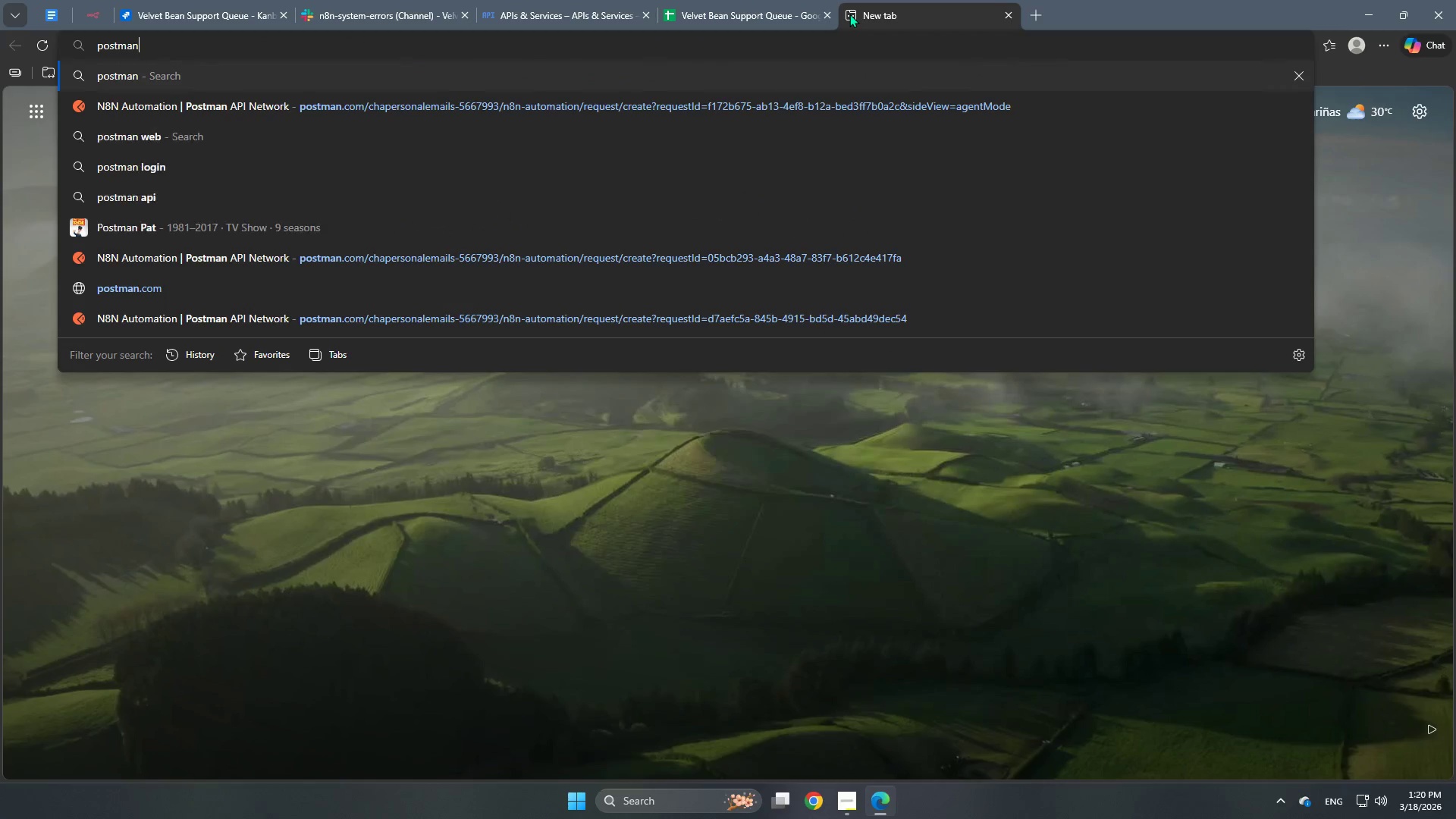 
key(Enter)
 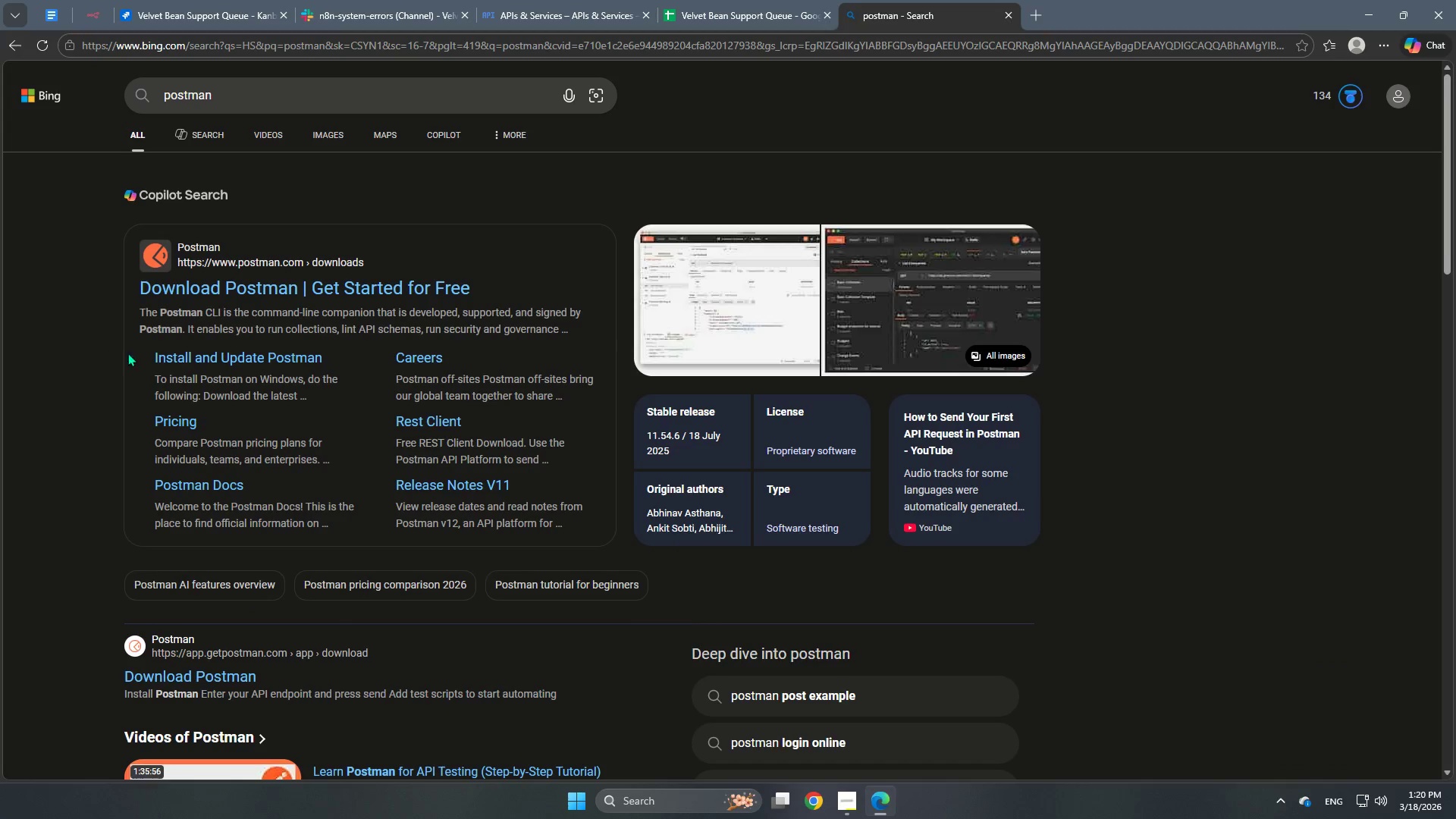 
left_click([221, 296])
 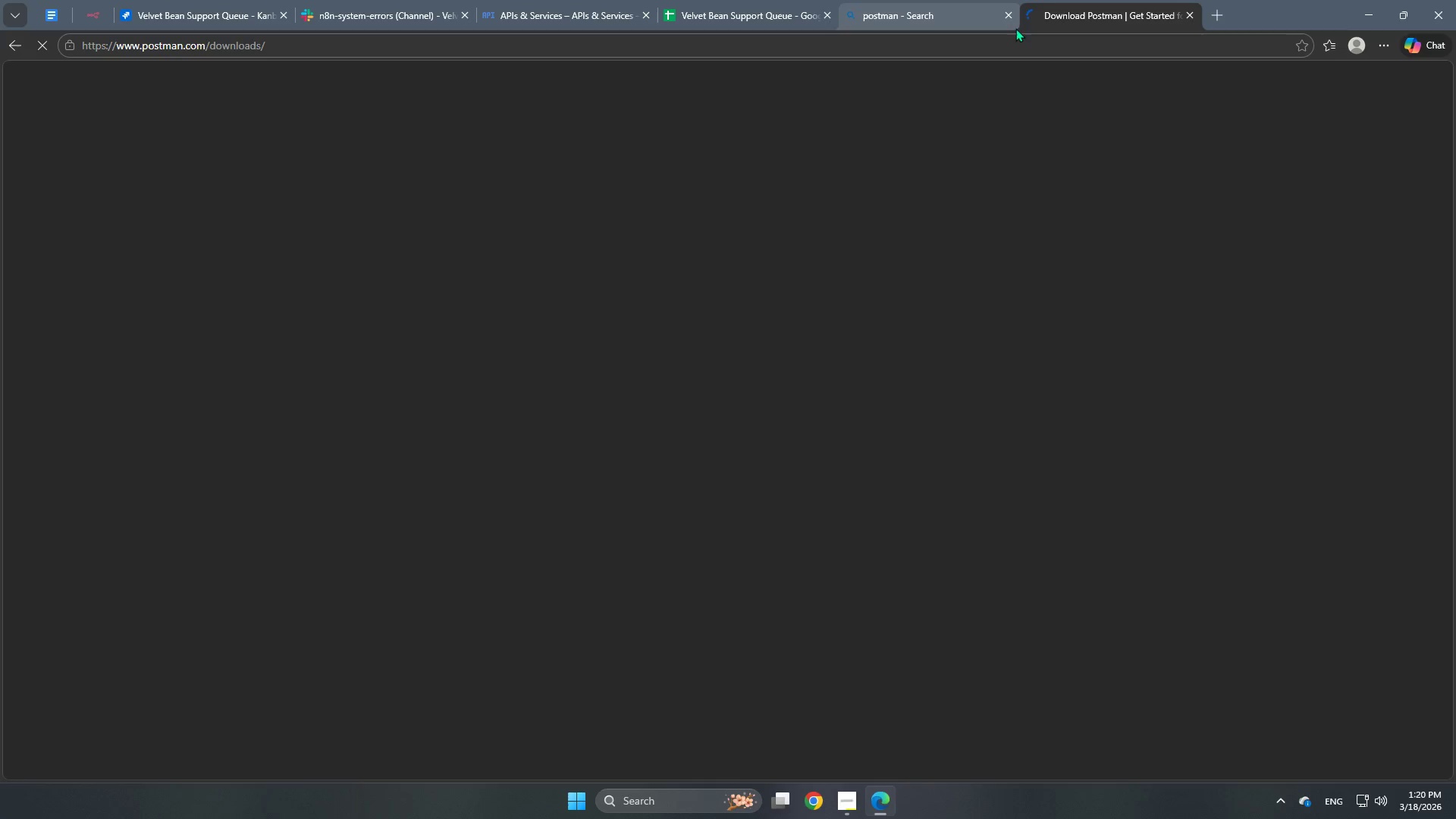 
left_click([1003, 17])
 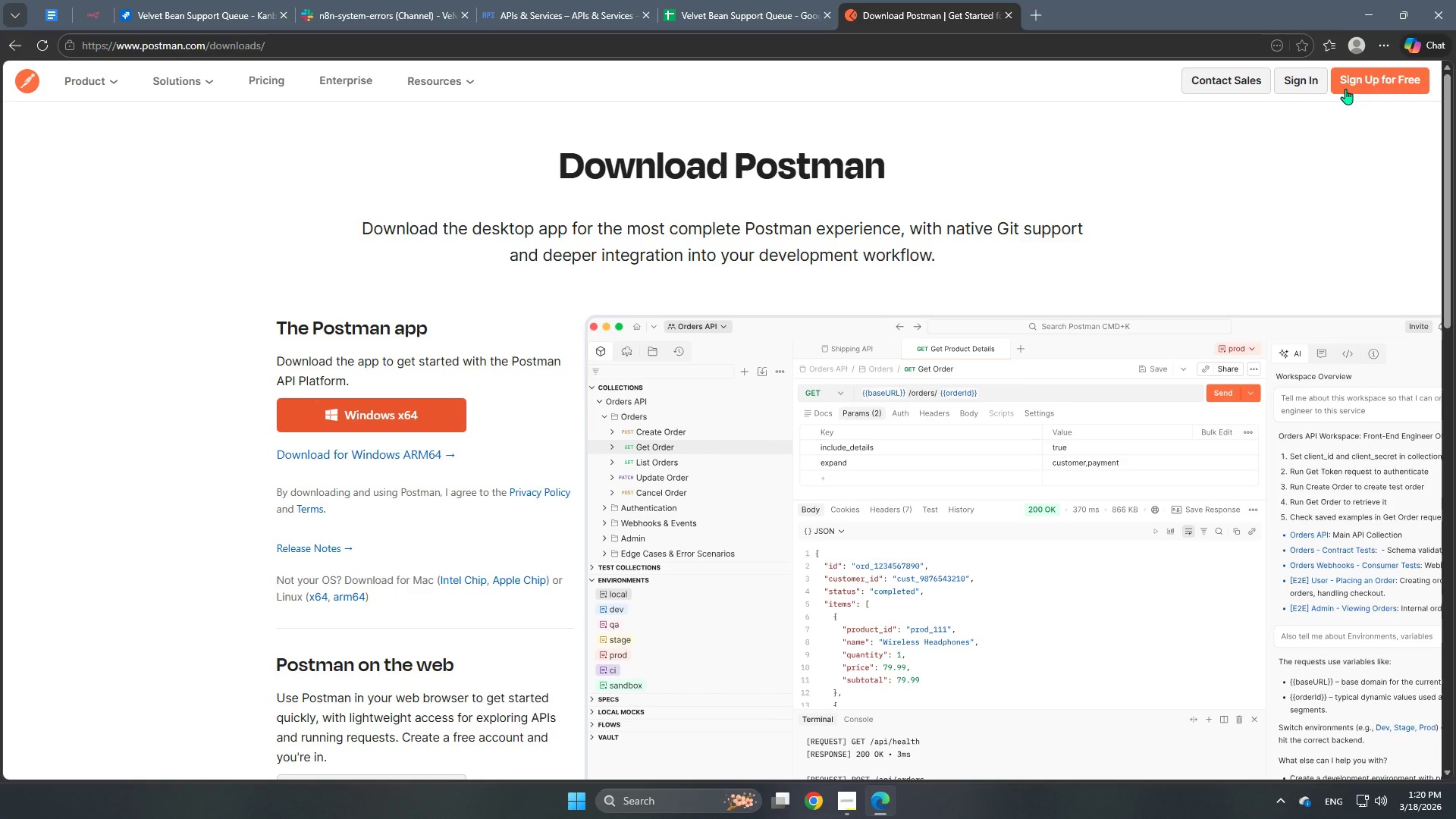 
left_click([1304, 85])
 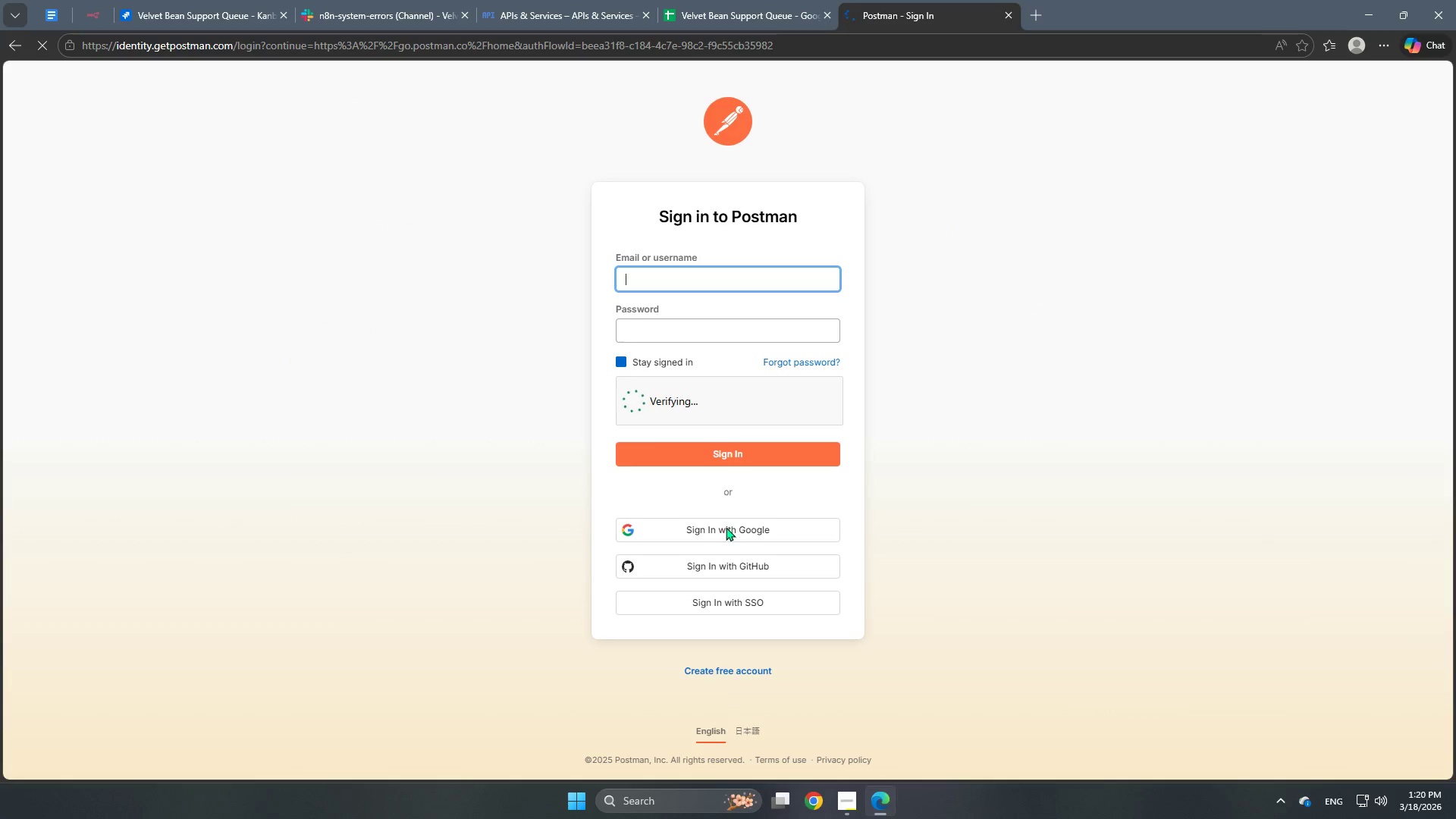 
left_click([734, 535])
 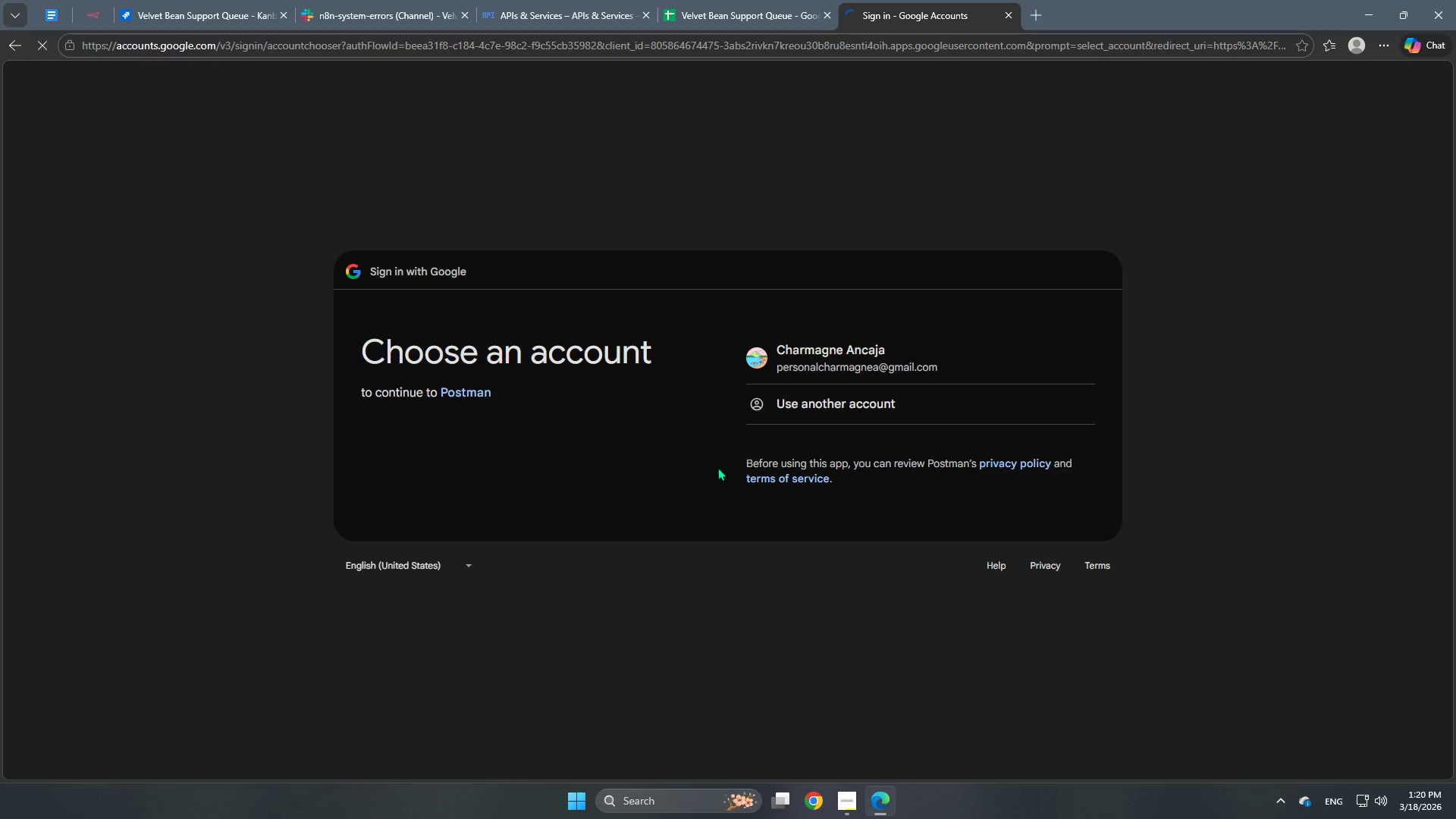 
left_click([816, 344])
 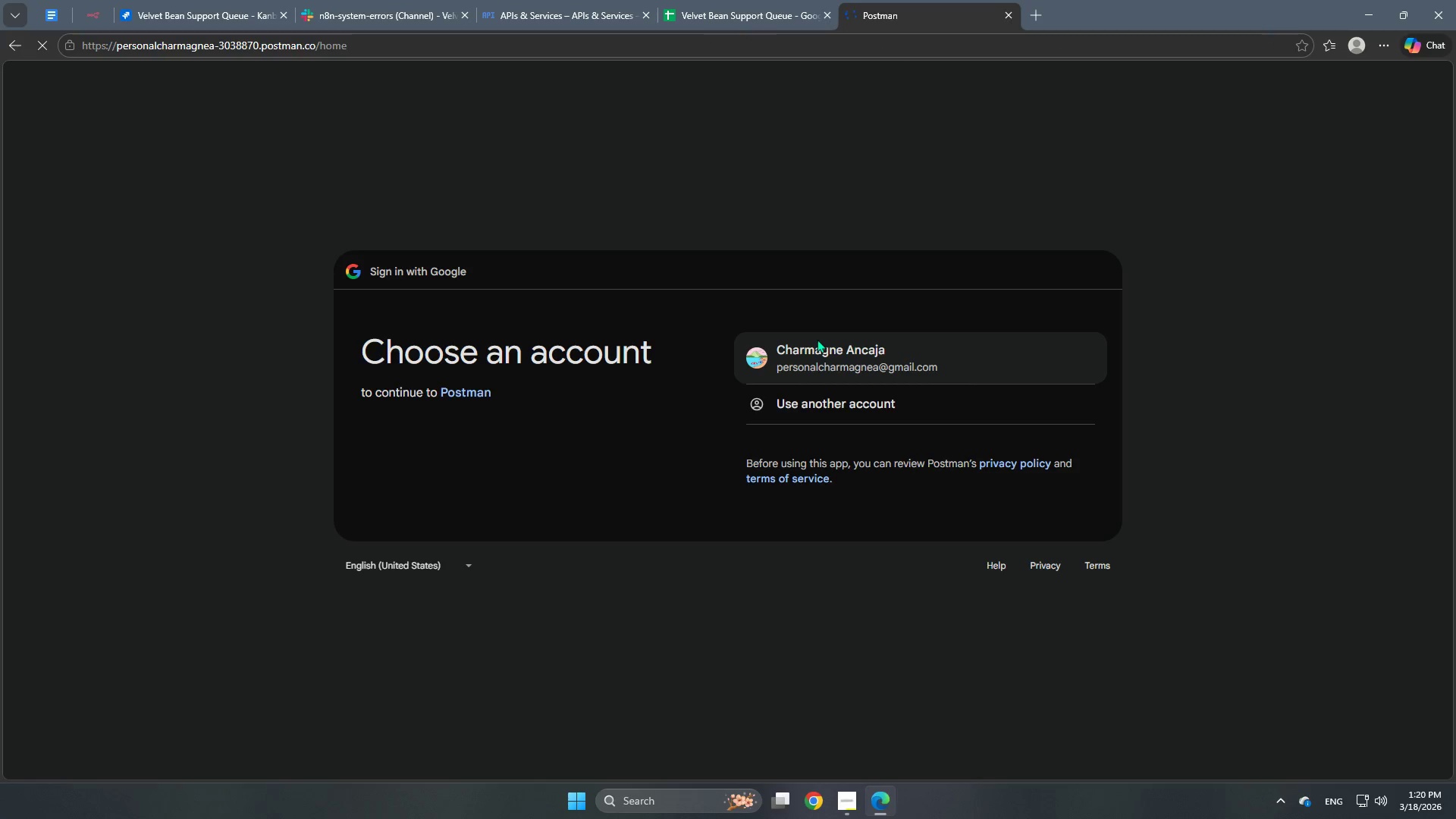 
wait(11.8)
 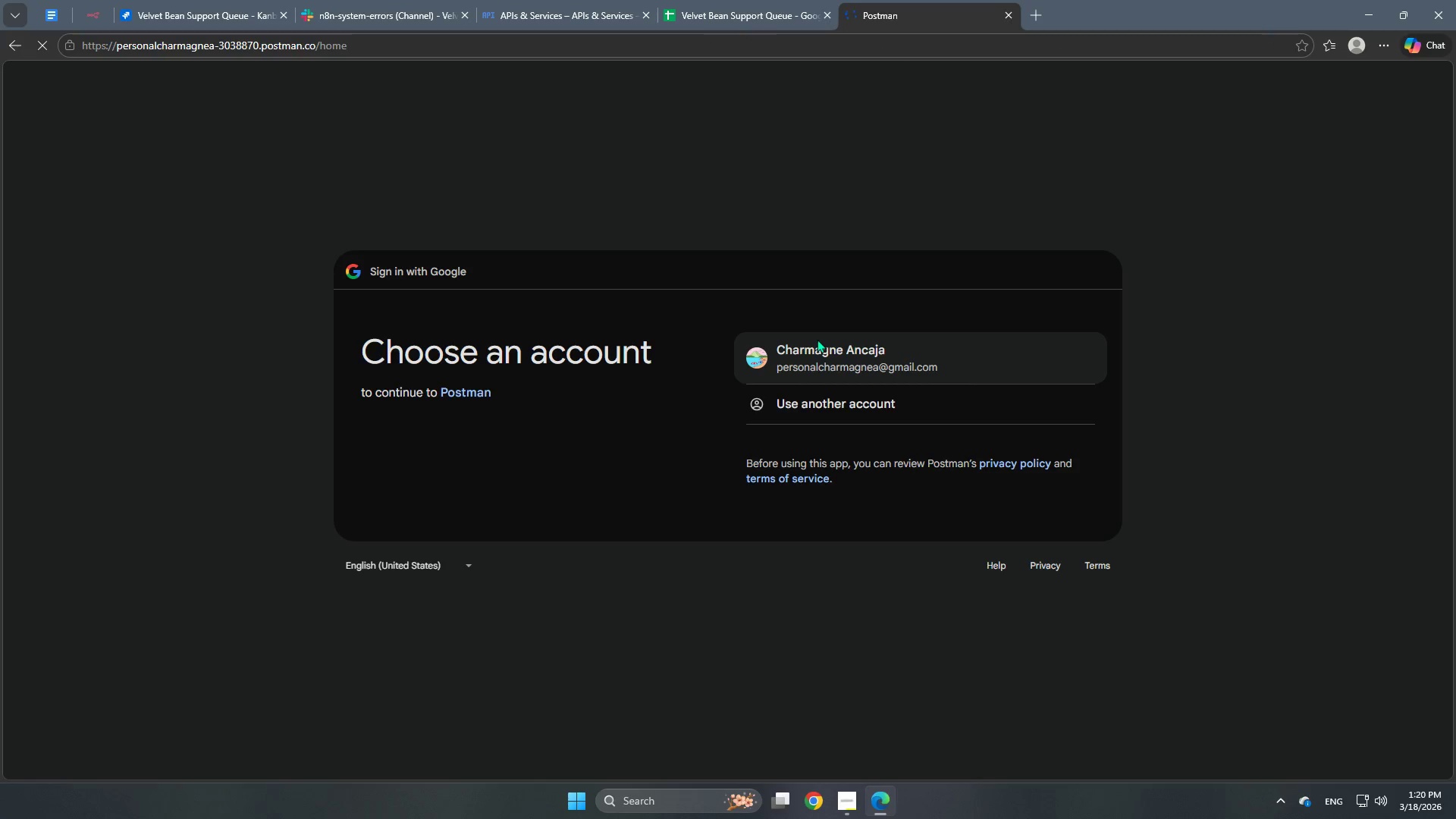 
left_click([78, 75])
 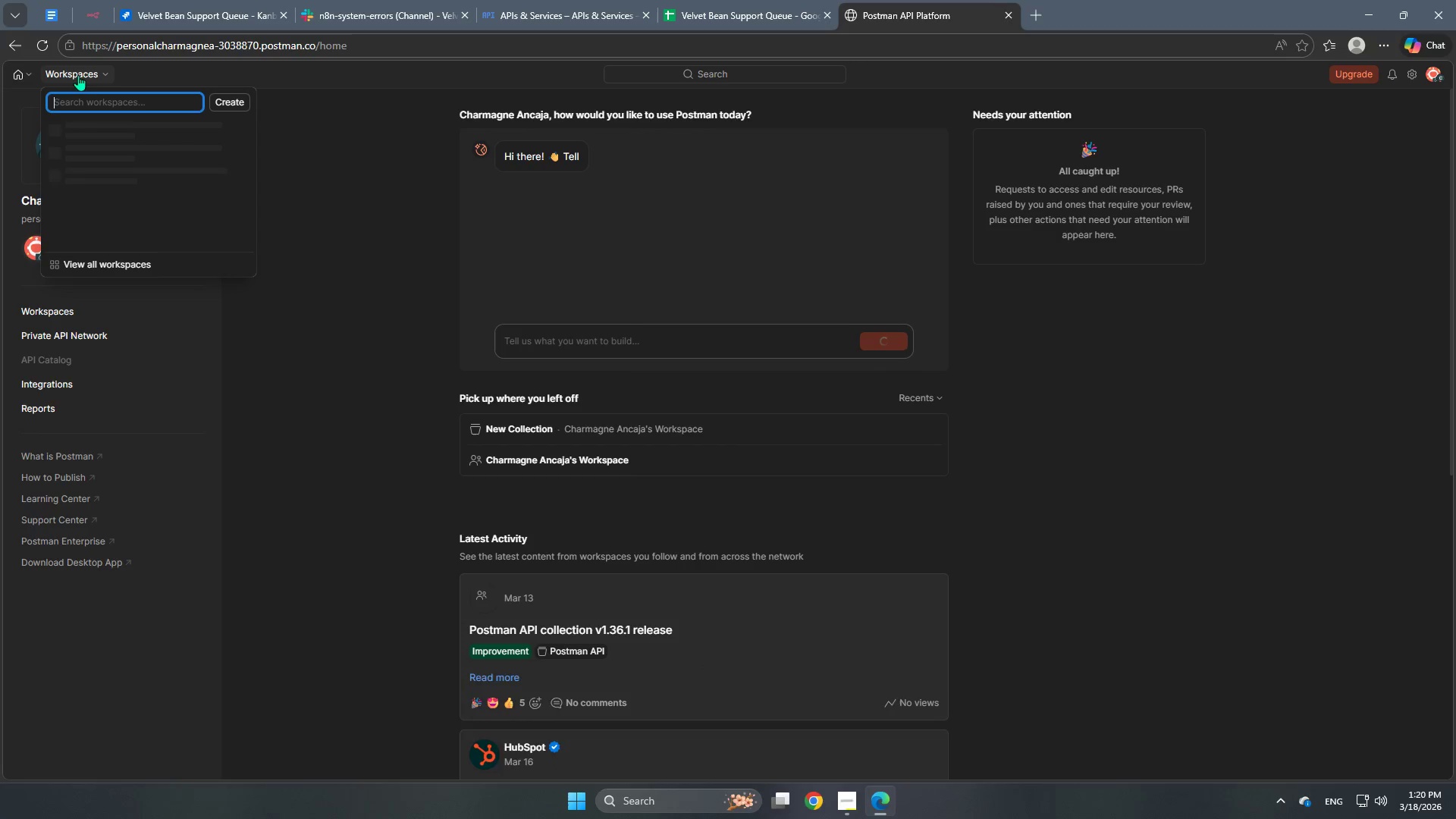 
left_click([83, 127])
 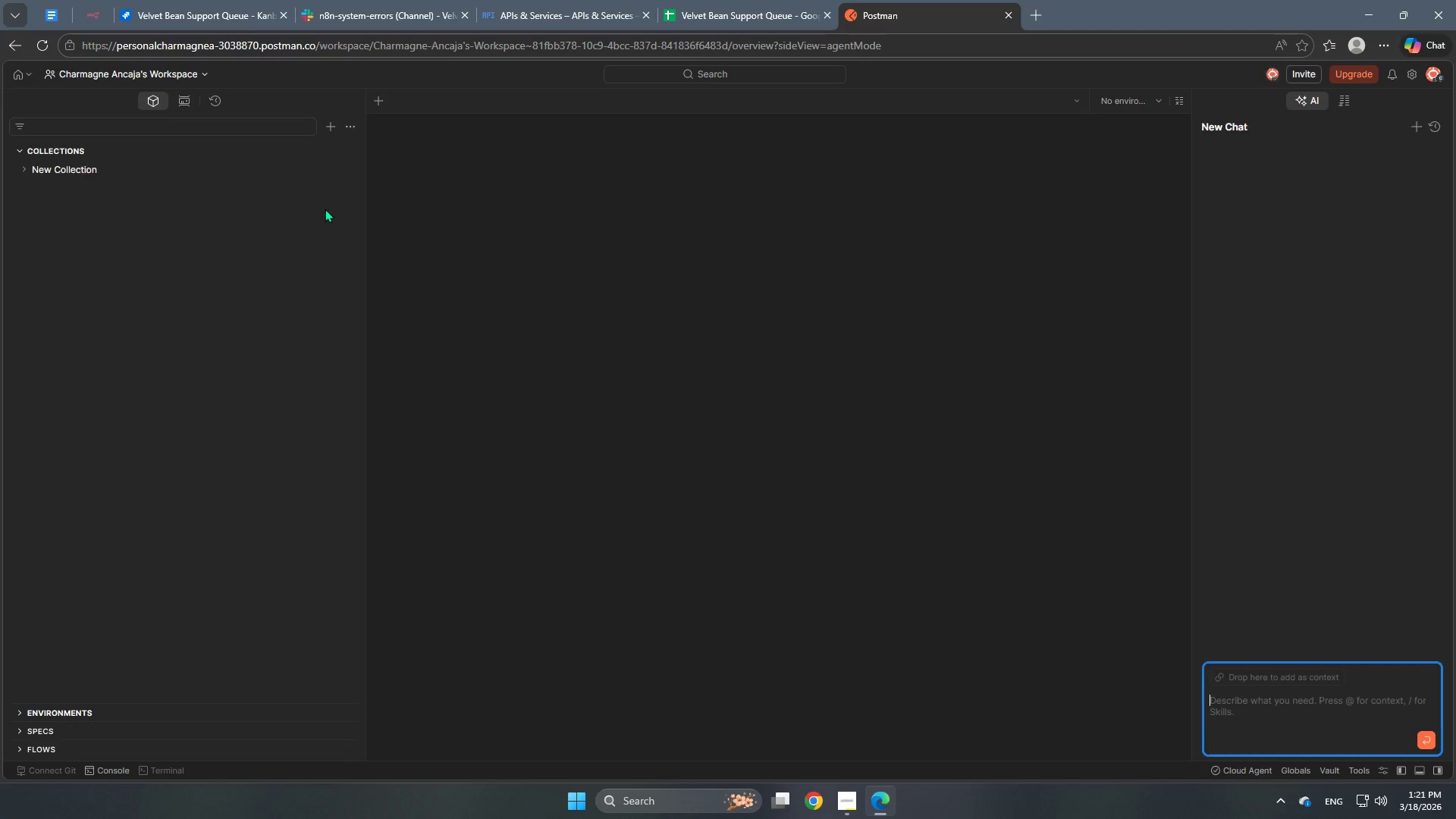 
left_click([509, 100])
 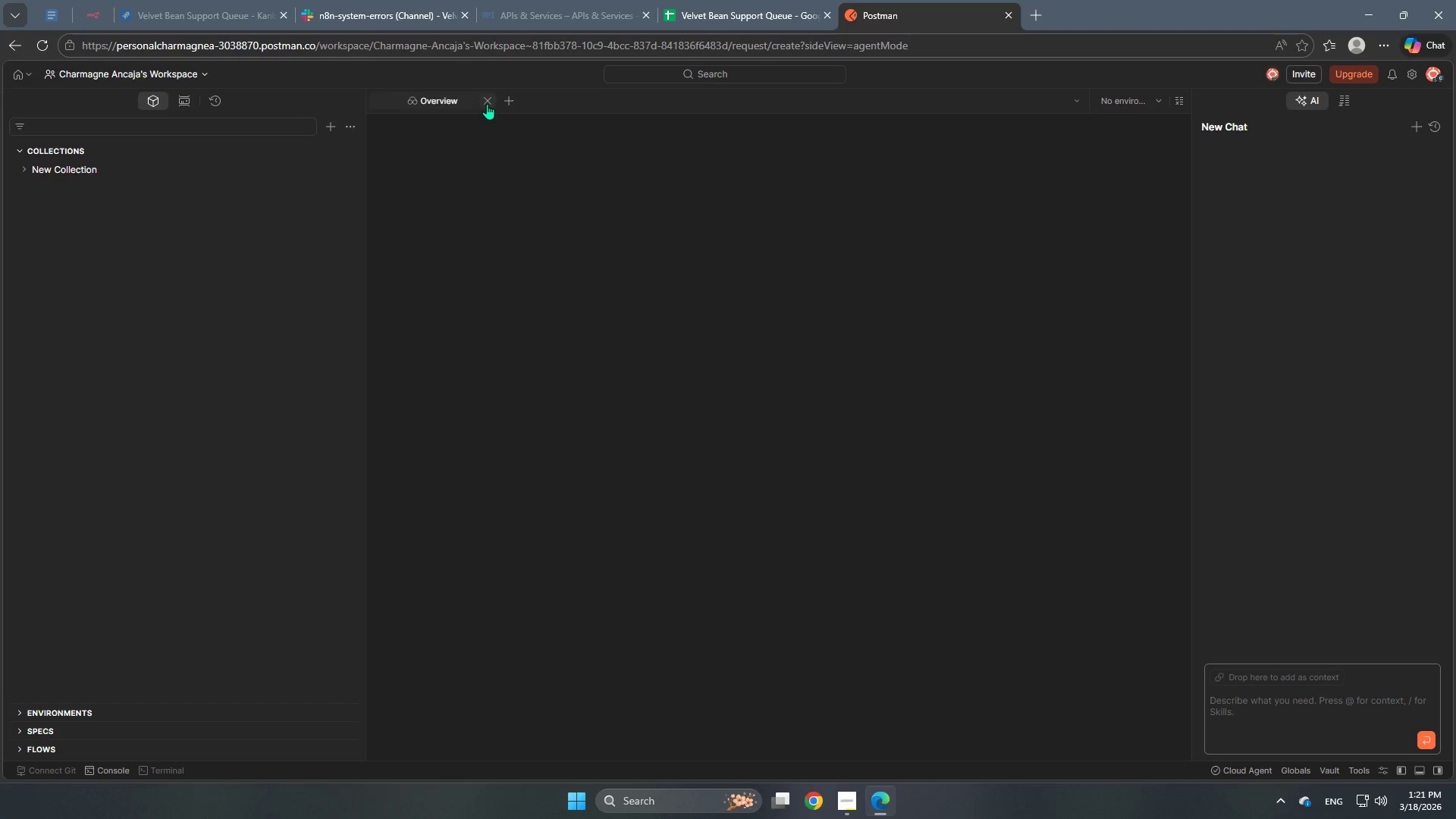 
left_click([487, 104])
 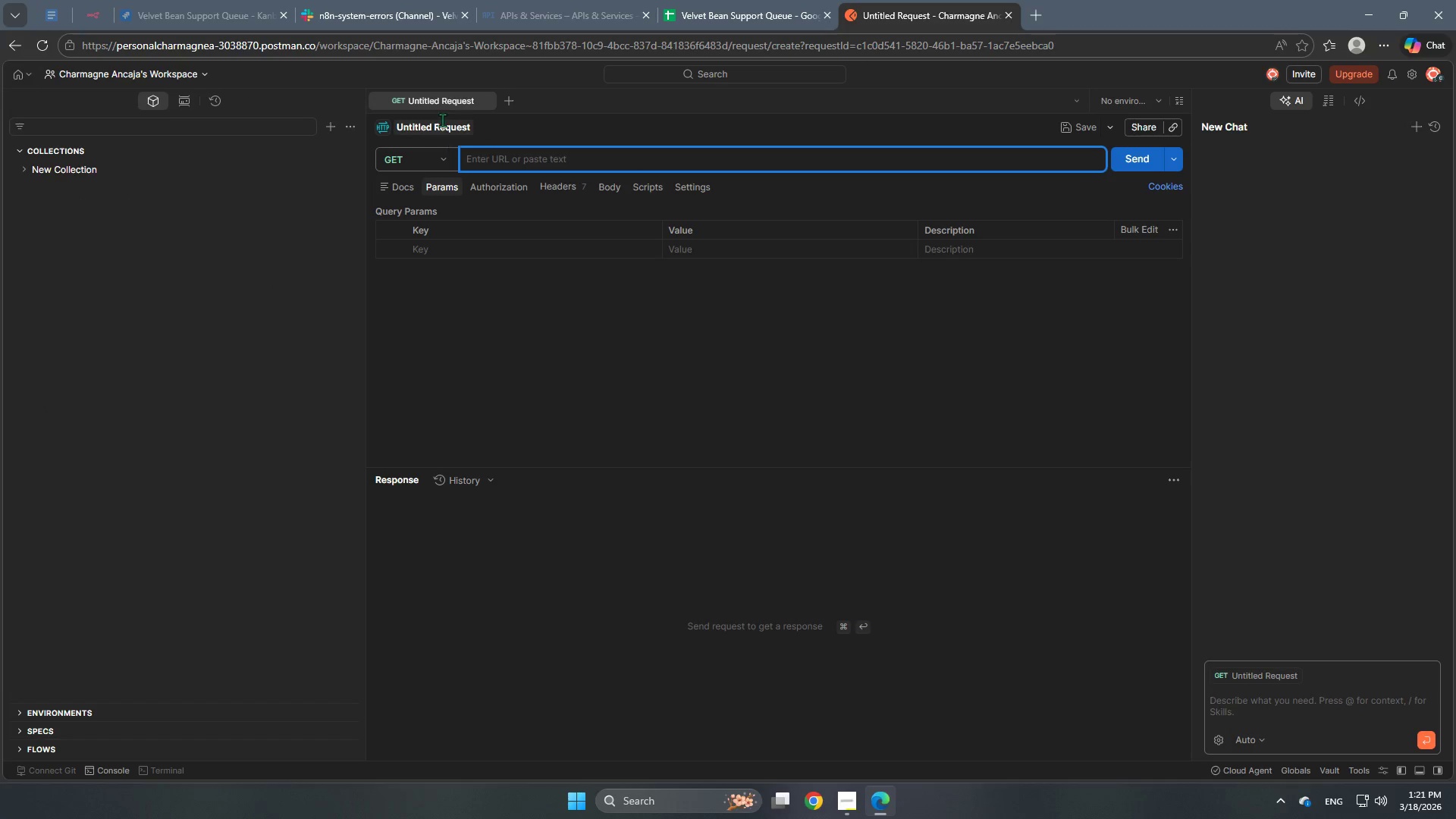 
double_click([438, 120])
 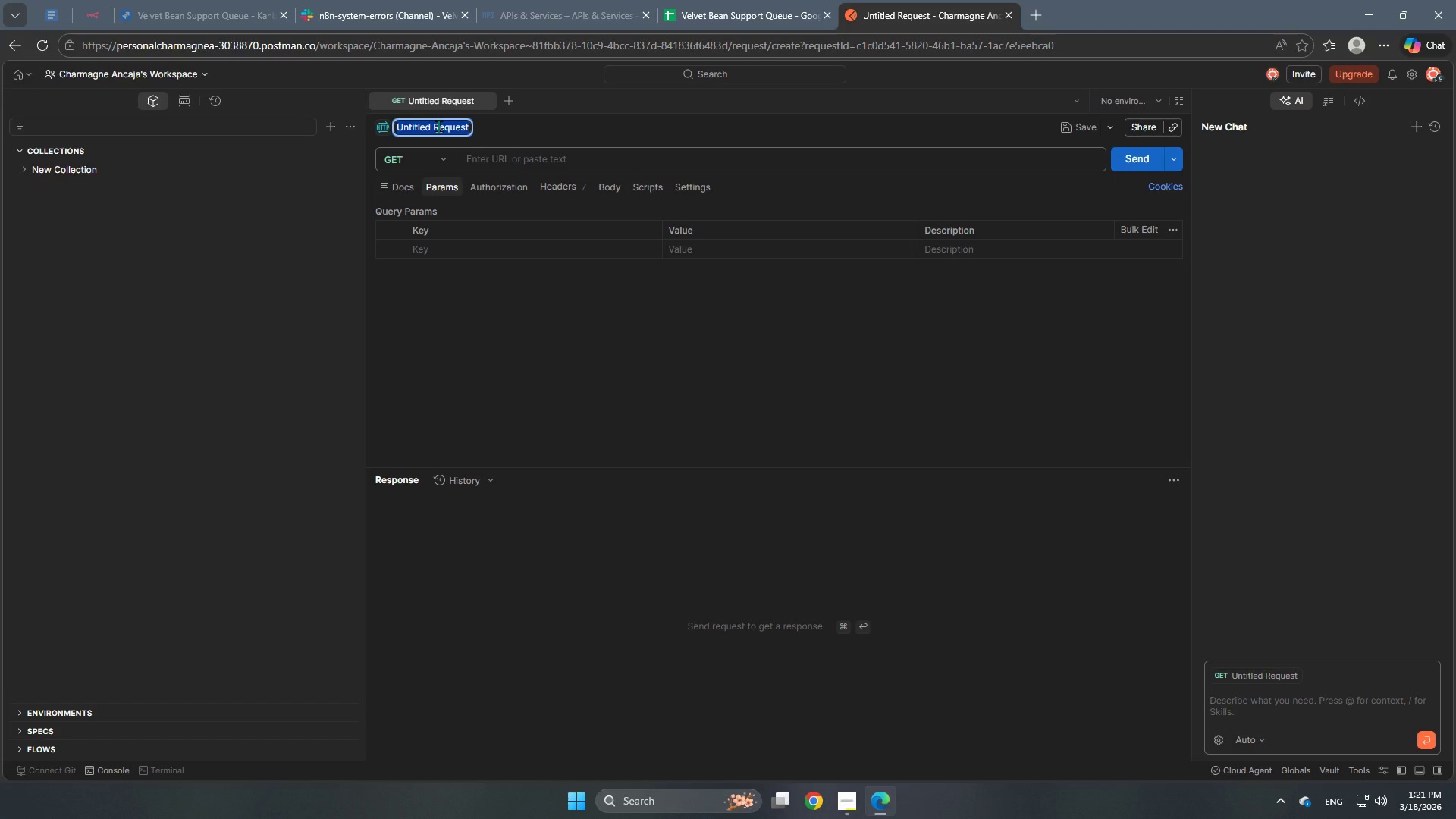 
type(VB Test)
 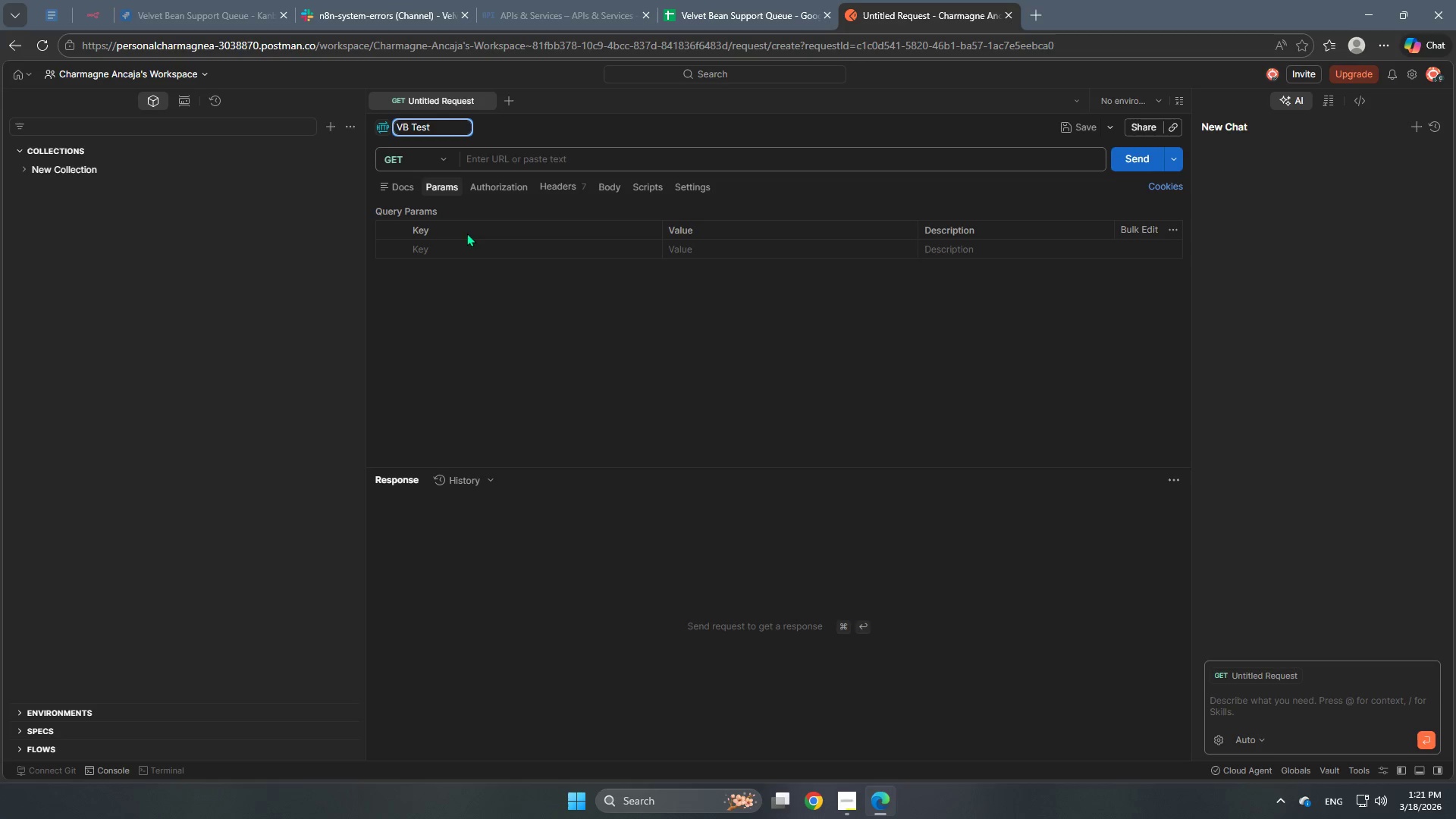 
left_click([505, 337])
 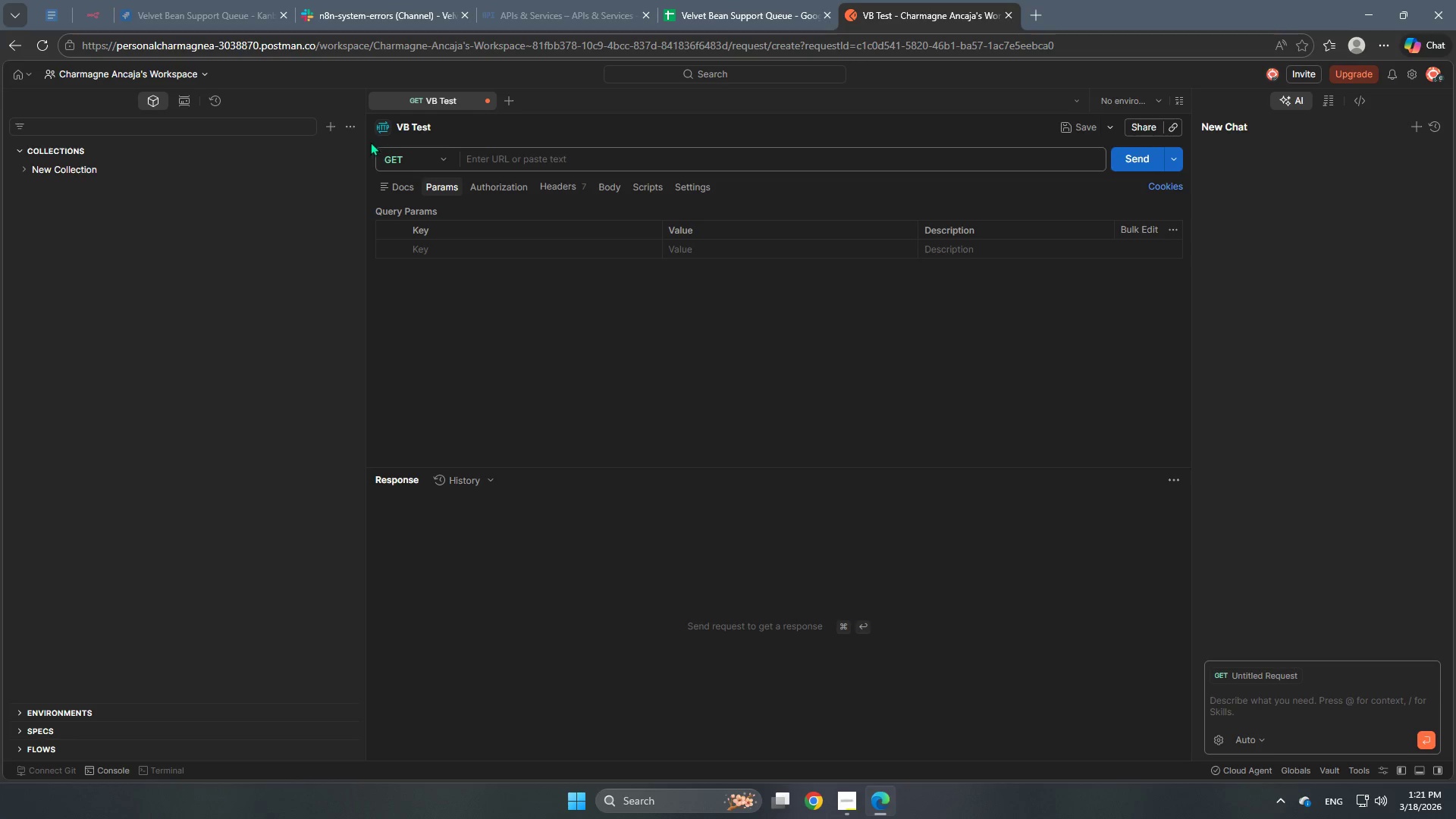 
left_click([385, 155])
 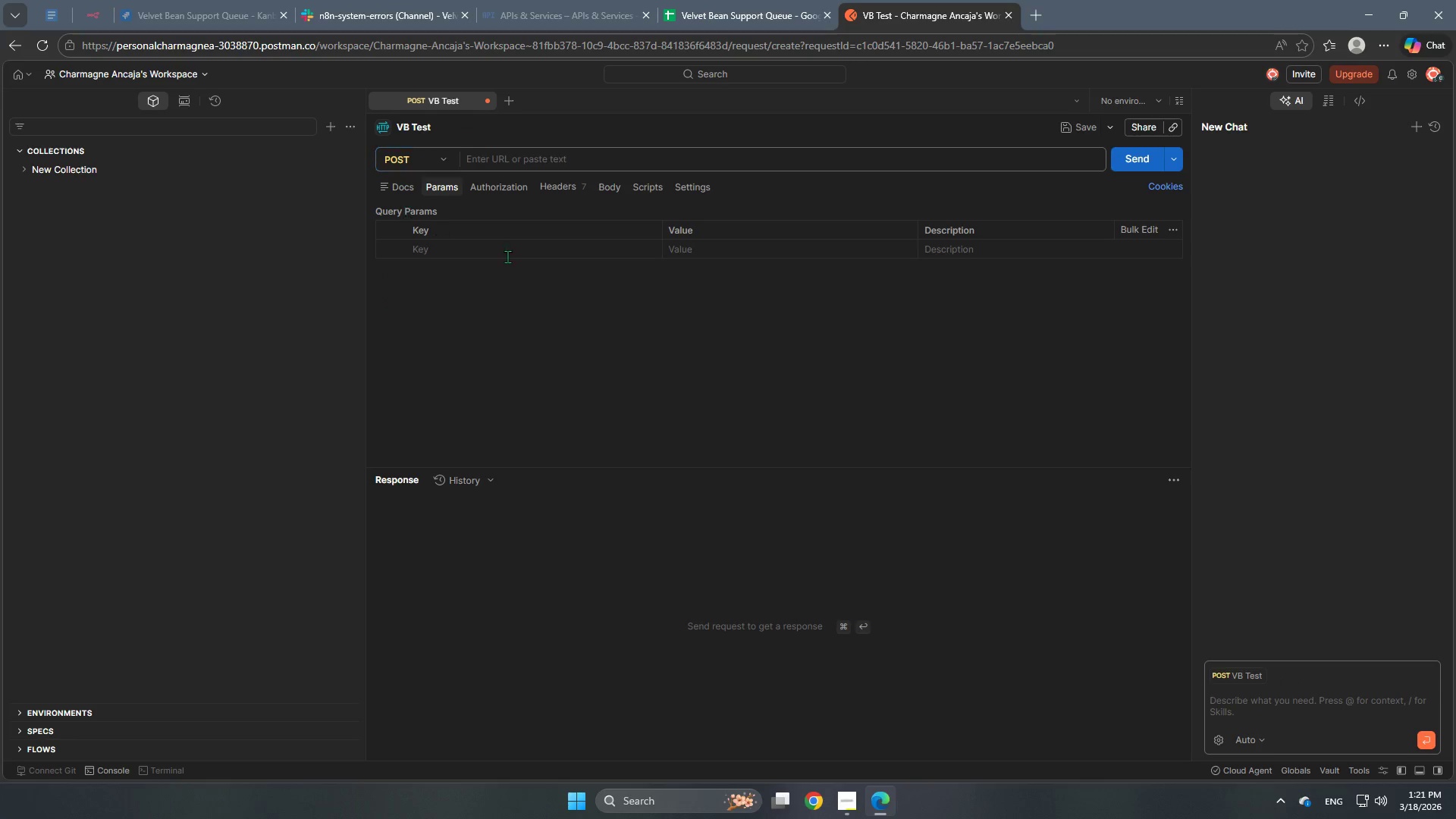 
double_click([595, 339])
 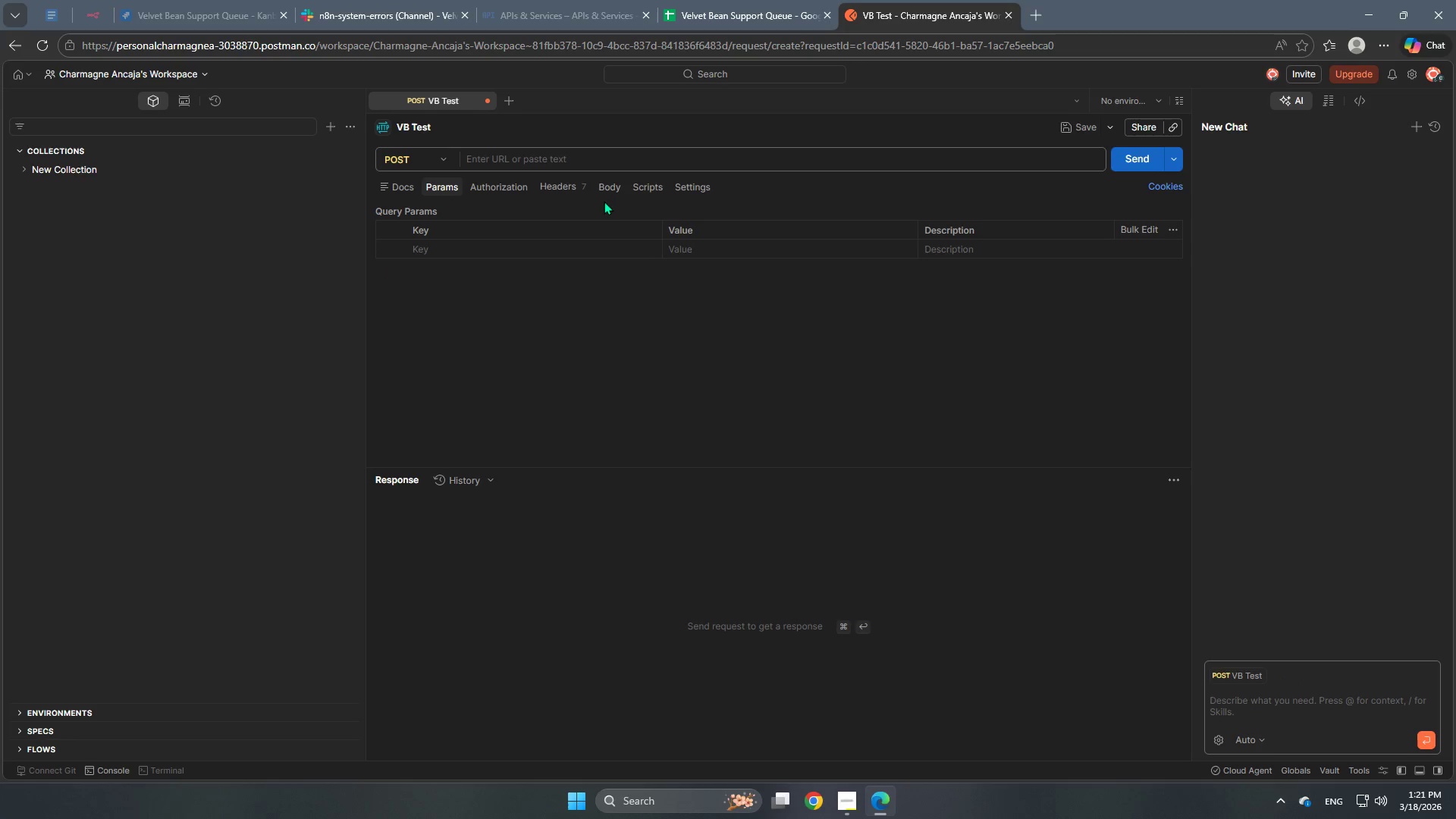 
left_click([608, 193])
 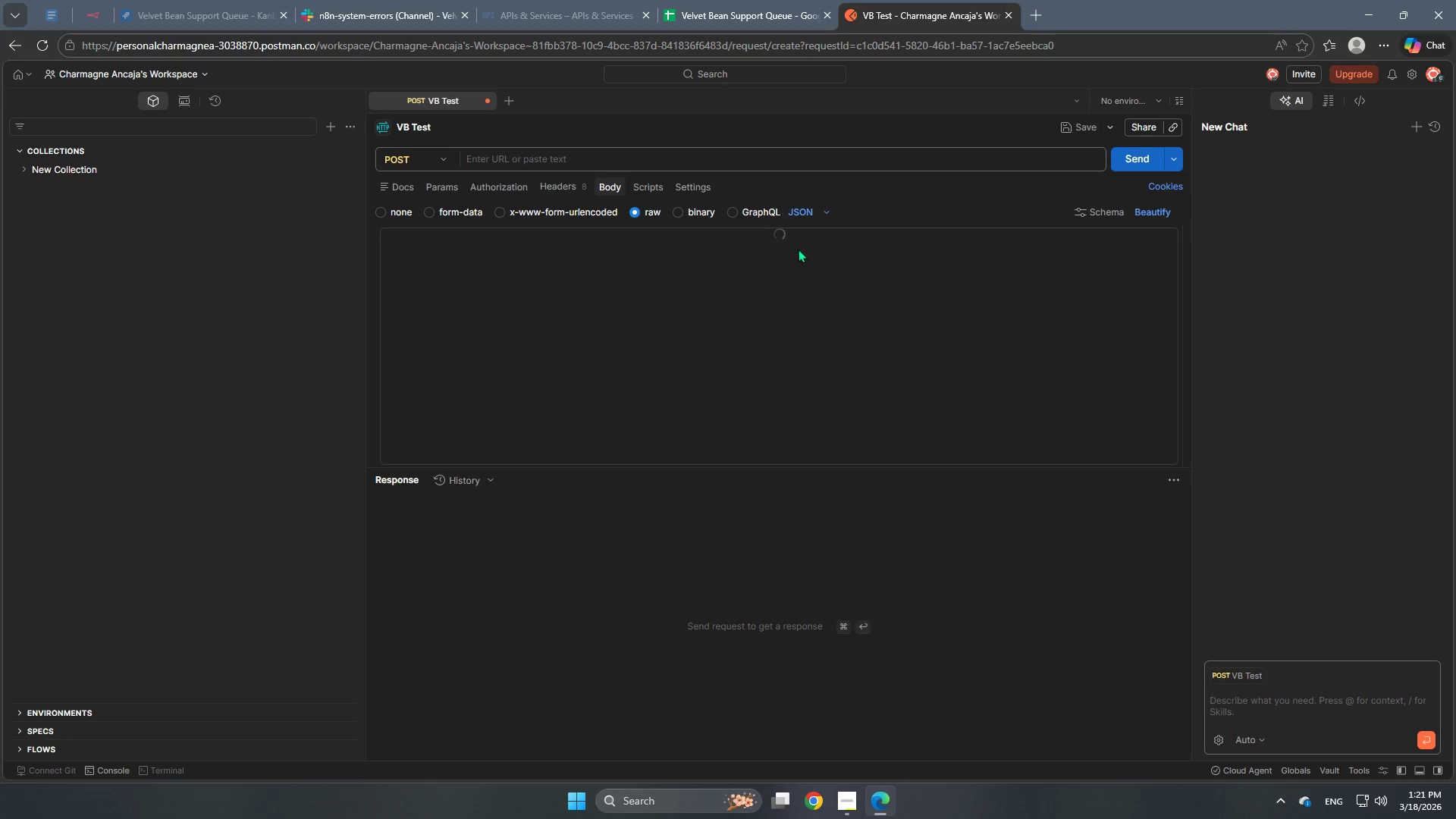 
left_click([810, 212])
 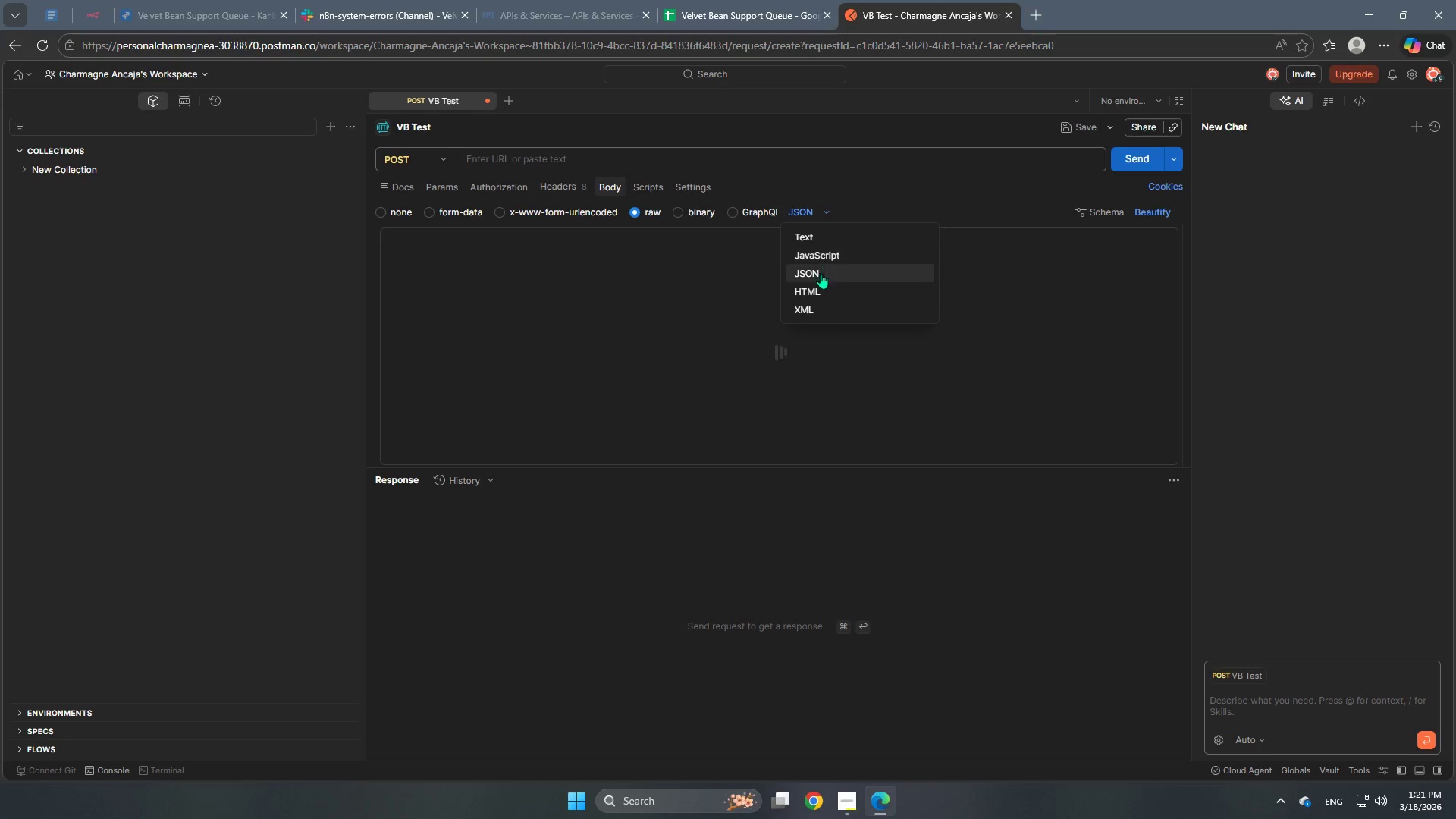 
left_click([818, 276])
 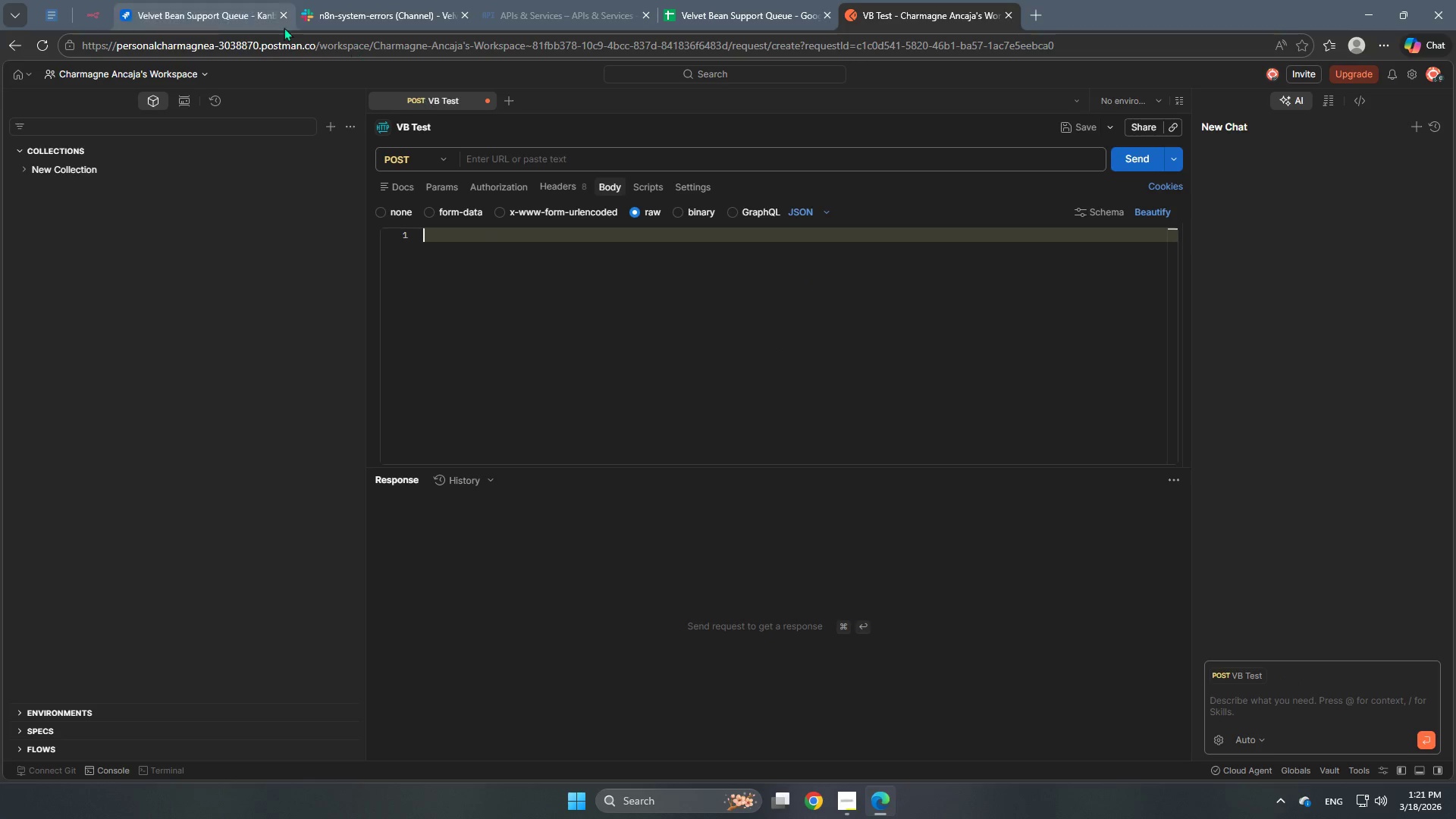 
double_click([96, 14])
 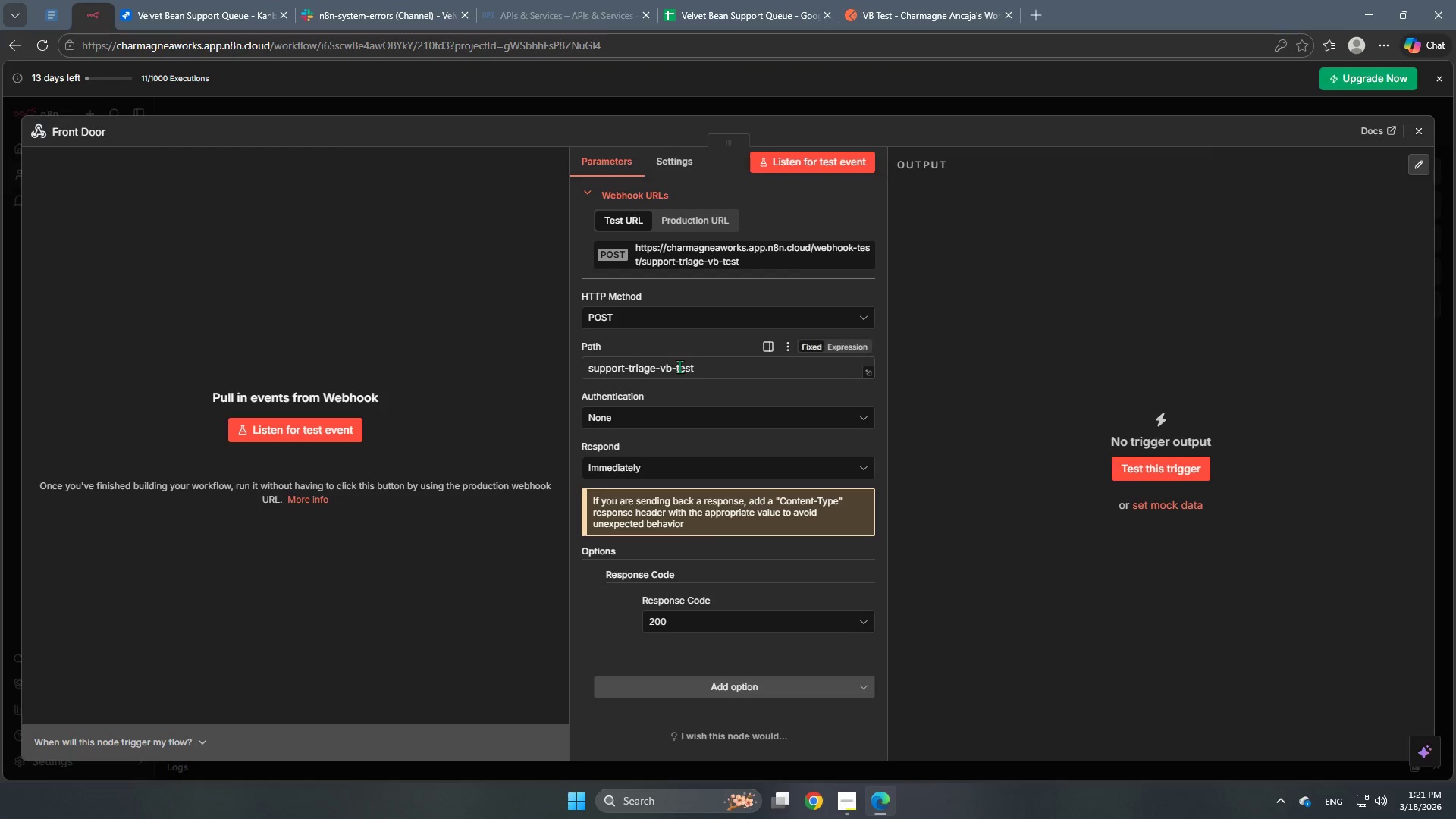 
left_click([706, 256])
 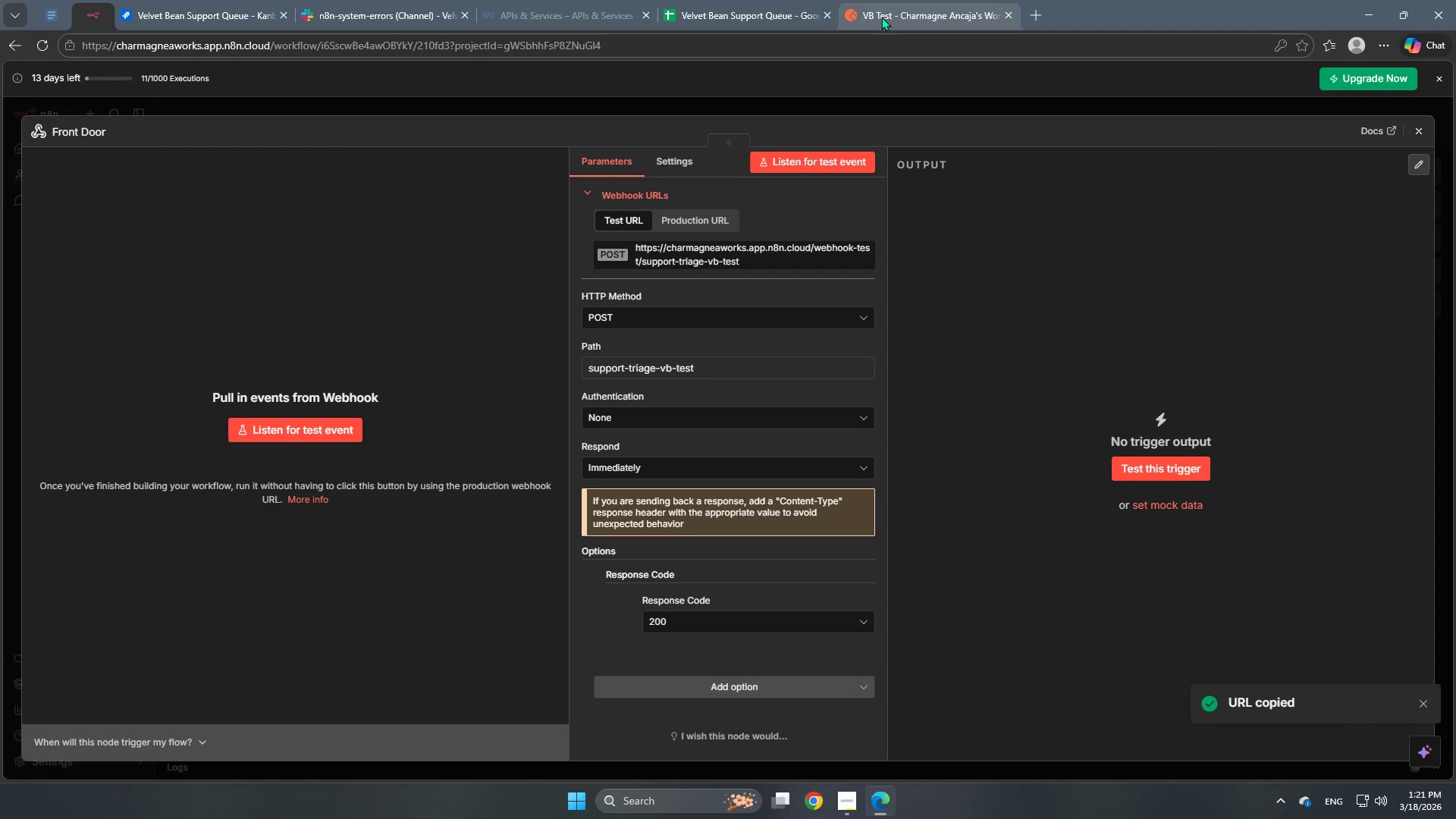 
left_click([886, 8])
 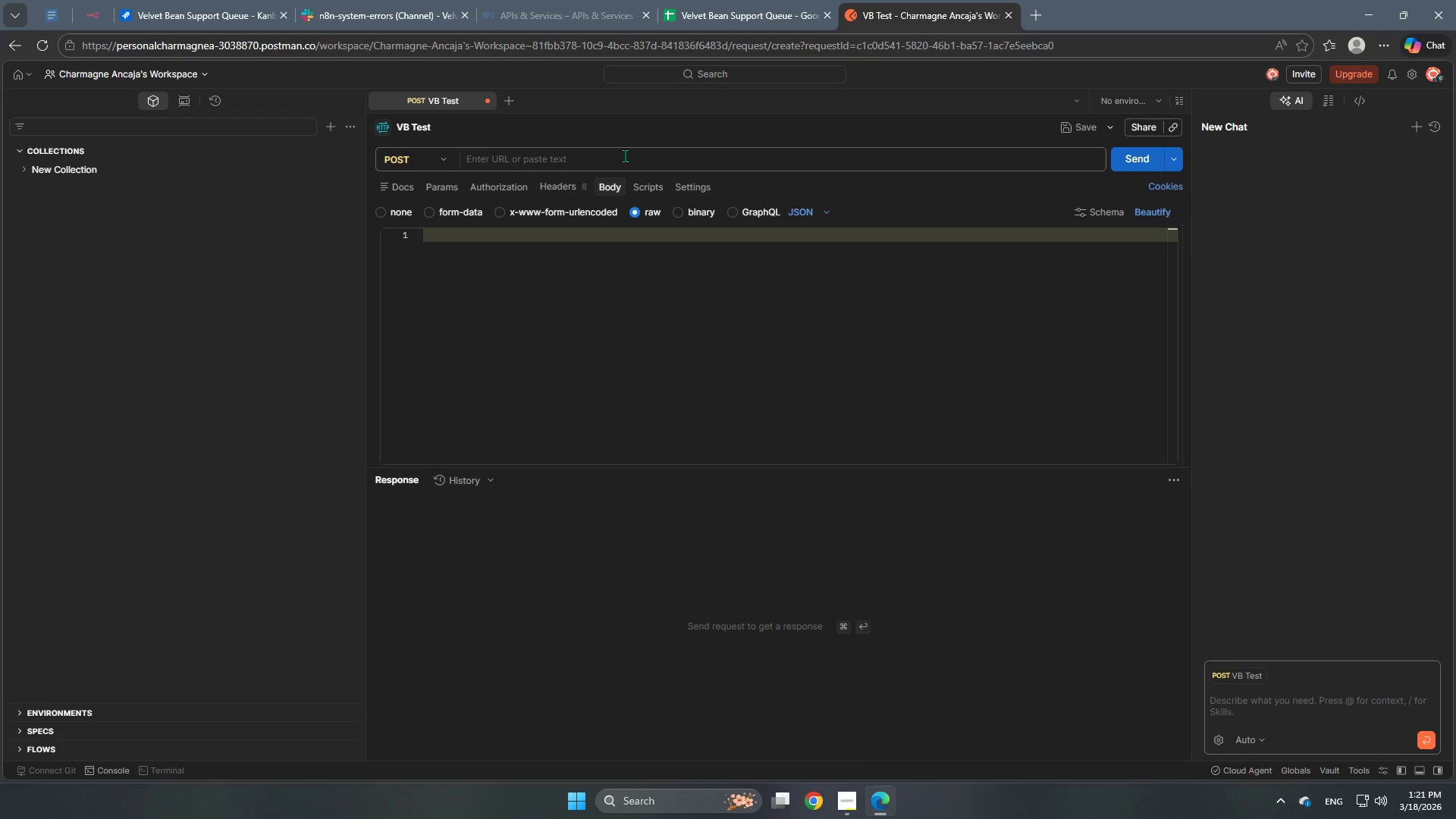 
key(Control+ControlLeft)
 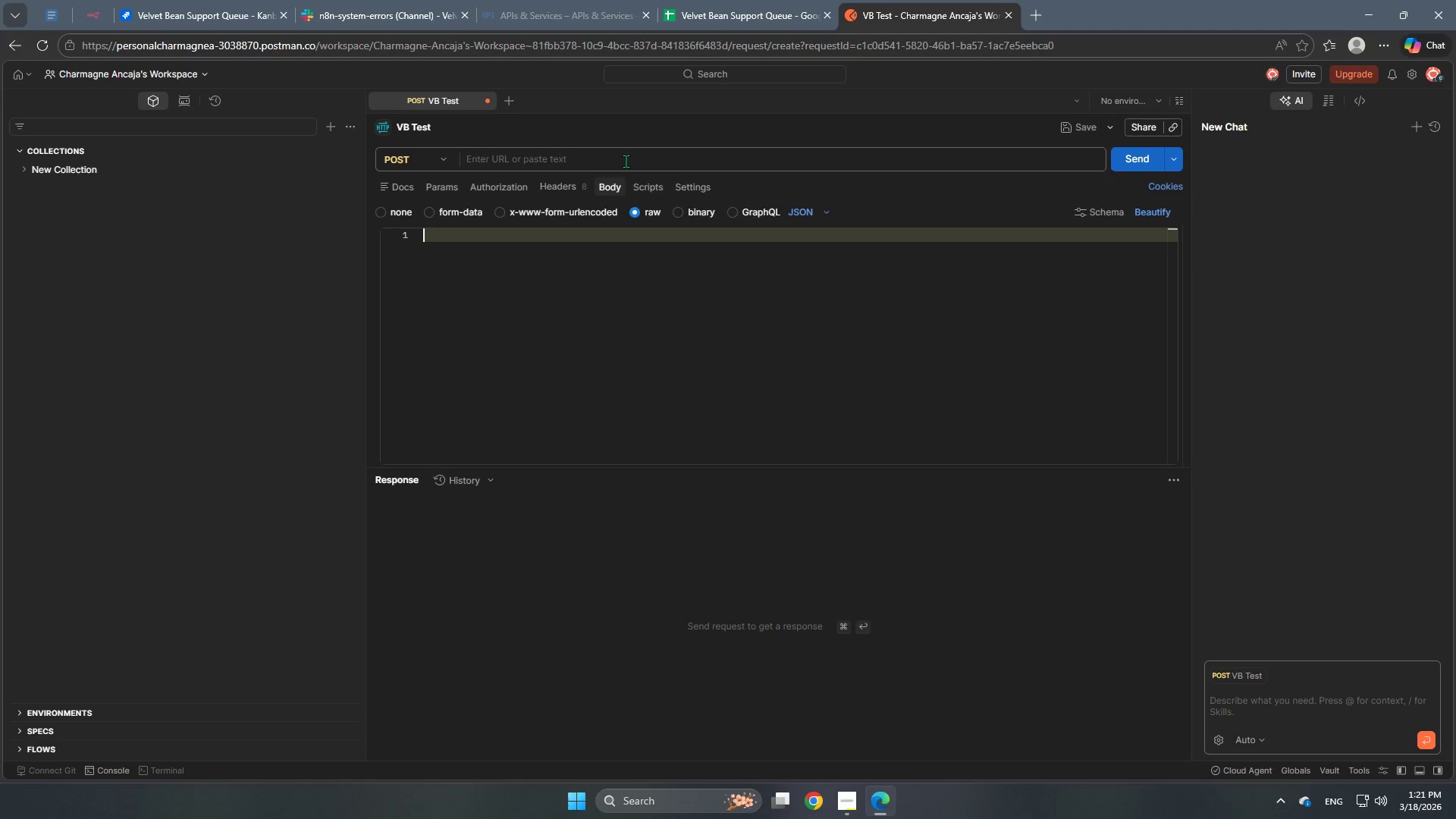 
left_click([626, 161])
 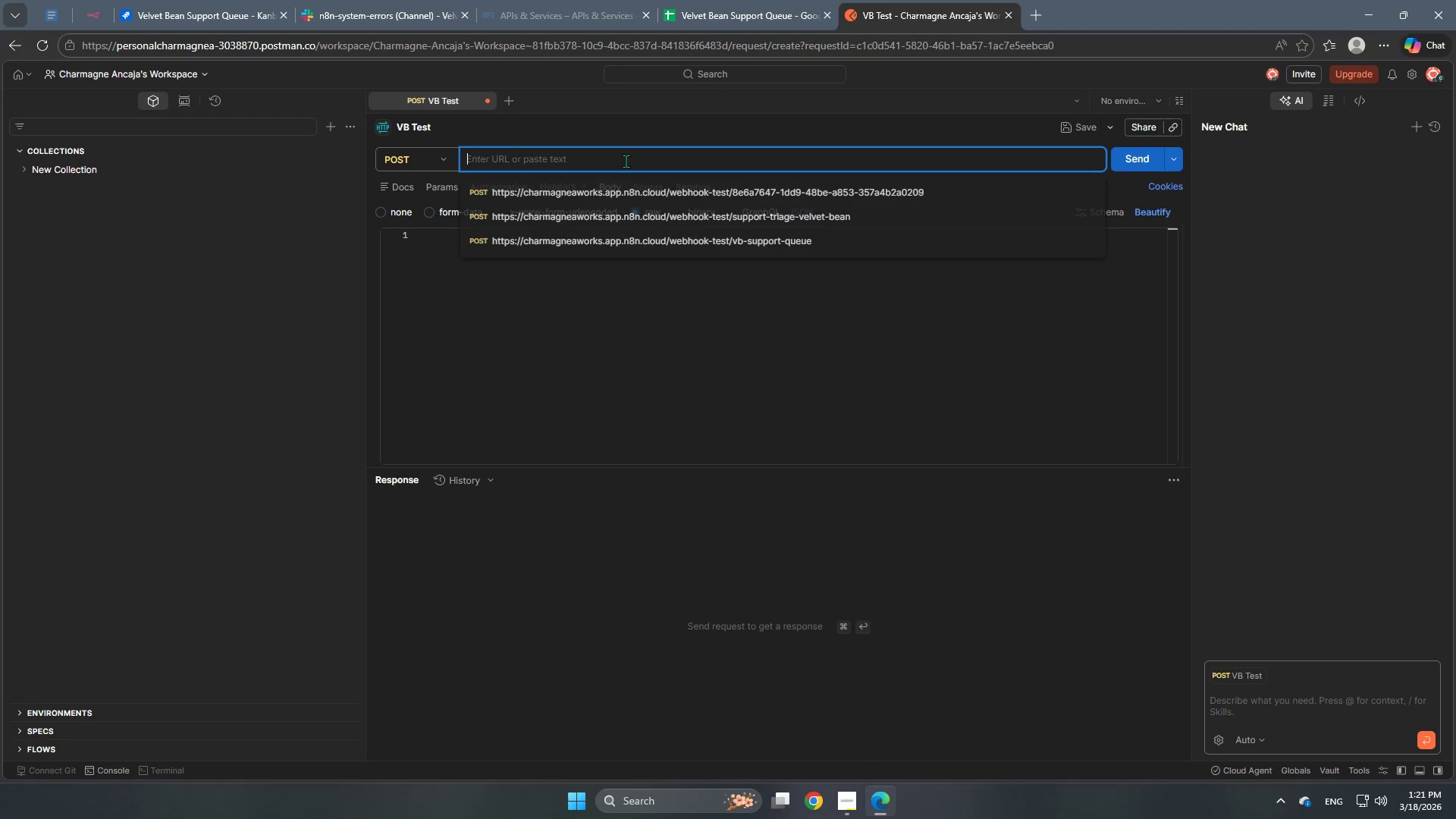 
key(Control+V)
 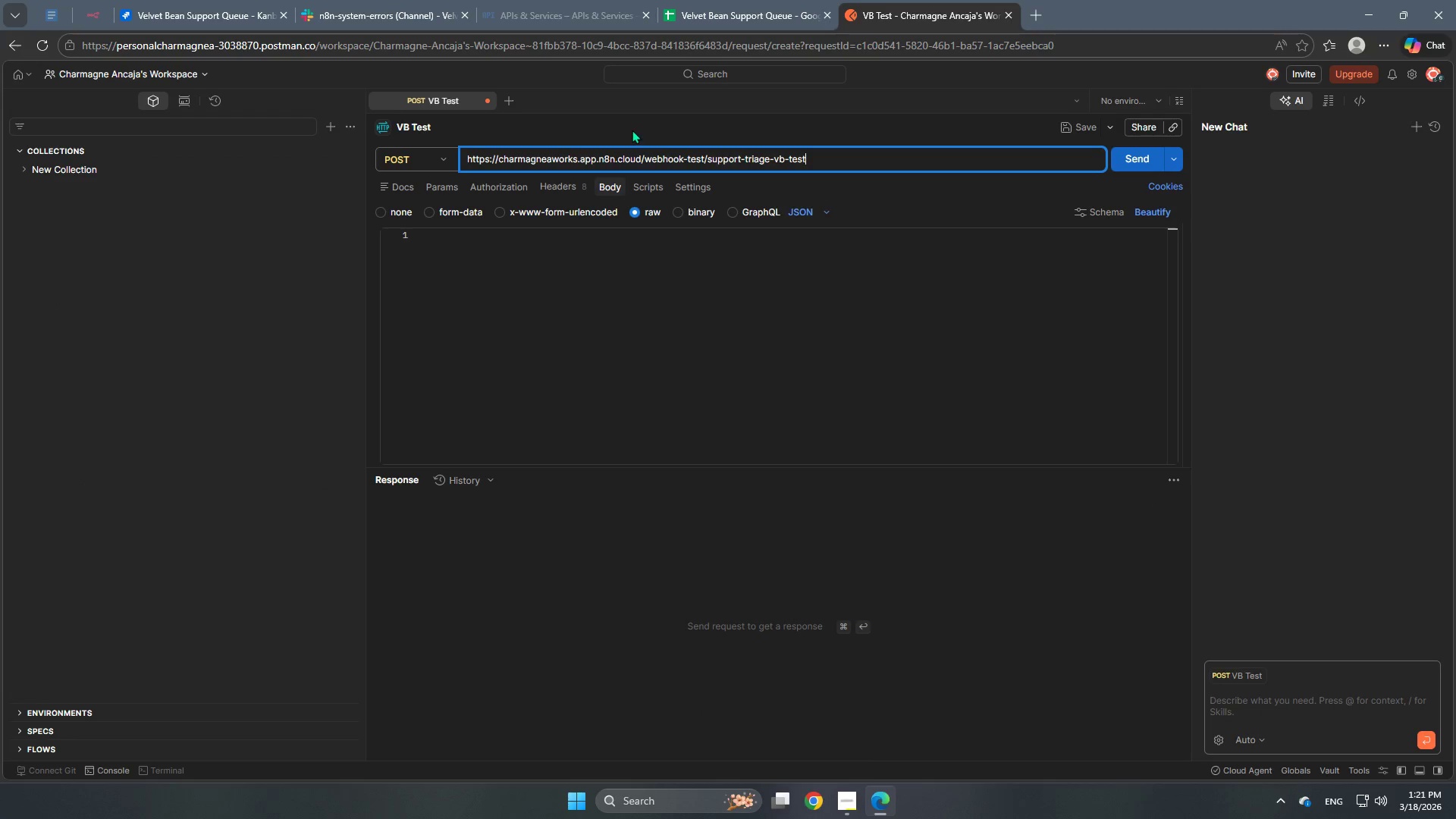 
left_click([637, 126])
 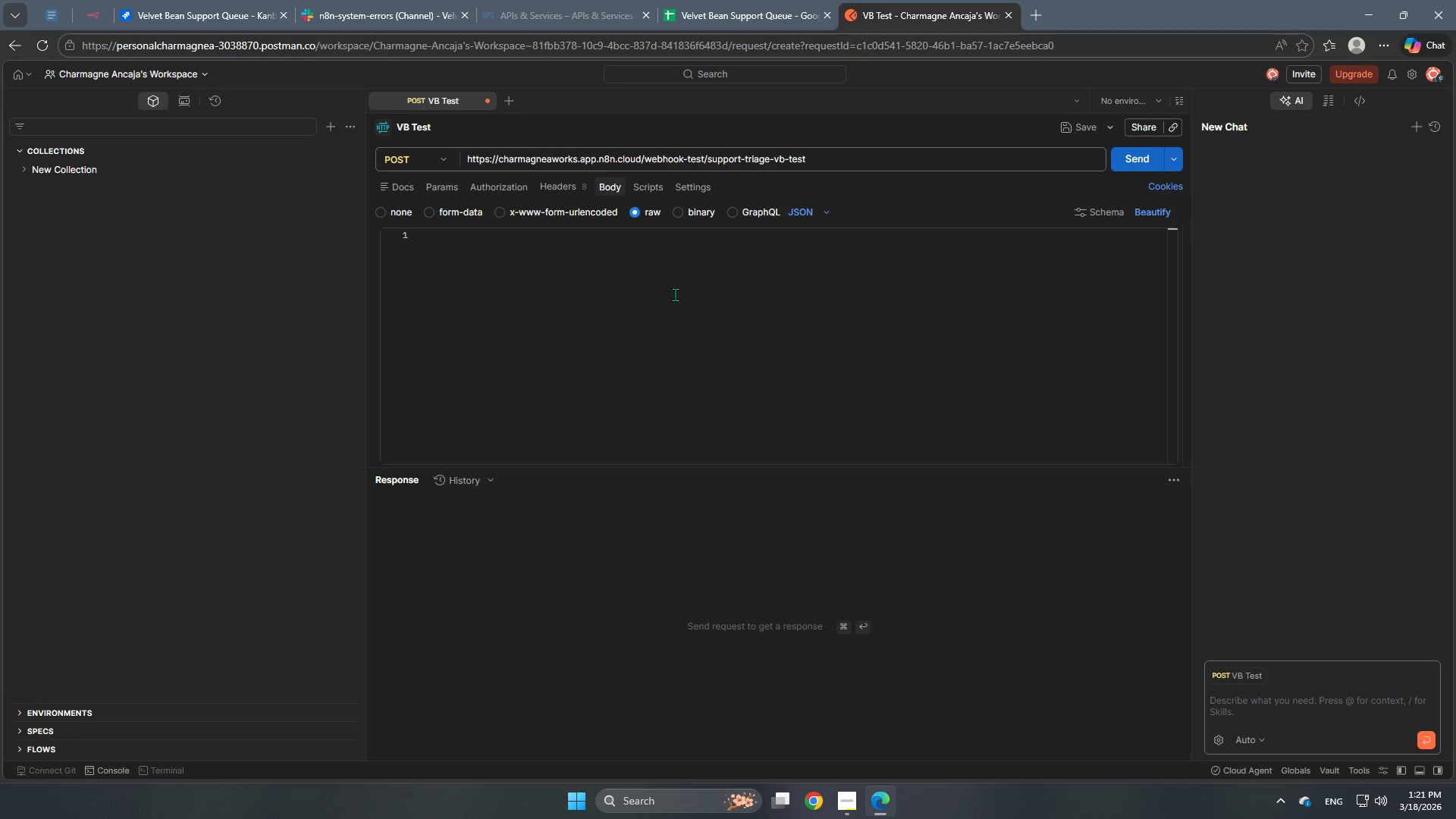 
left_click([654, 274])
 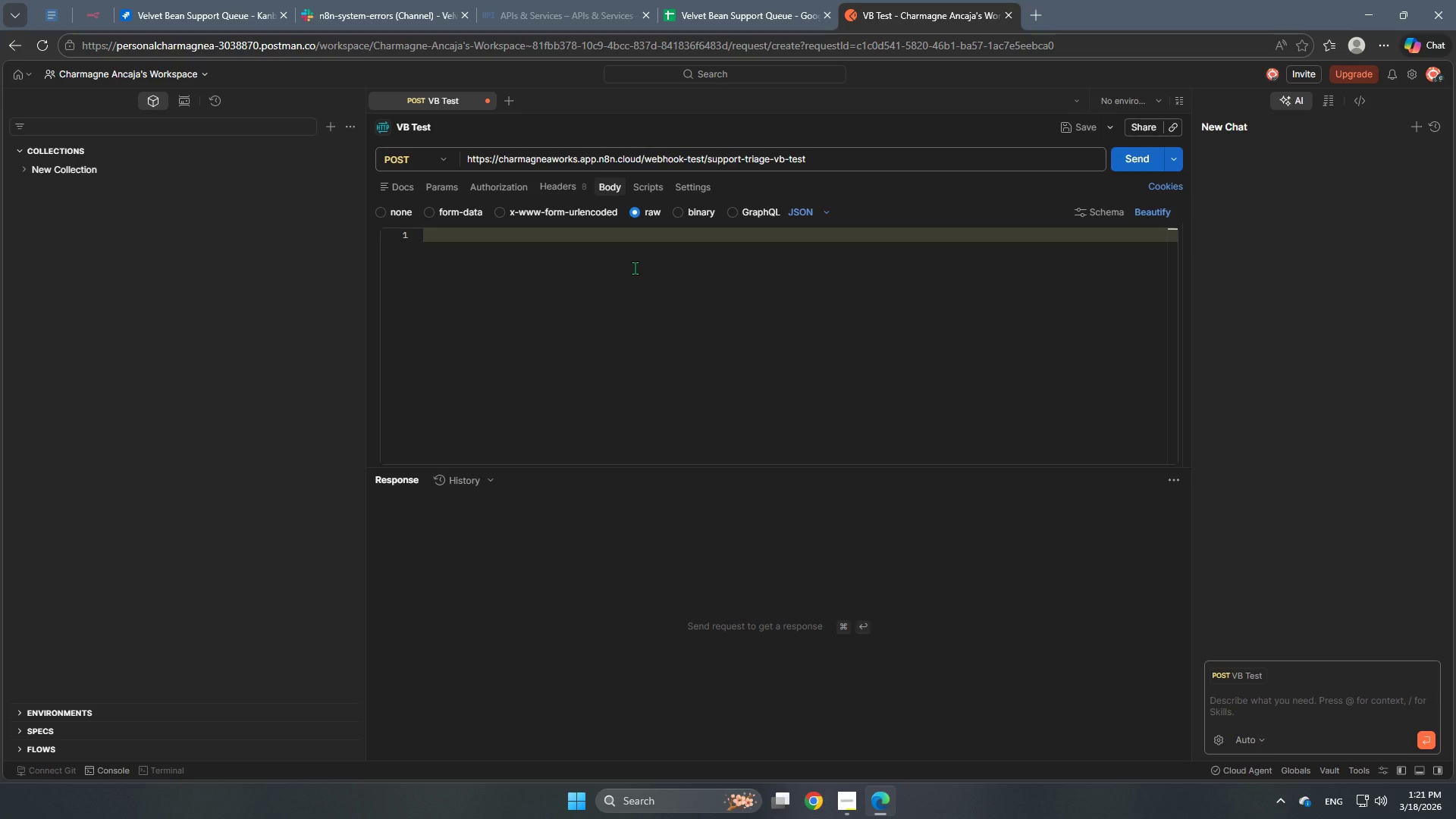 
key(Shift+ShiftRight)
 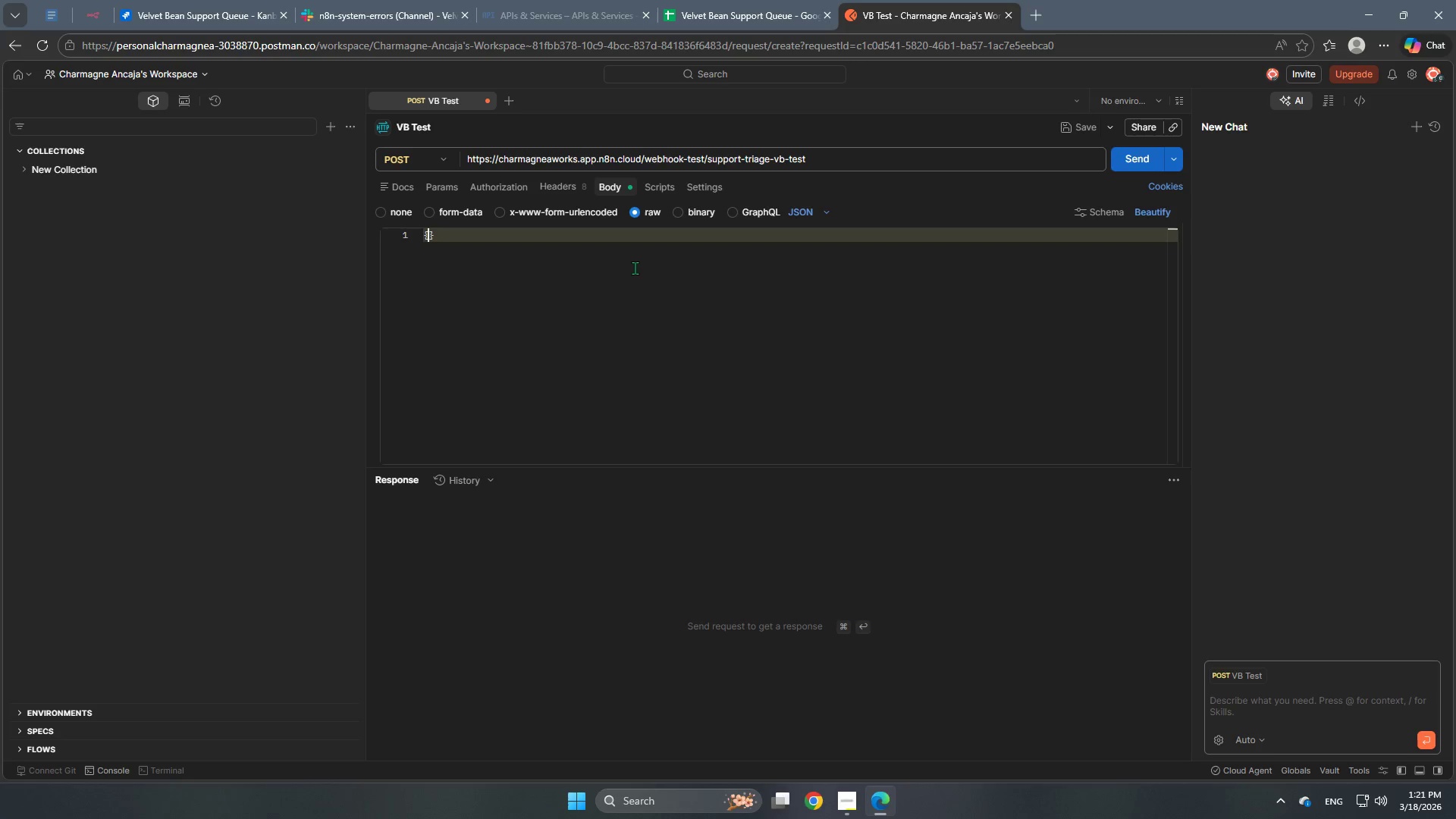 
key(Shift+BracketLeft)
 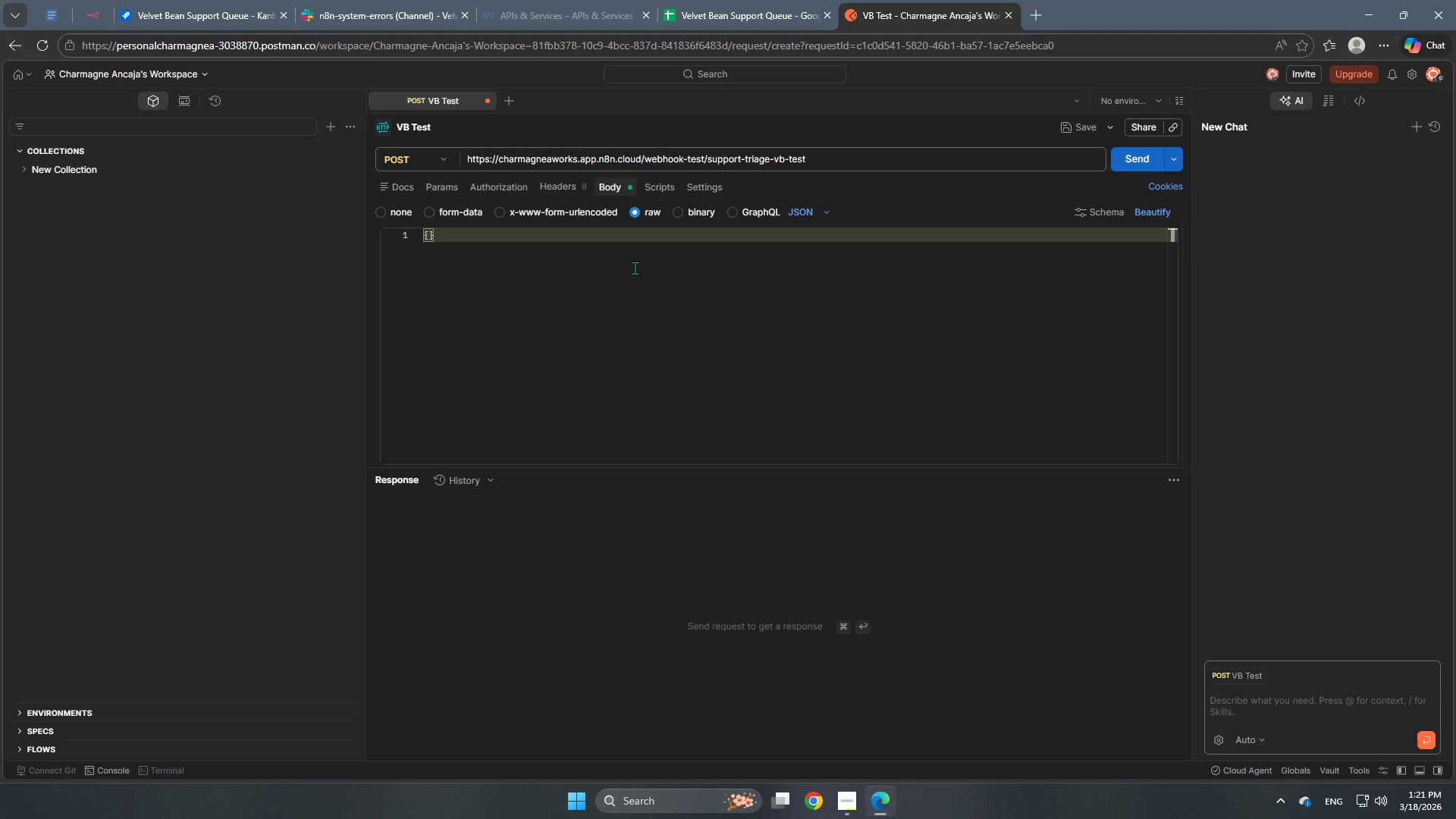 
key(Enter)
 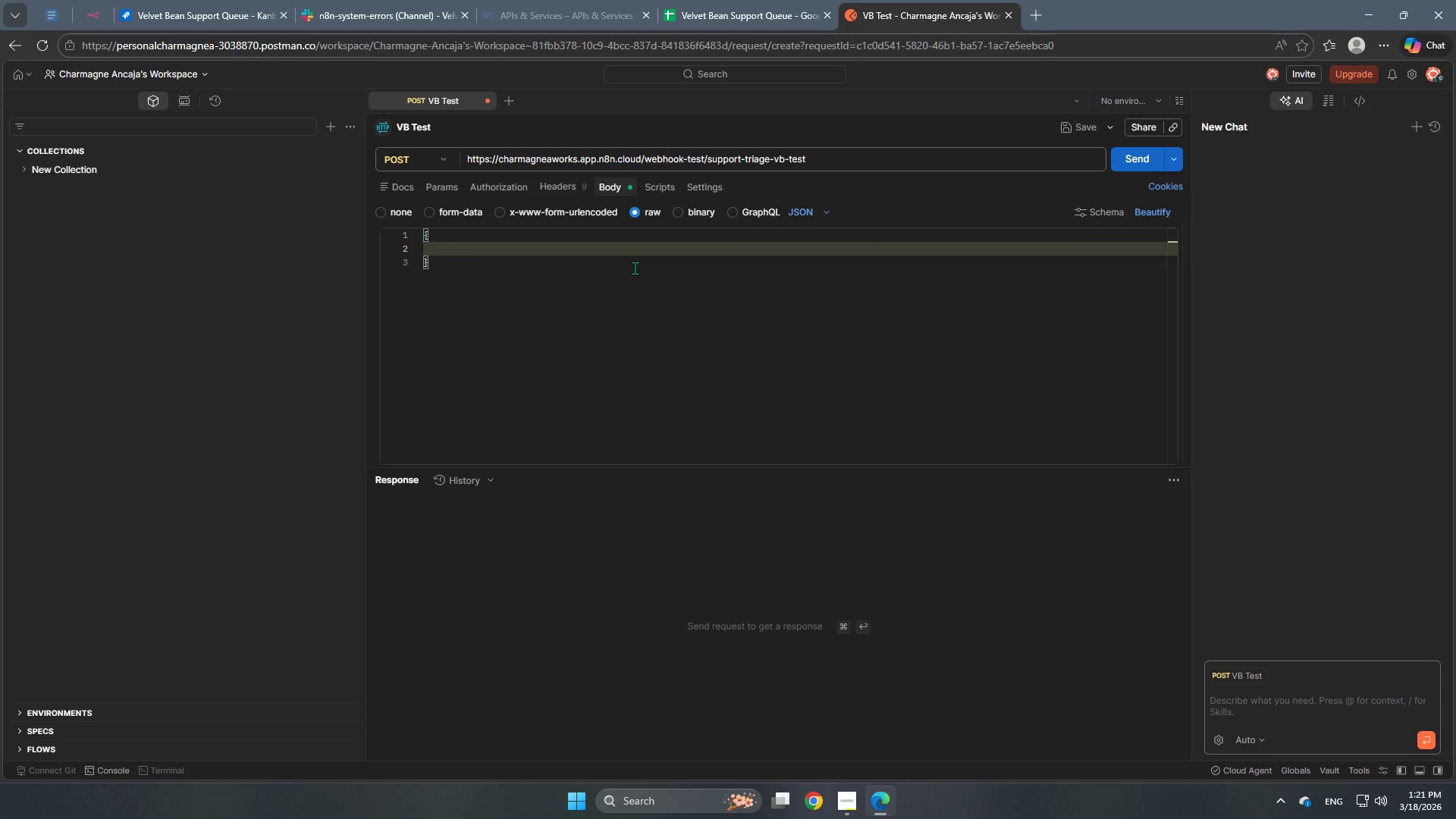 
type(cust)
key(Backspace)
key(Backspace)
key(Backspace)
key(Backspace)
type("customer_name": ")
 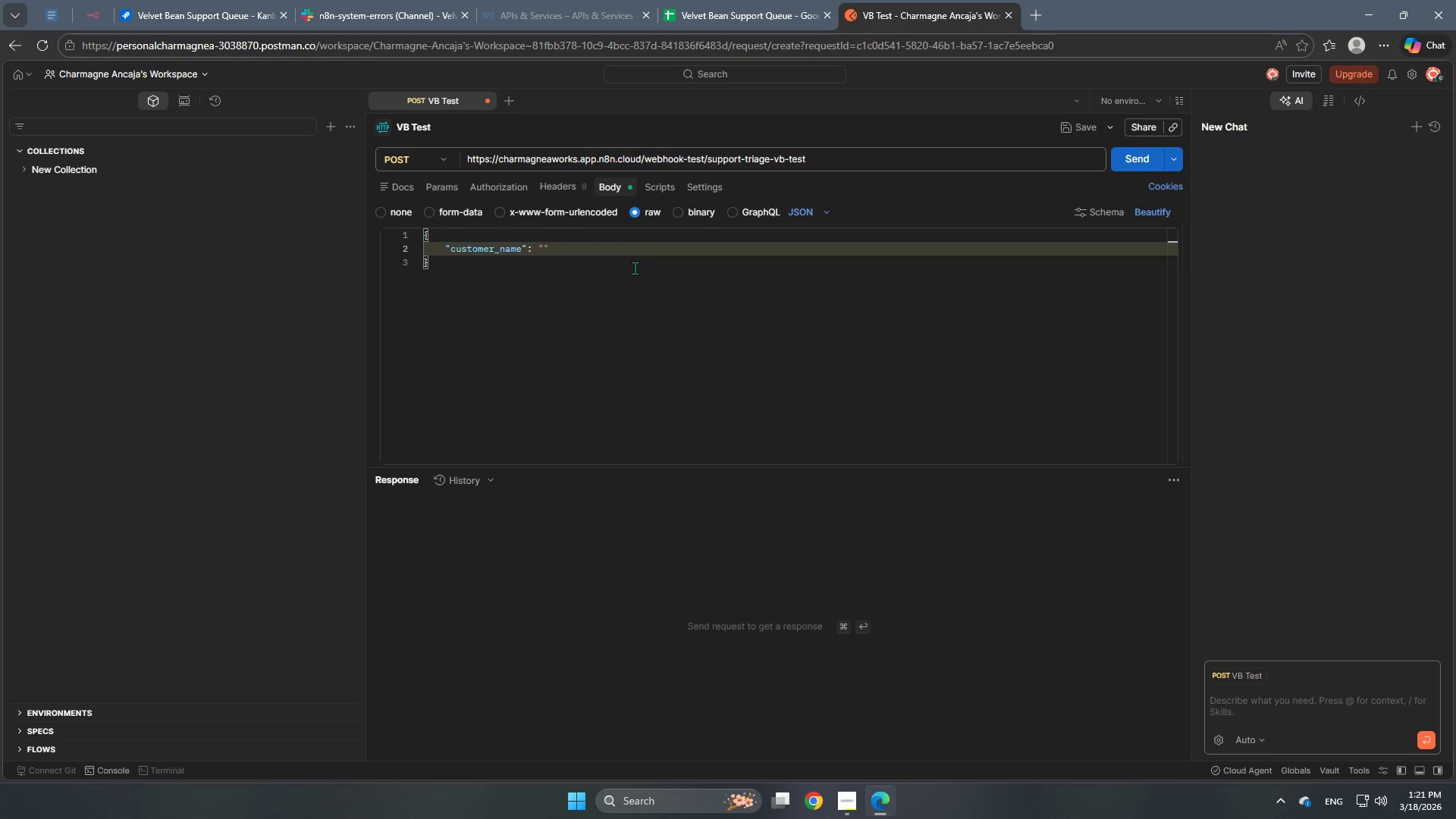 
hold_key(key=ShiftRight, duration=1.5)
 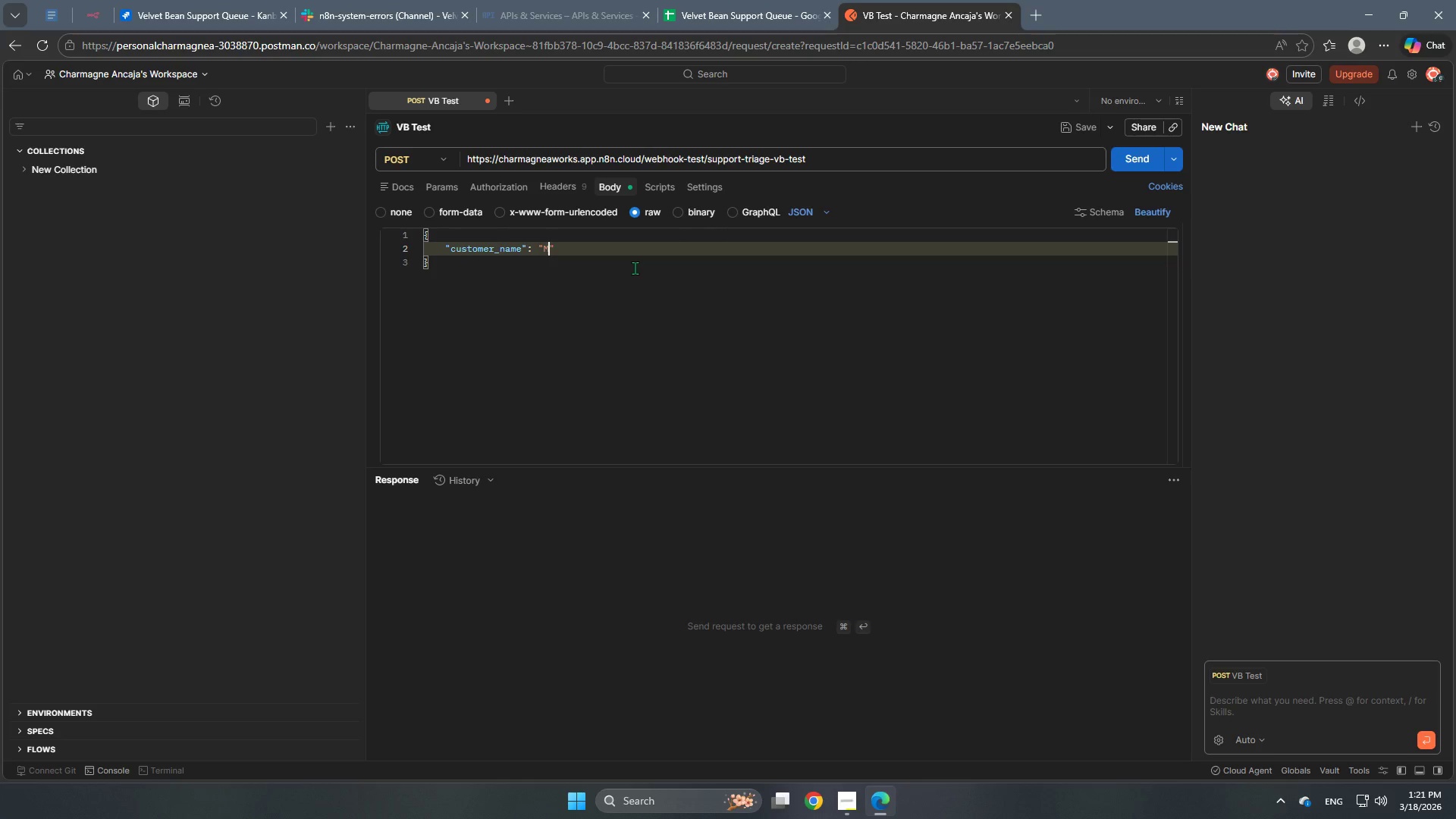 
type(Marielle Meekh)
 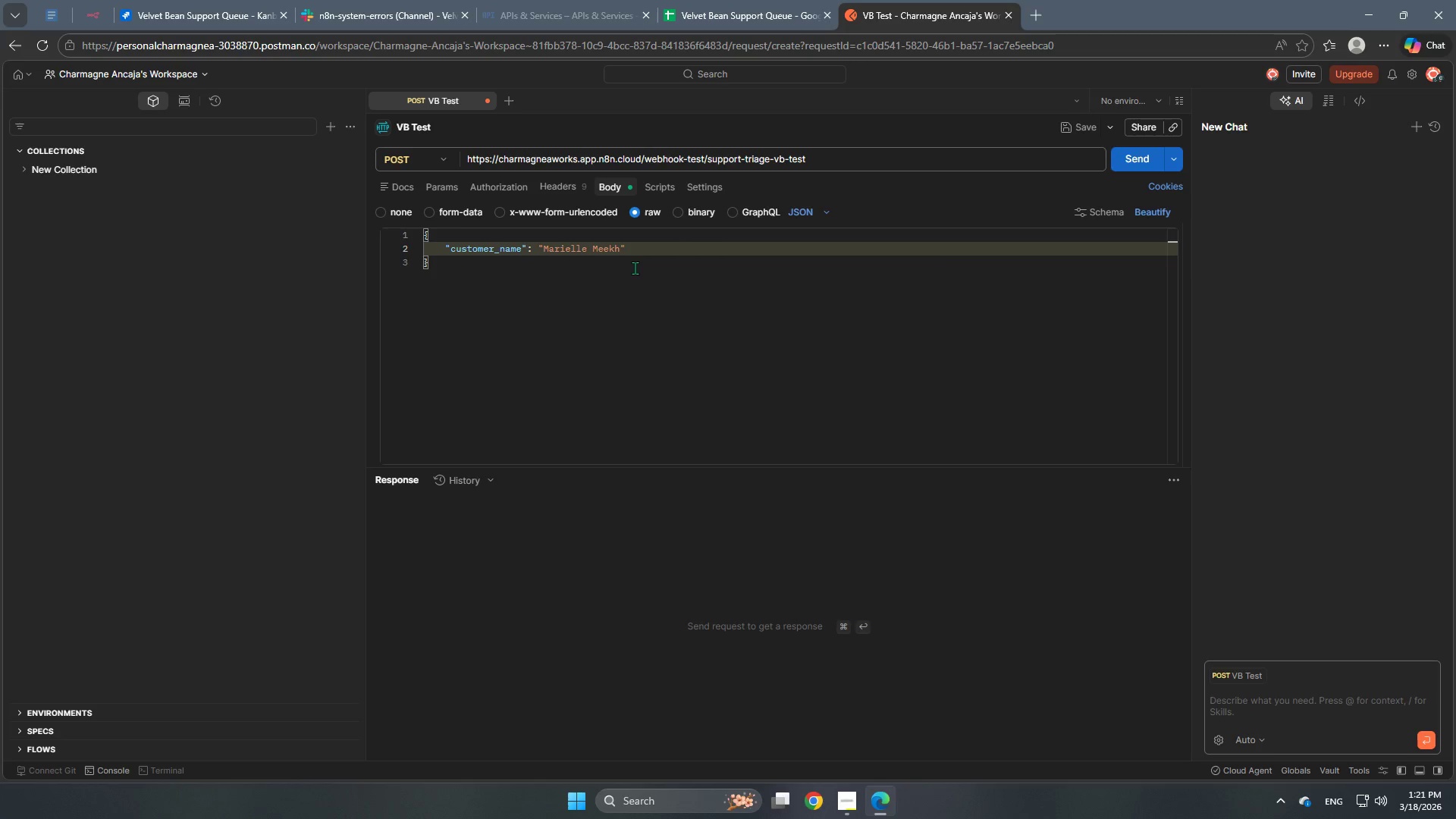 
key(ArrowRight)
 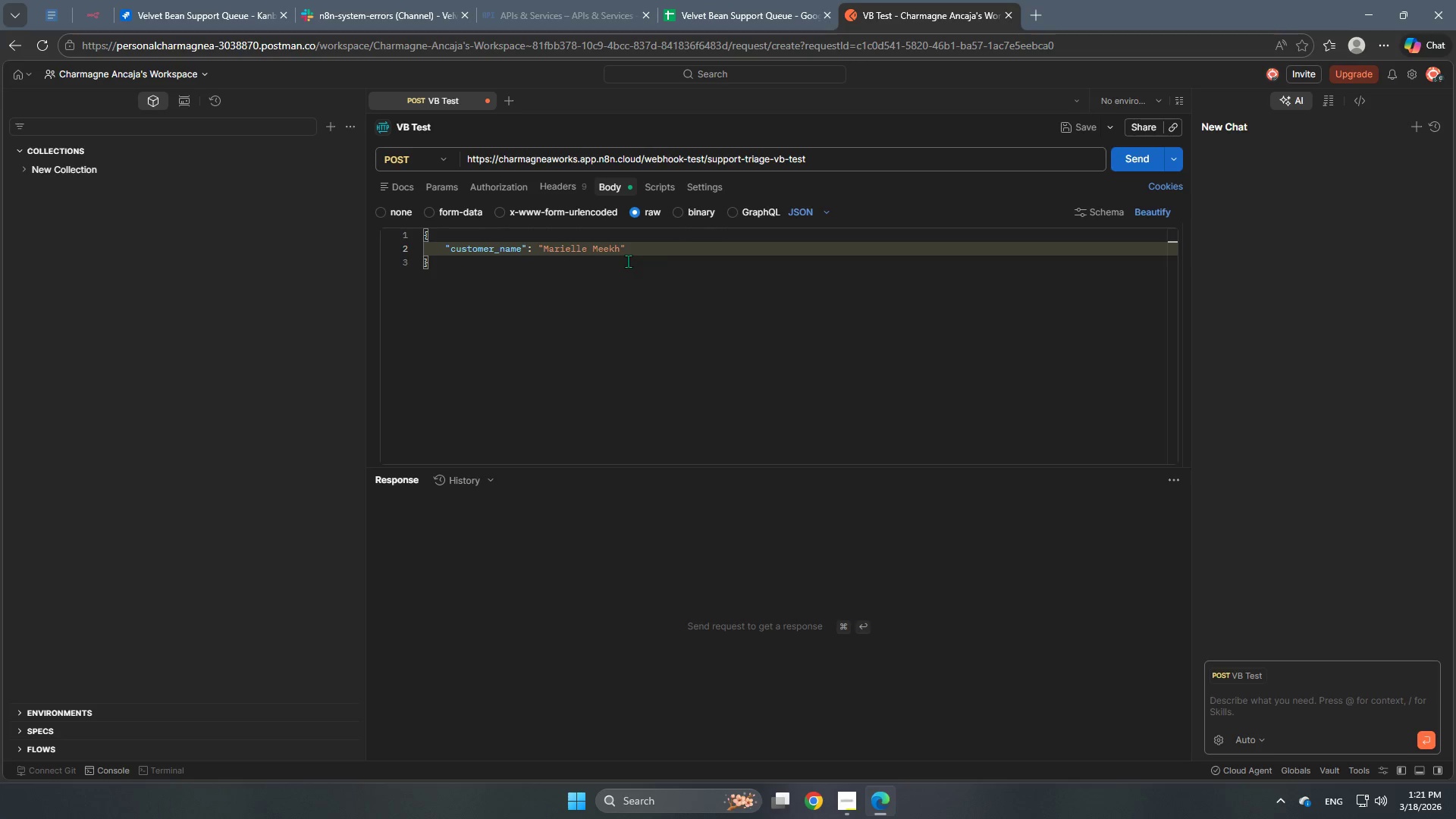 
key(Comma)
 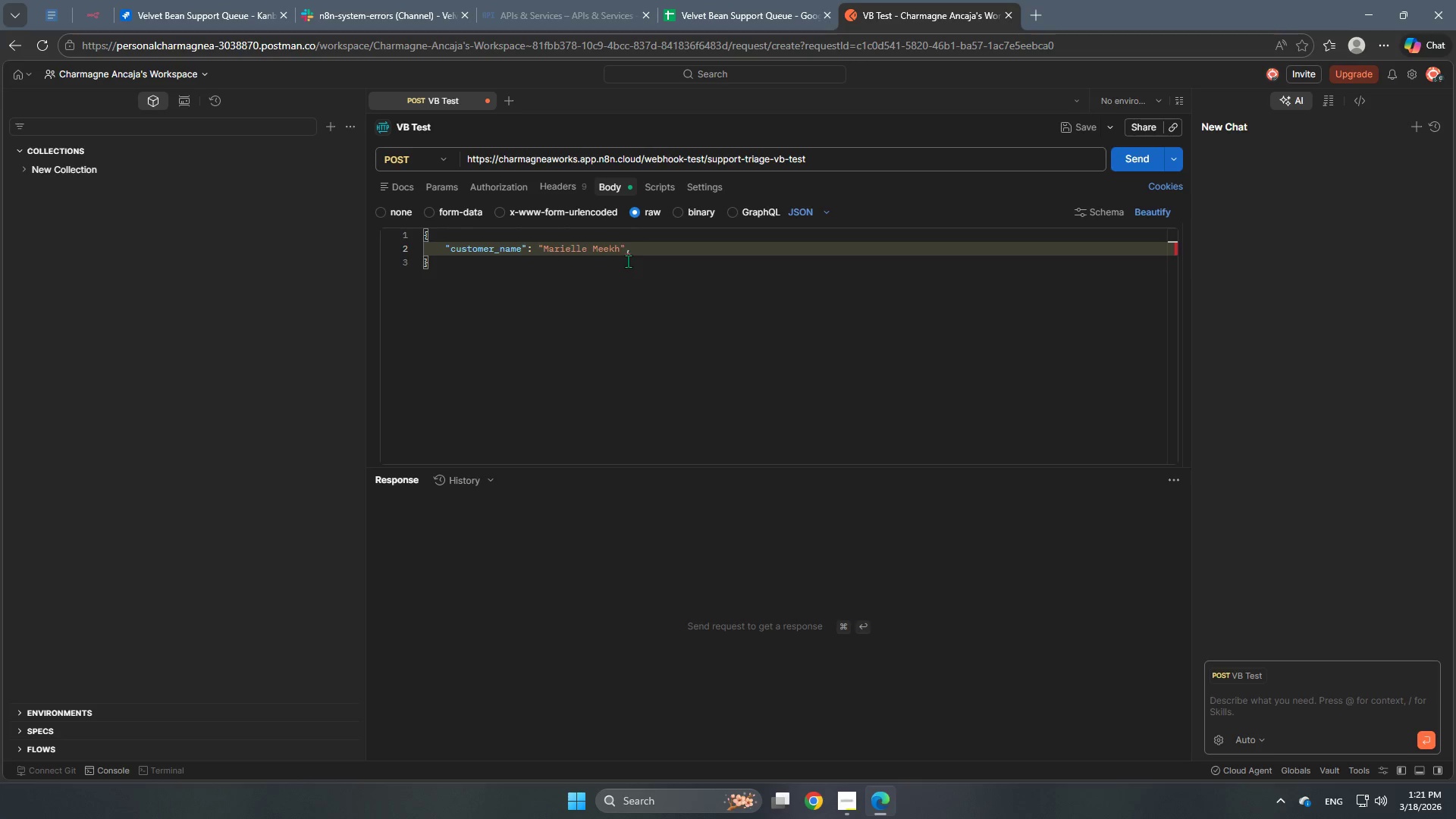 
key(Enter)
 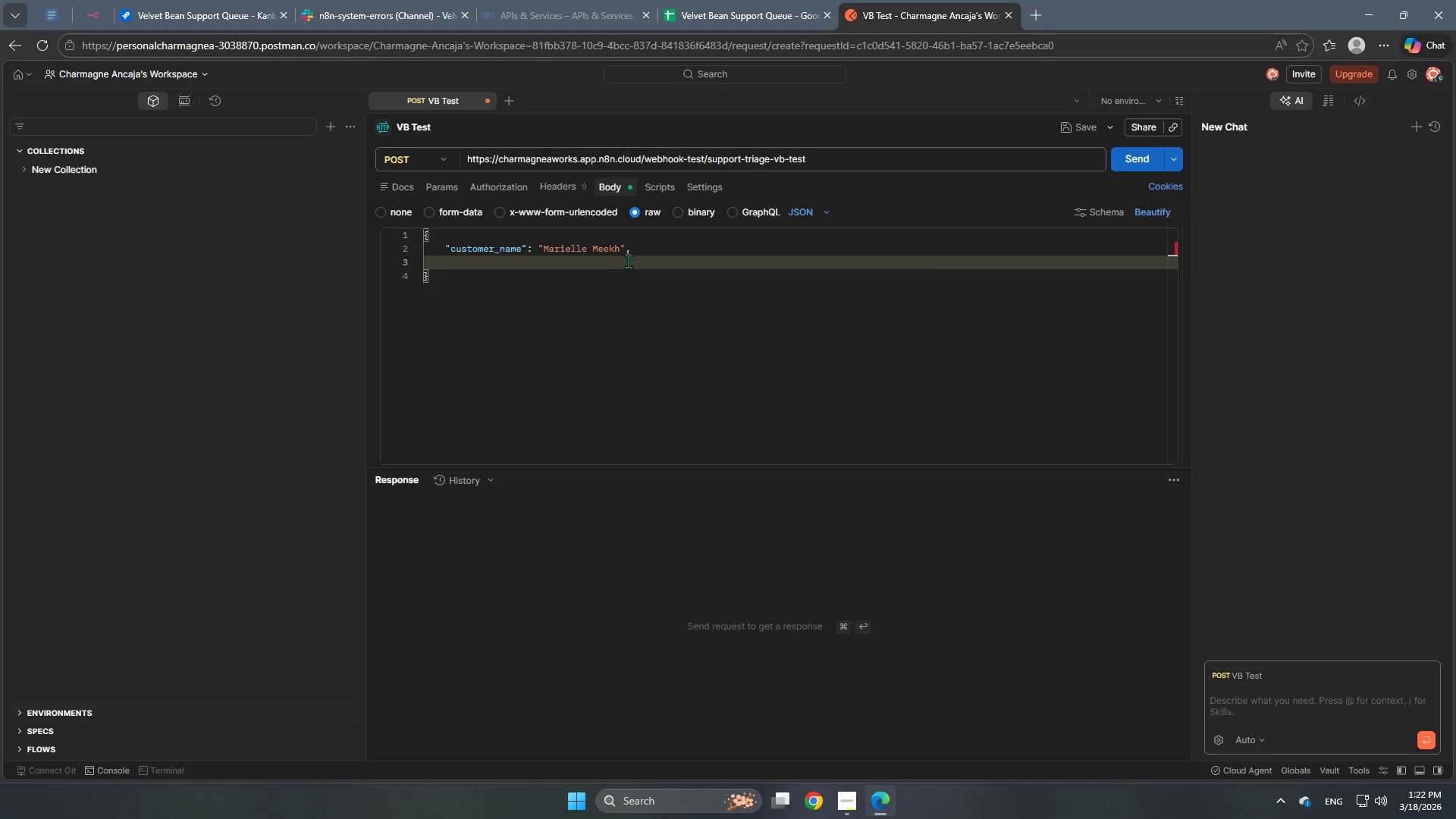 
type("customer_emaui)
key(Backspace)
key(Backspace)
type(il)
 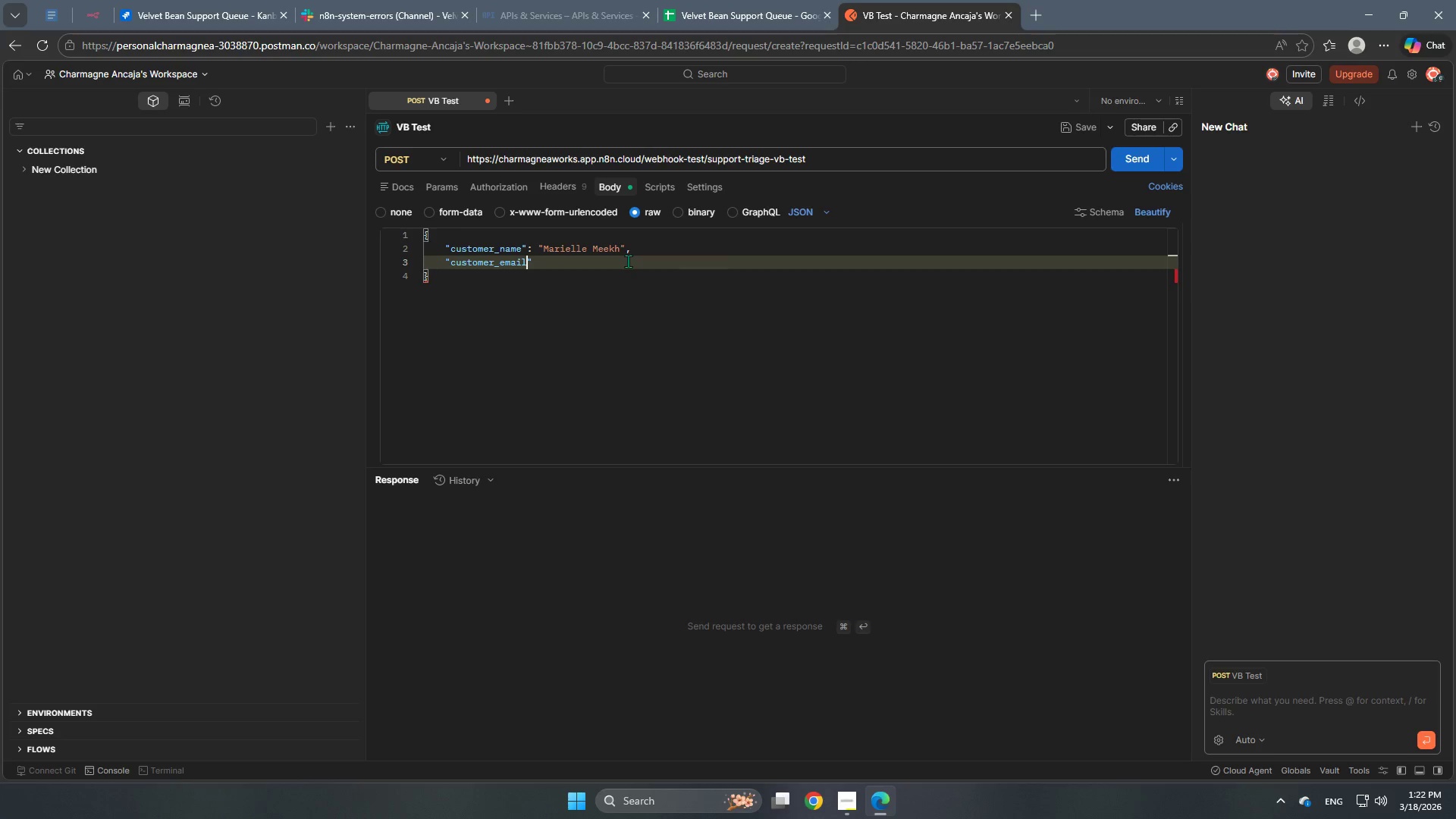 
key(Shift+Semicolon)
 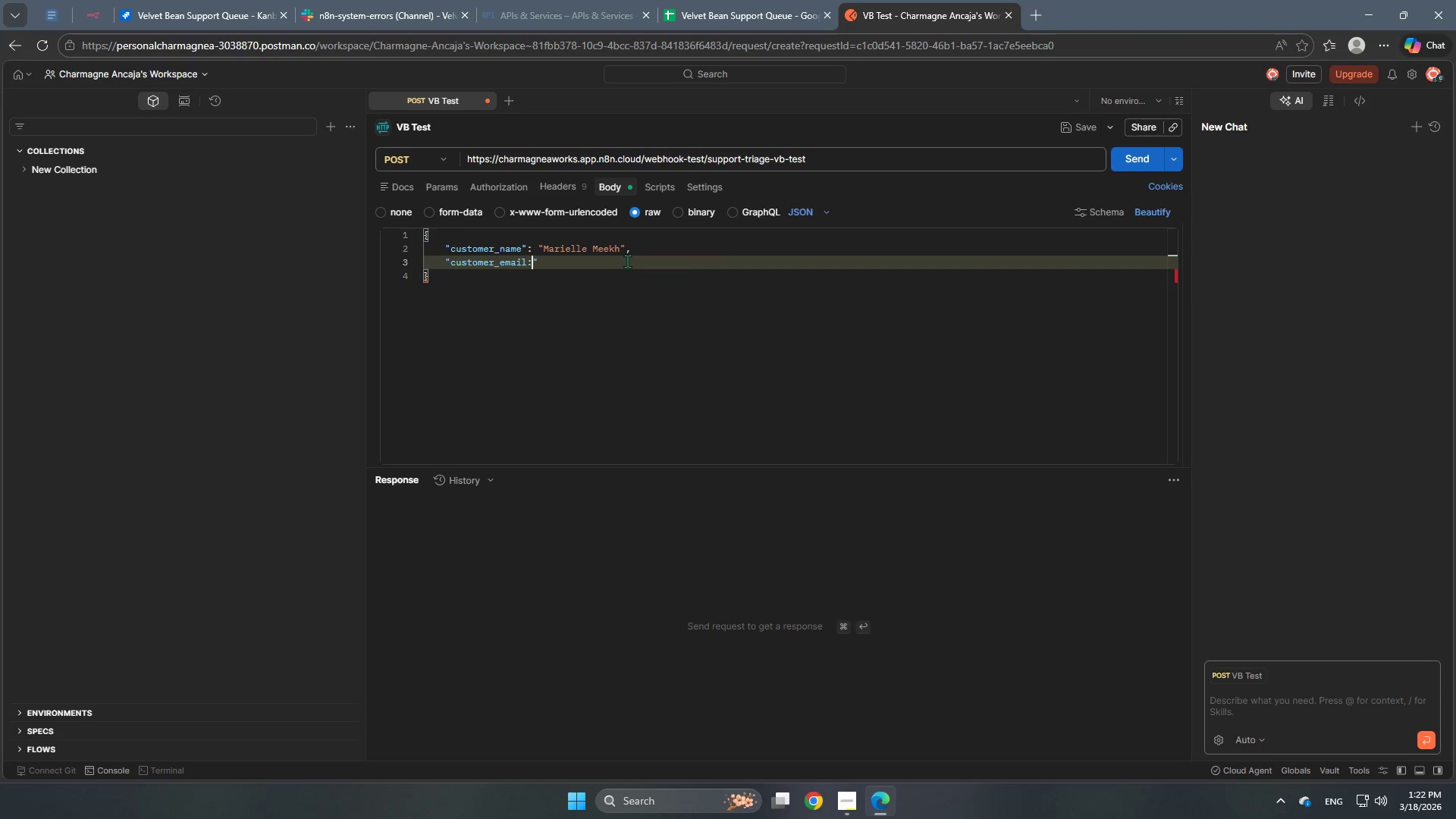 
key(Backspace)
 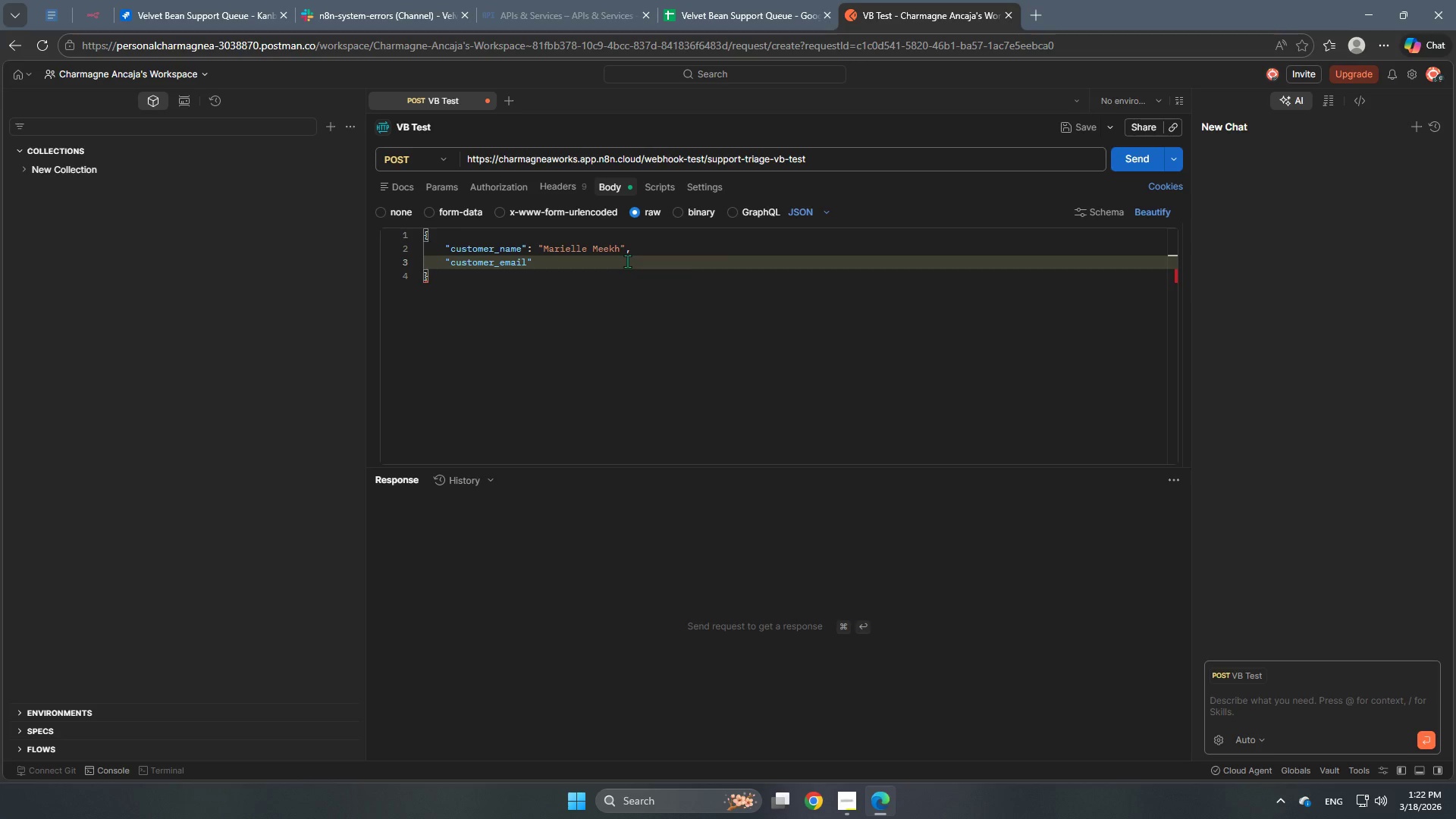 
key(ArrowRight)
 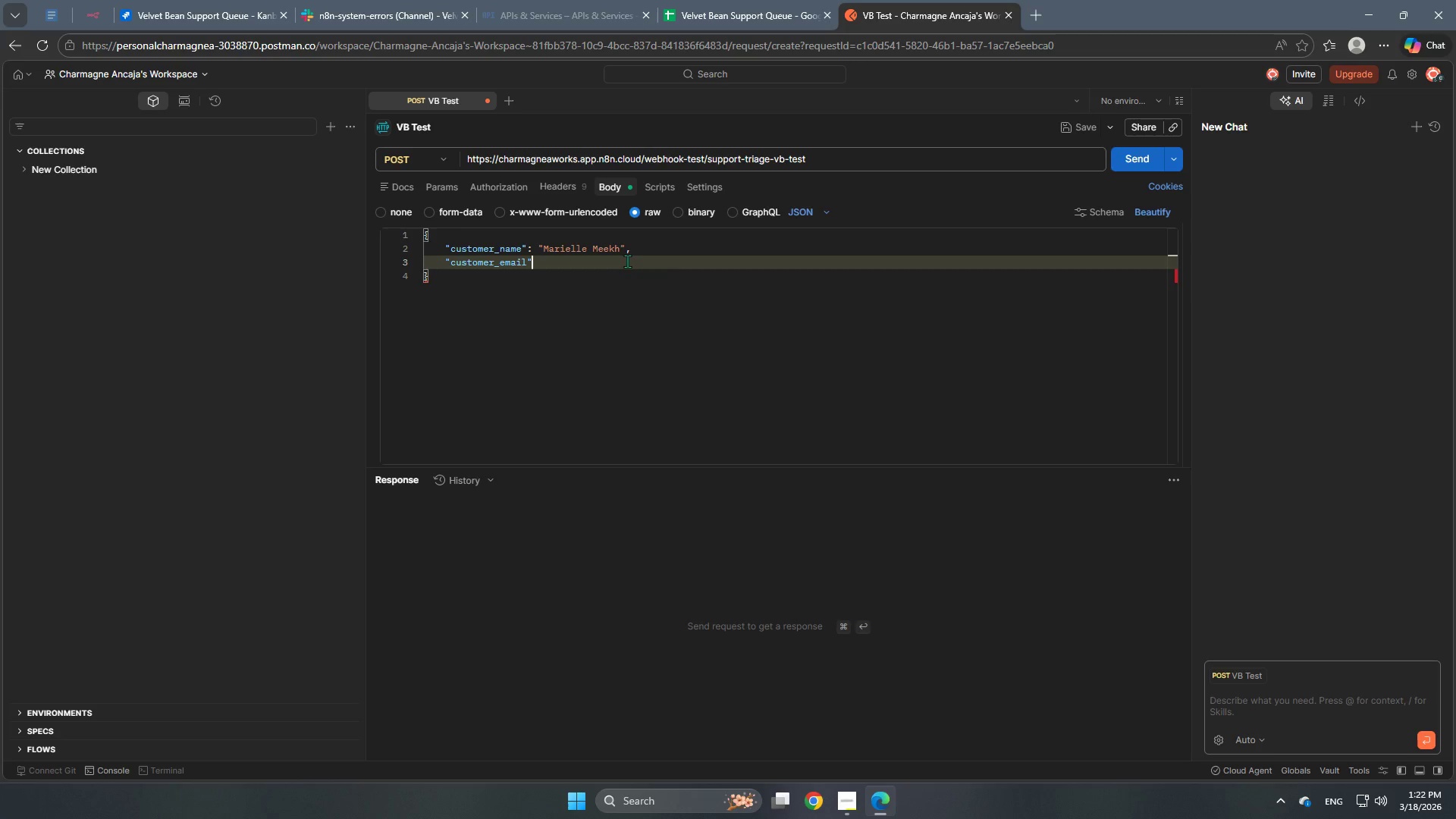 
type(: "charmagneancj)
key(Backspace)
type(aja@gmail.com)
 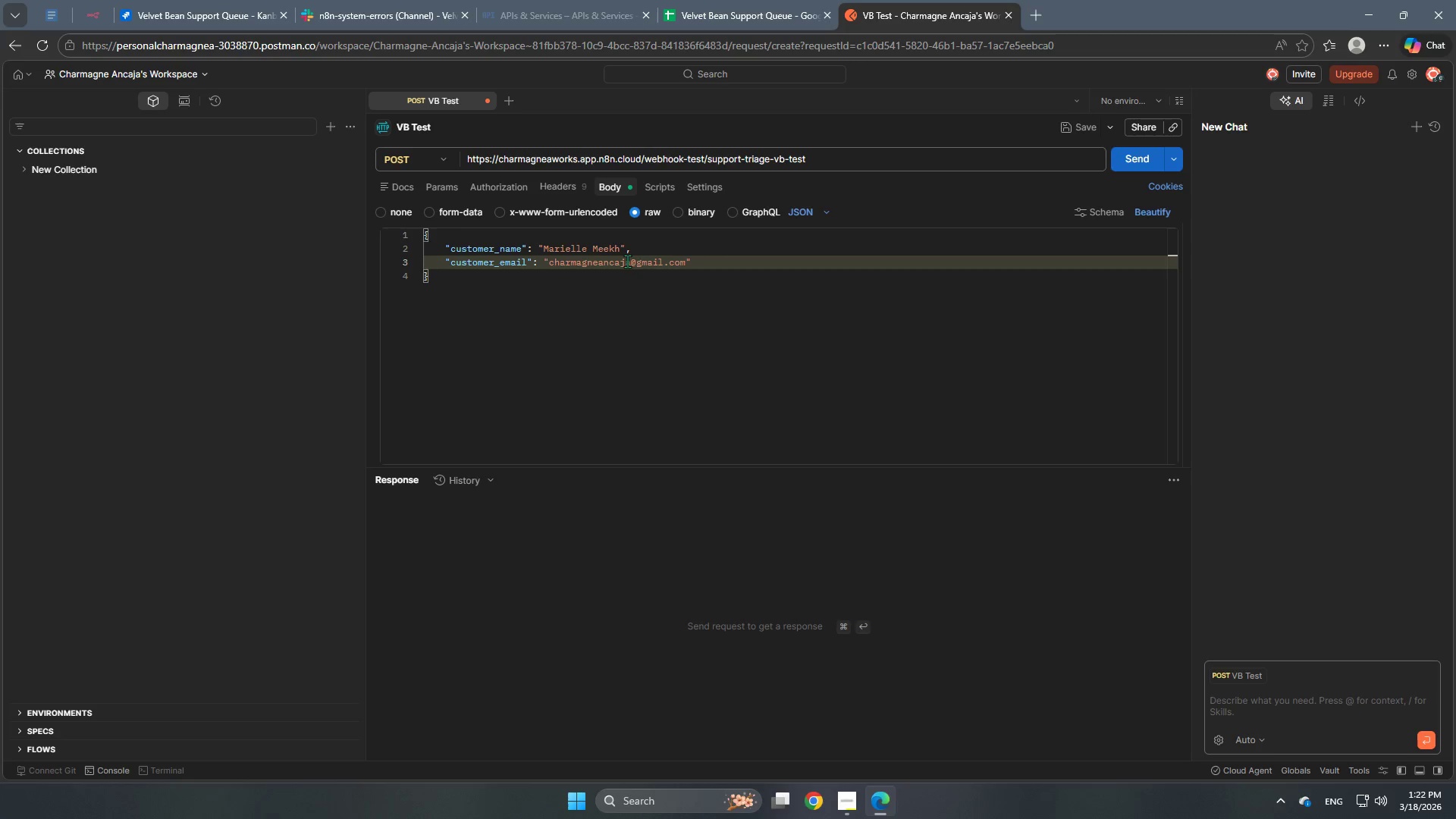 
wait(5.94)
 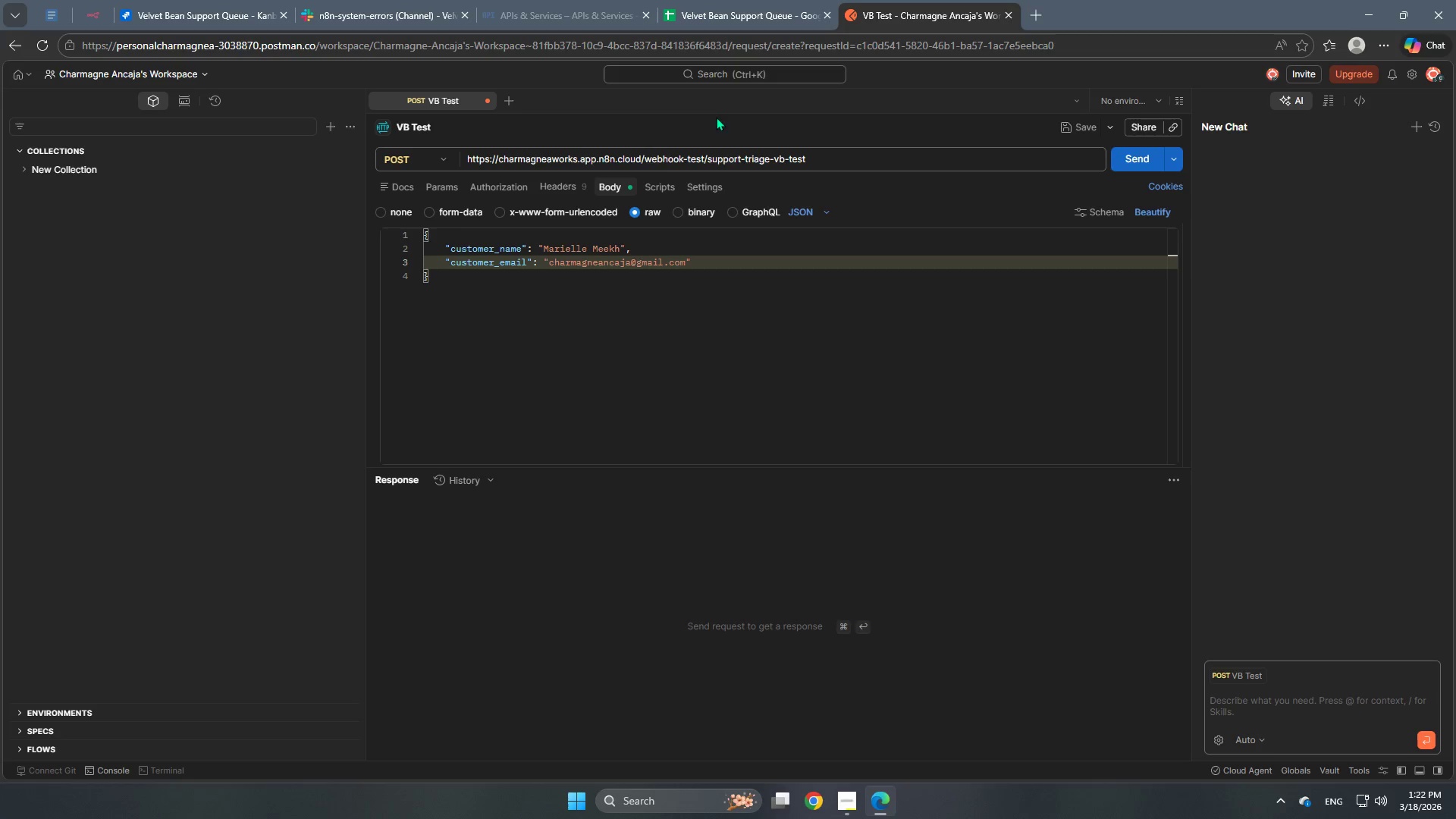 
key(ArrowRight)
 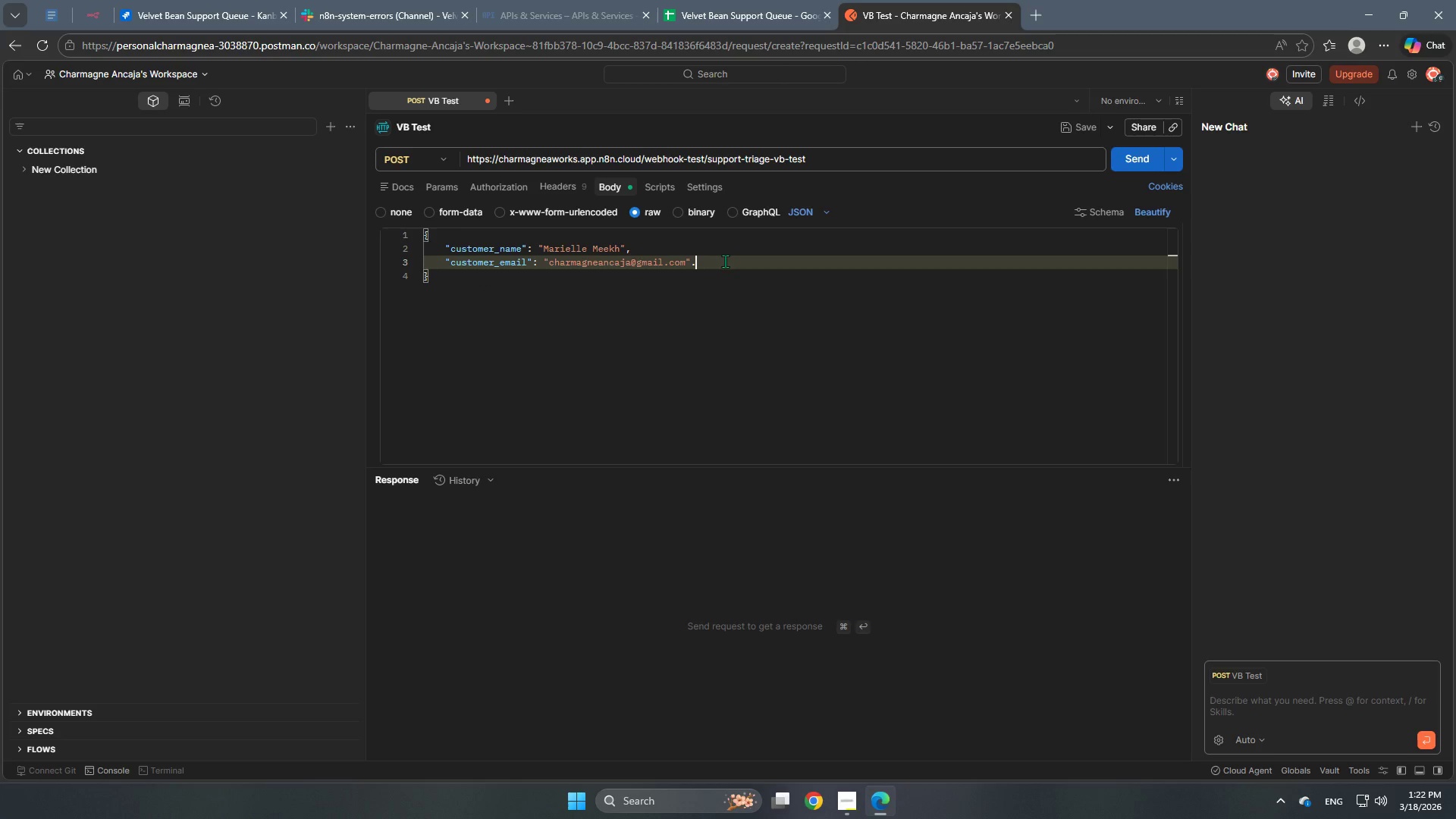 
key(Period)
 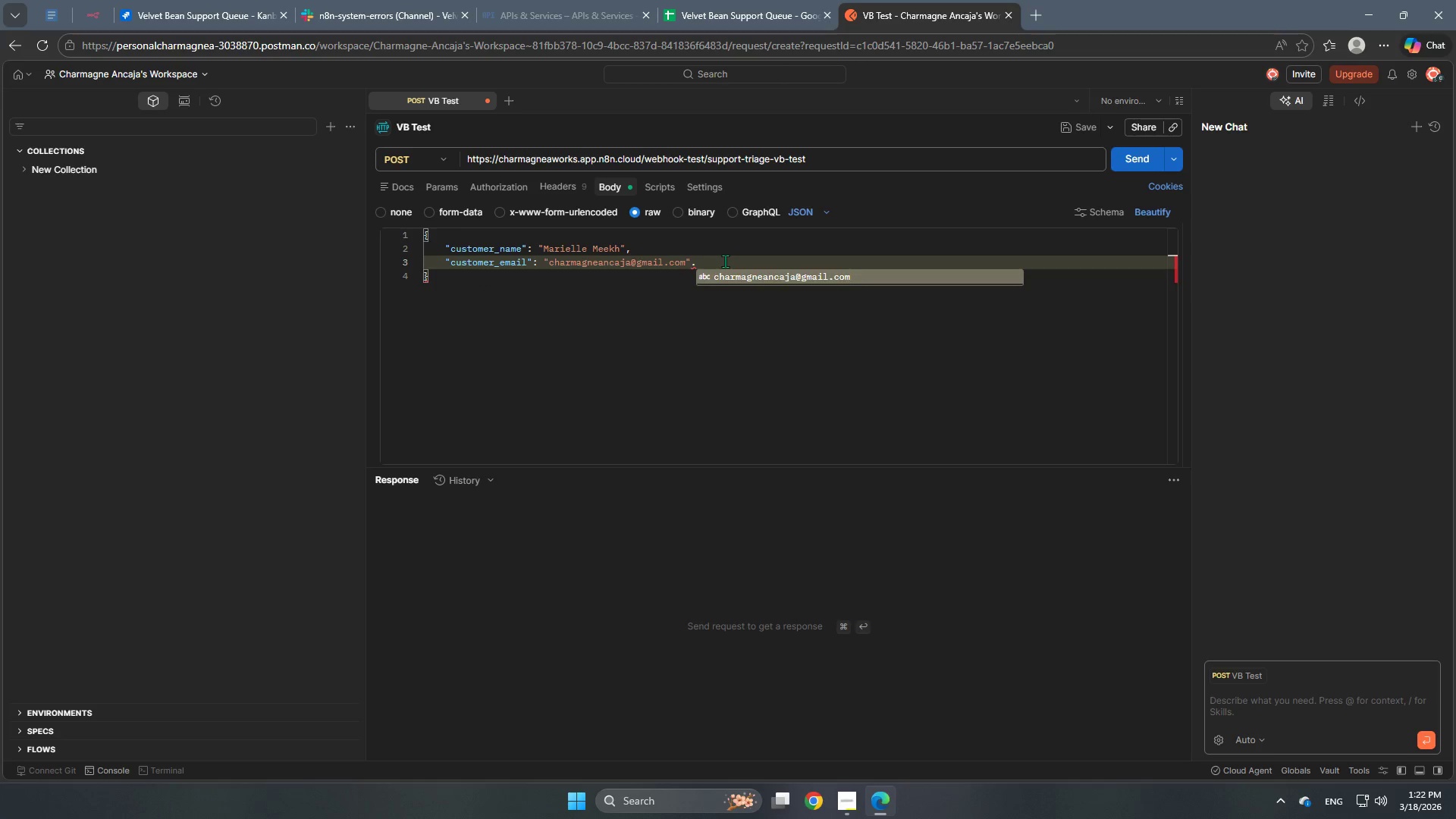 
key(Backspace)
 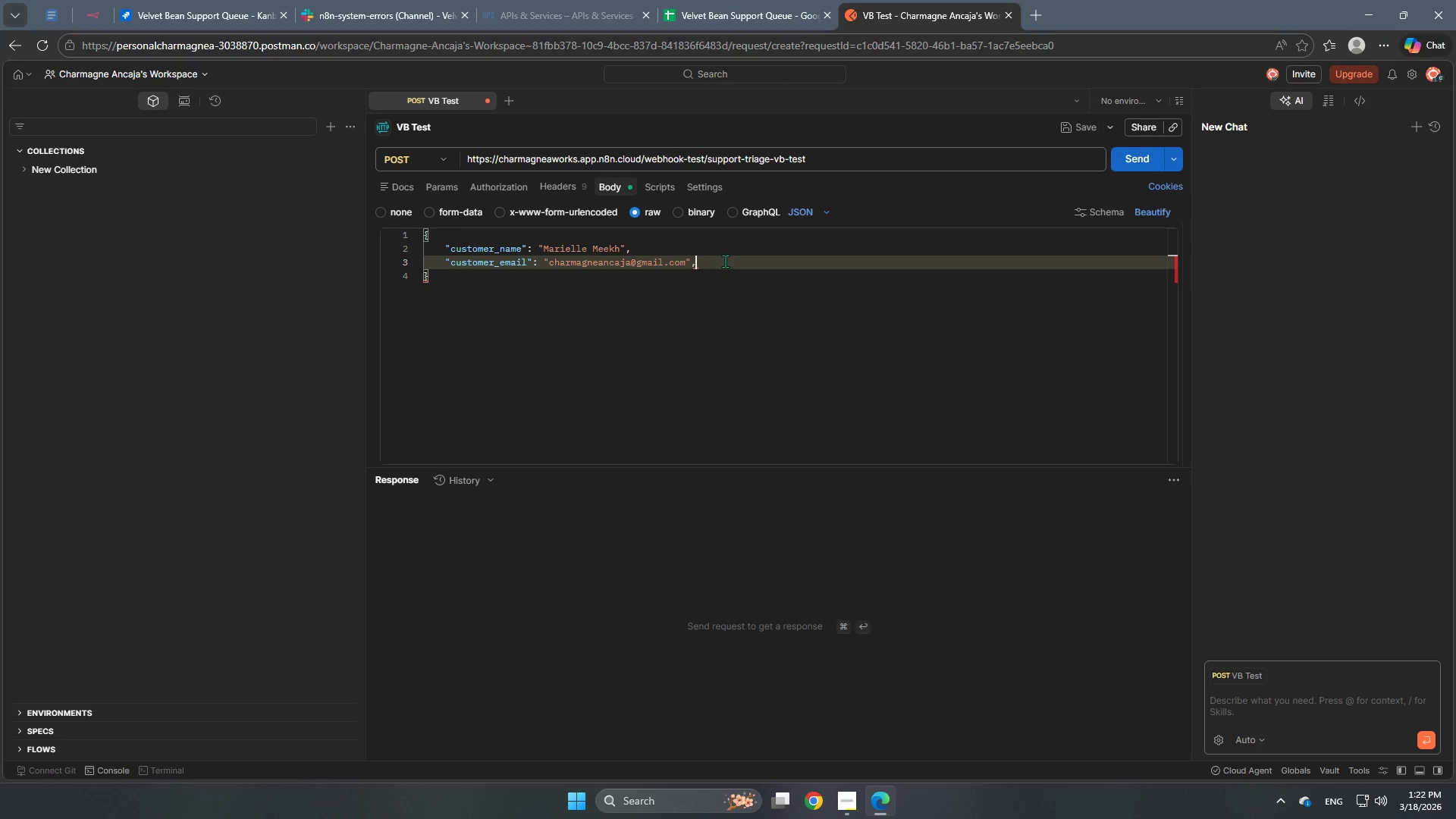 
key(Comma)
 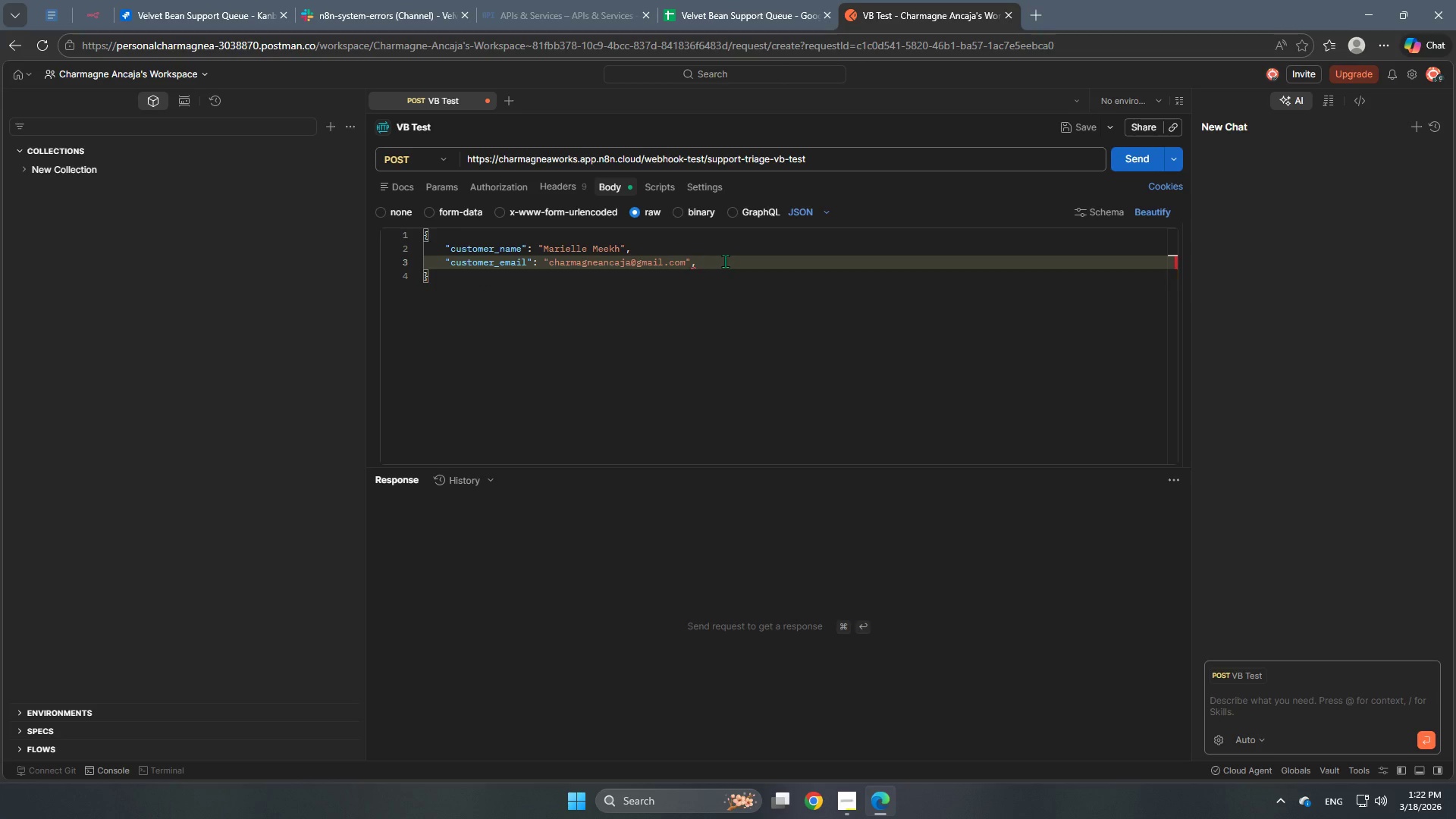 
key(Enter)
 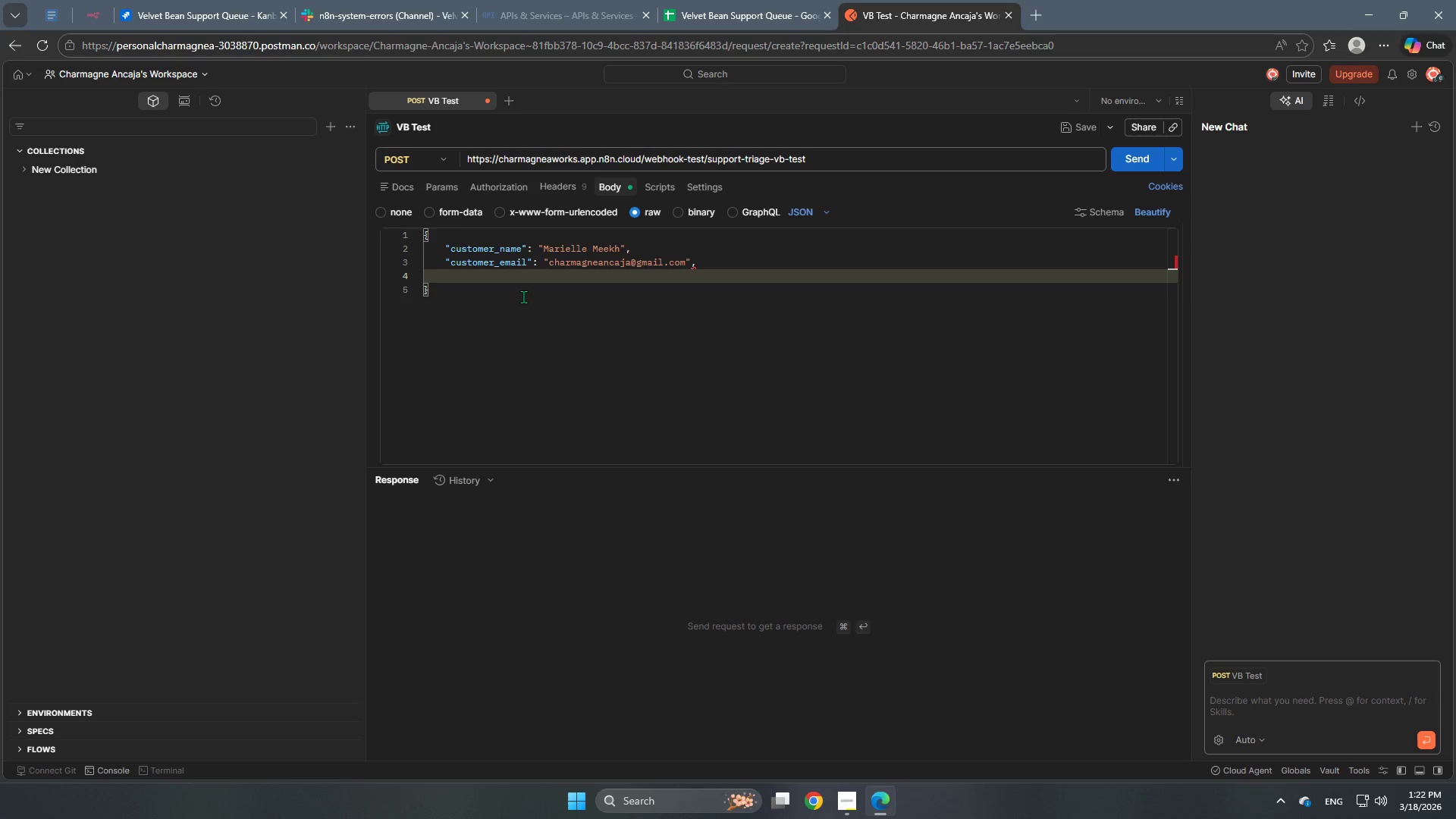 
wait(5.08)
 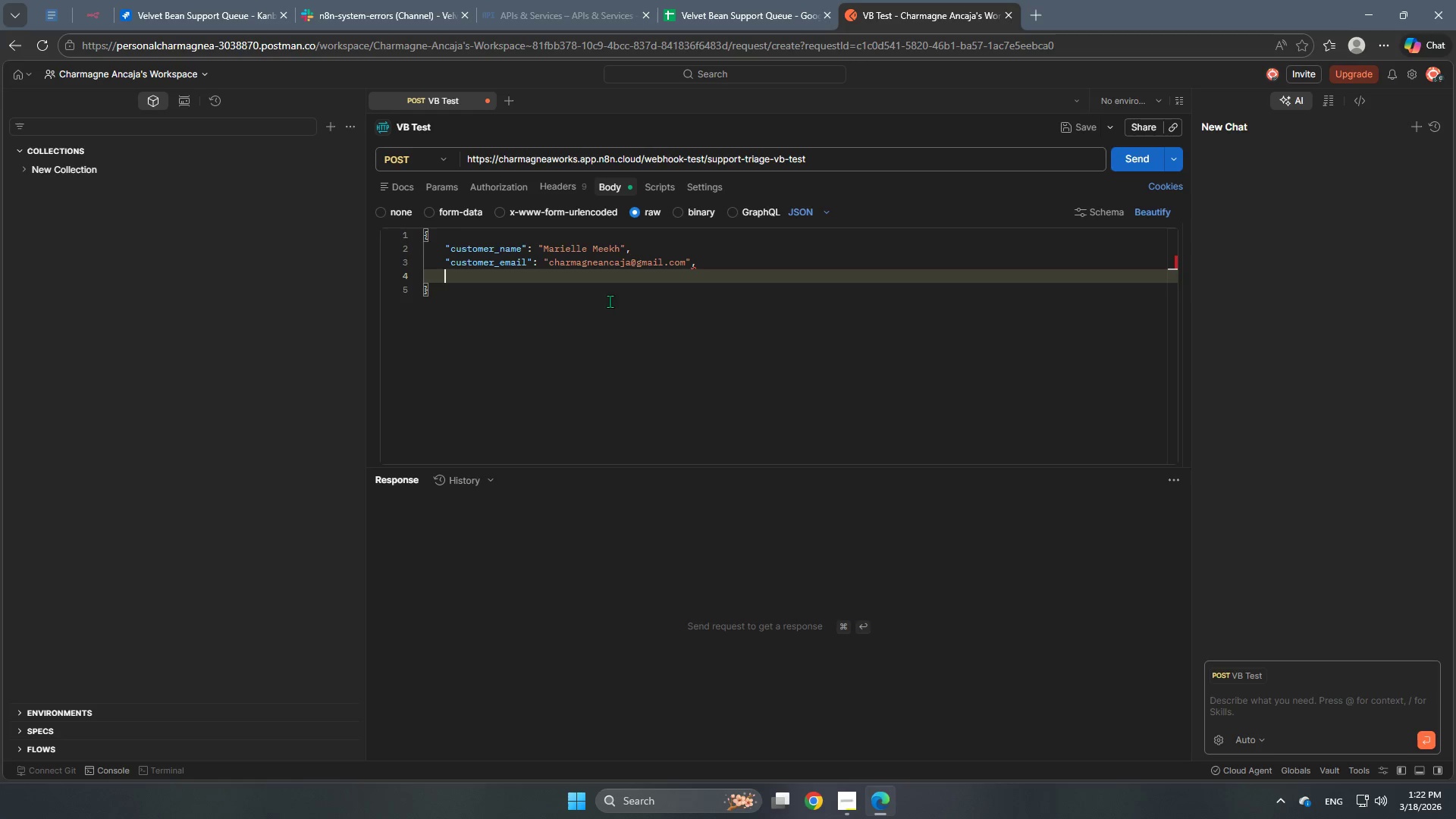 
type("message": "My suc)
key(Backspace)
type(bscription was charged twice! I haven't even received my light roast yet!! This is so freaking unacceptable!)
 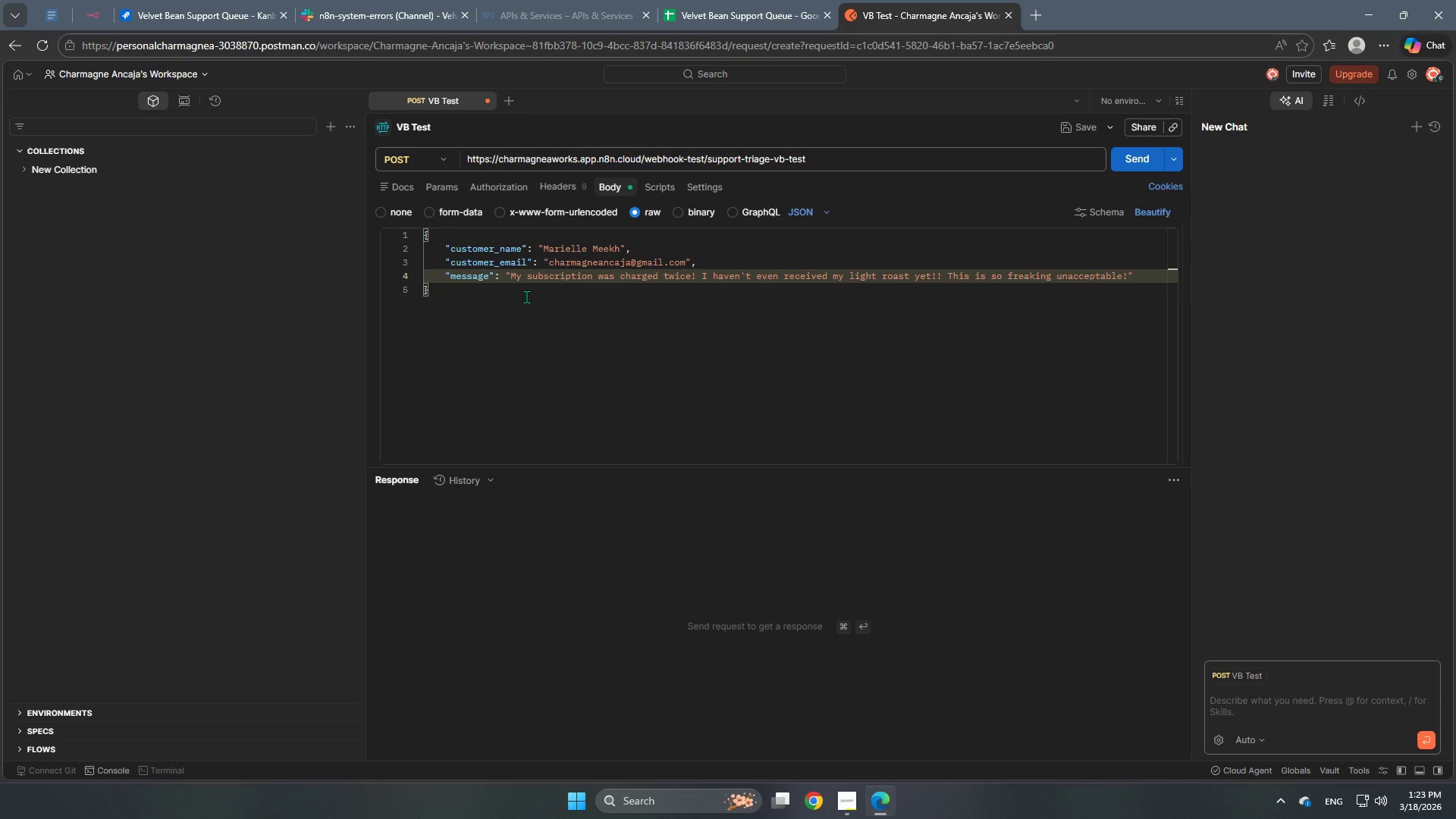 
left_click([971, 287])
 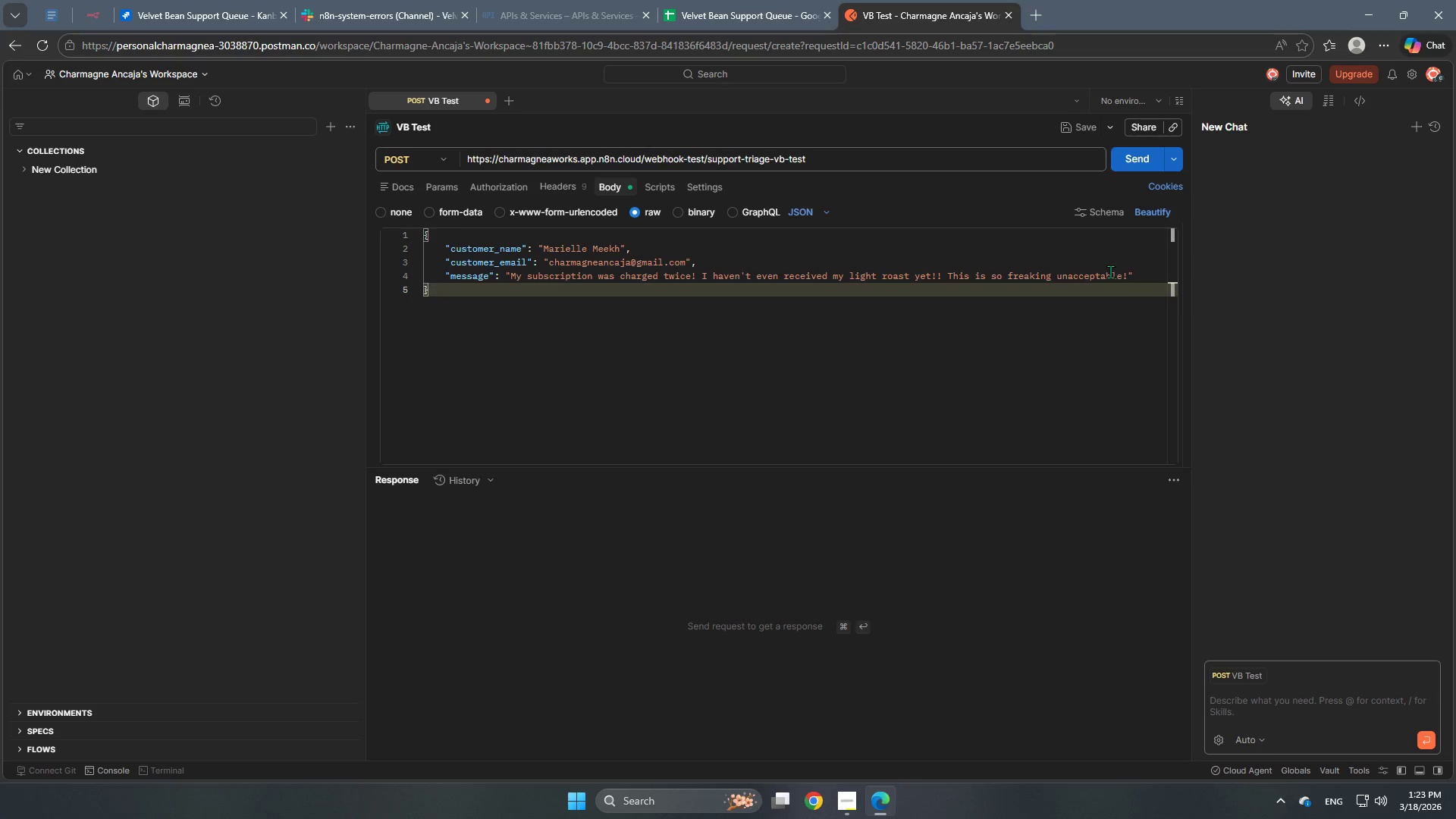 
left_click([1106, 271])
 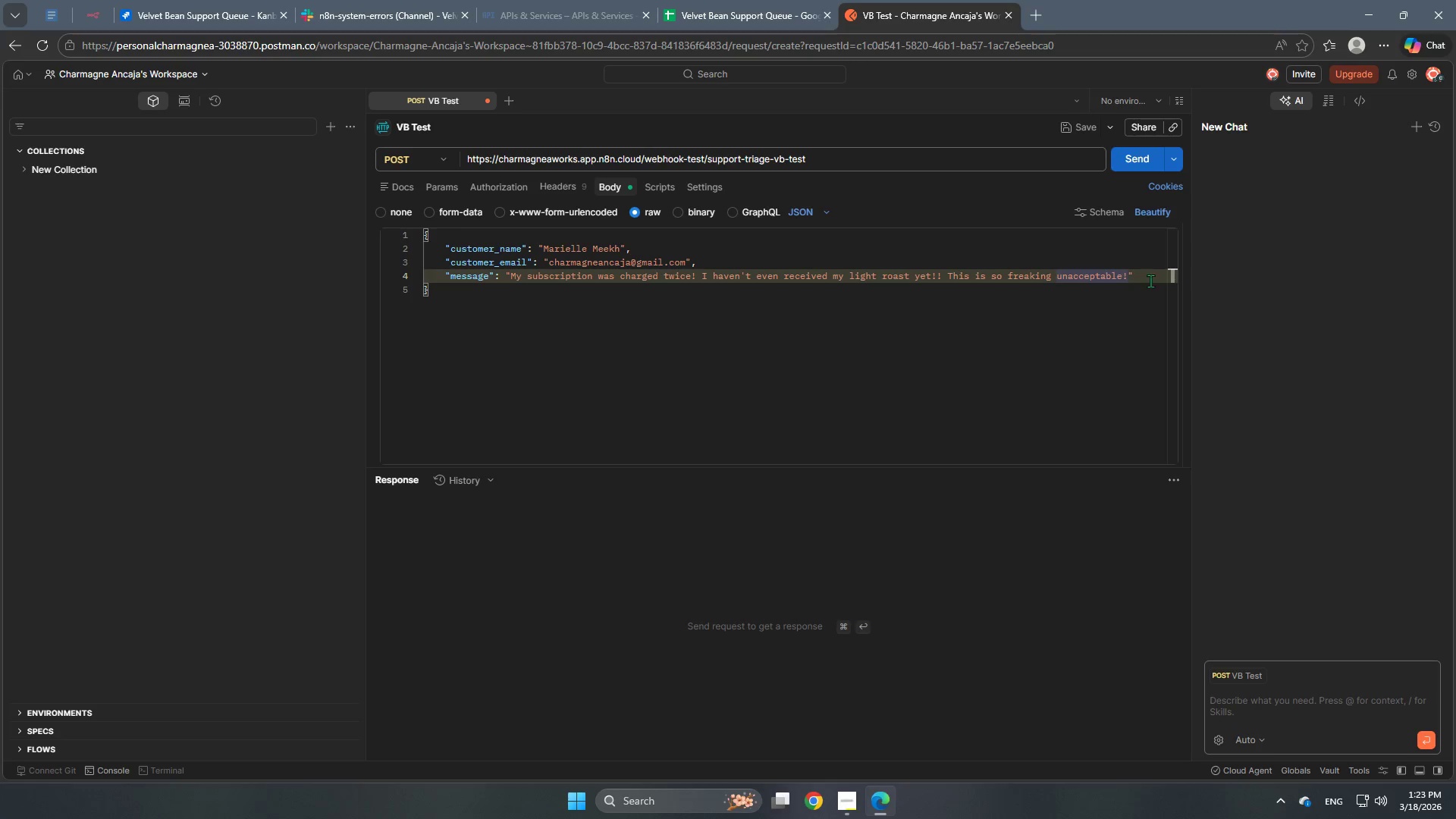 
left_click([1150, 273])
 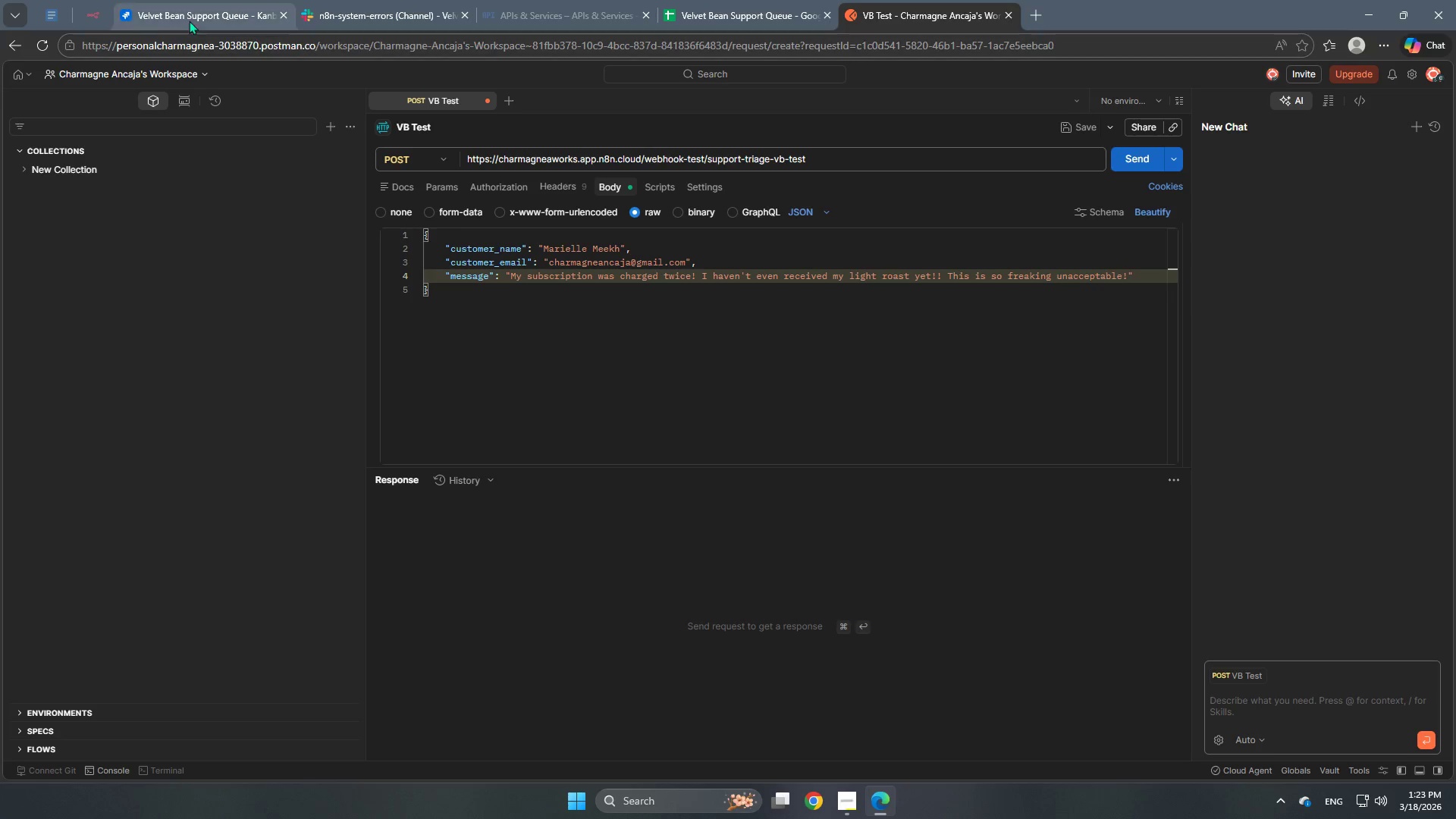 
left_click([96, 17])
 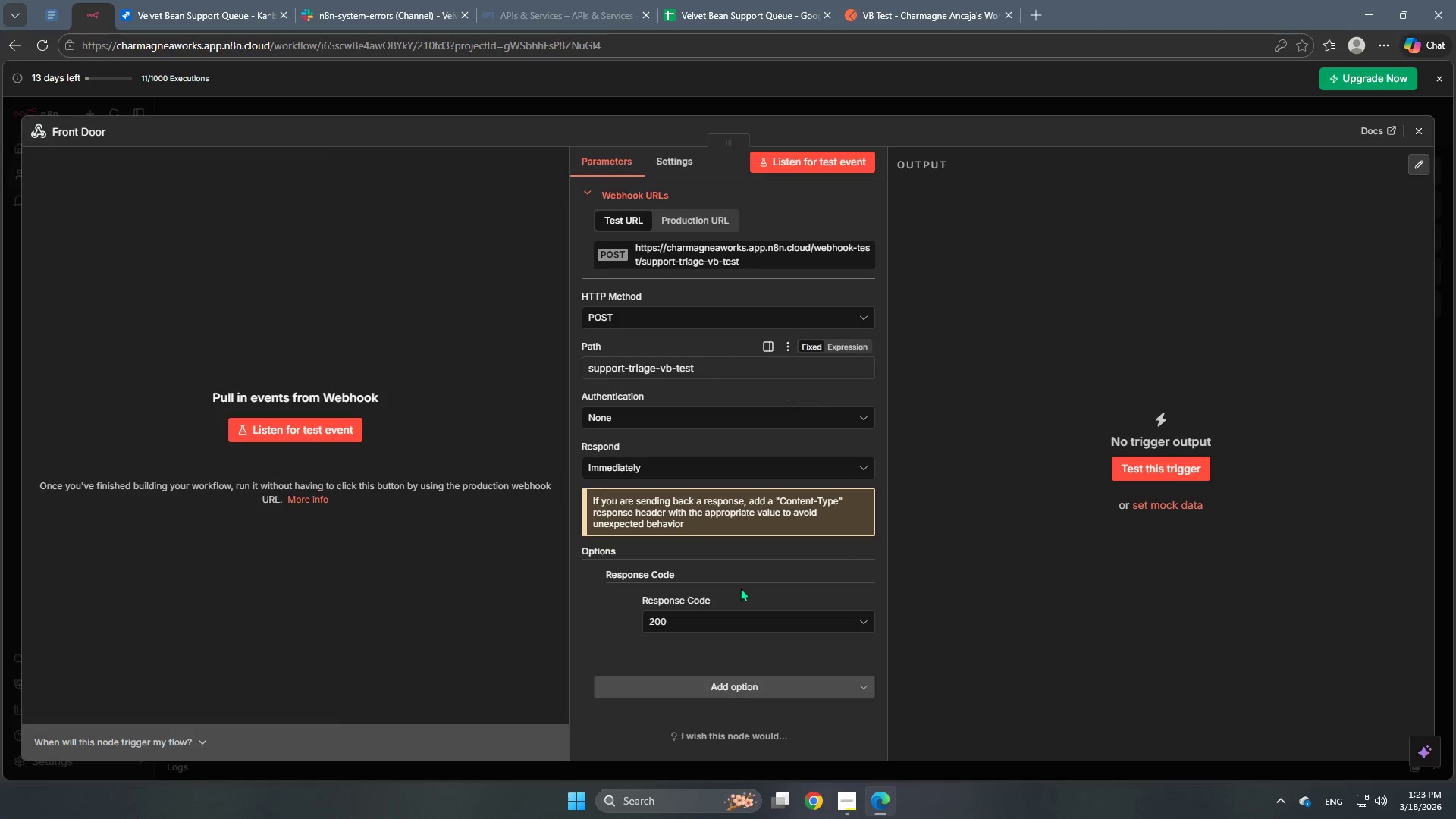 
left_click([873, 12])
 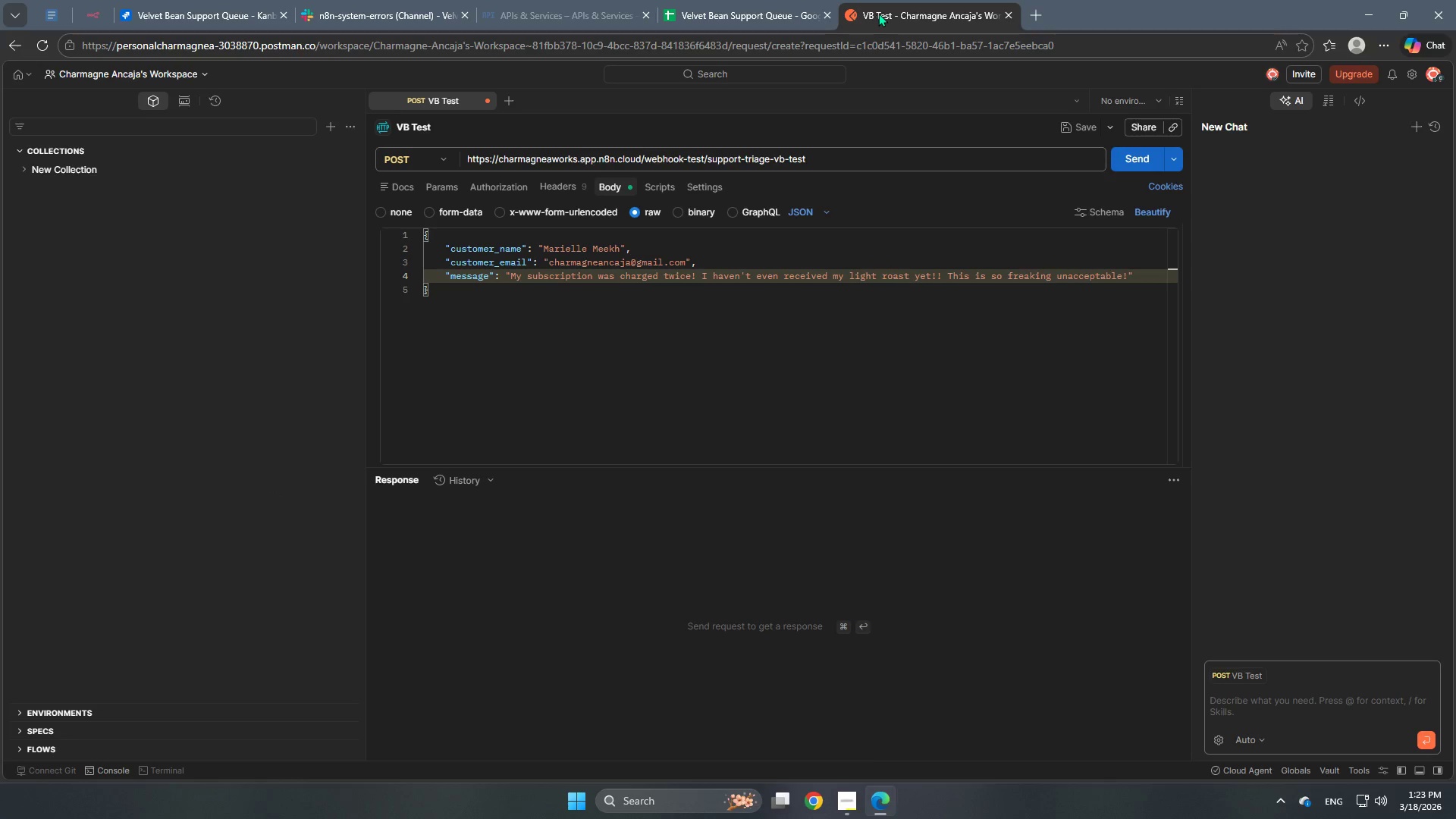 
right_click([880, 13])
 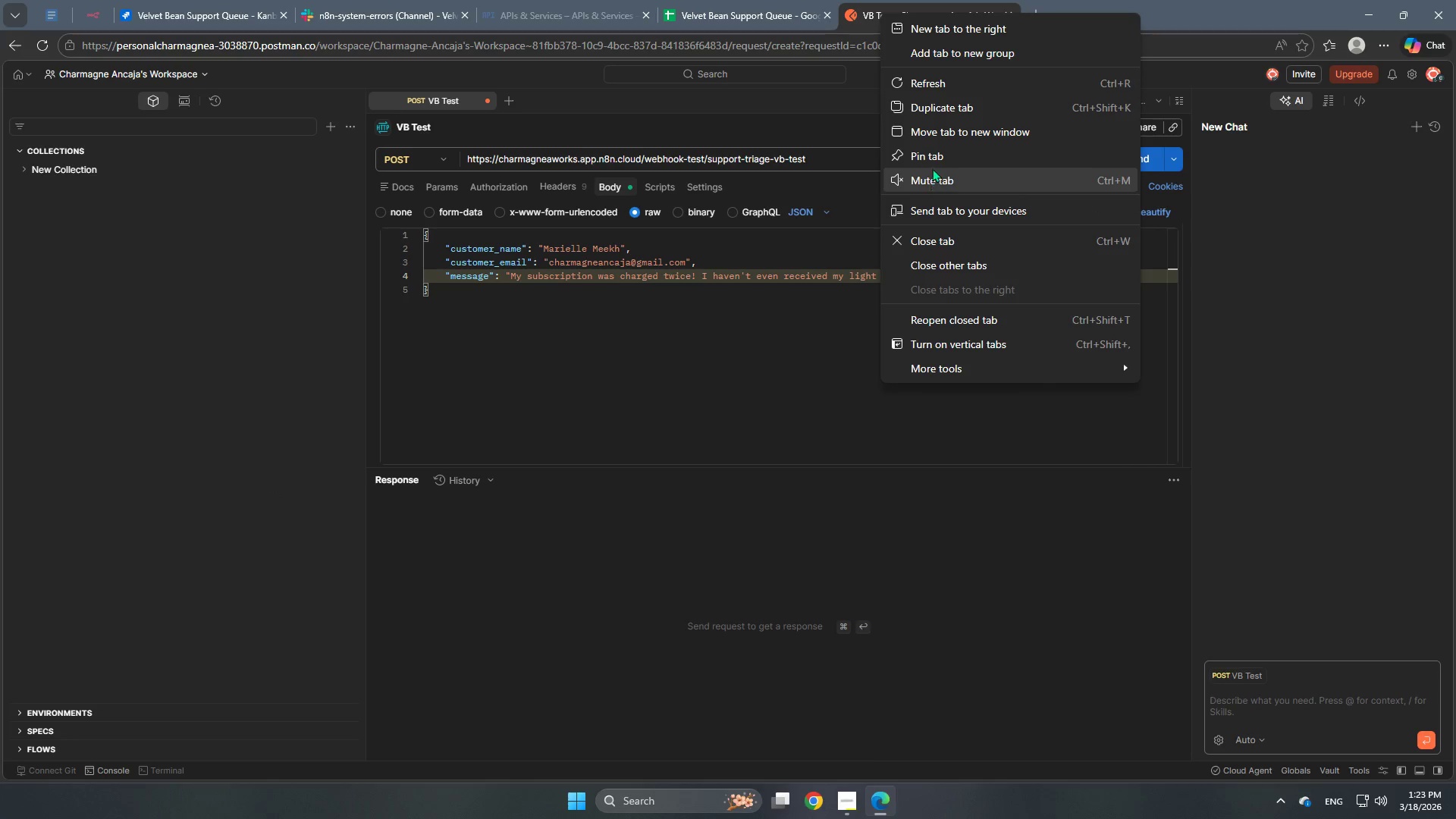 
left_click([934, 158])
 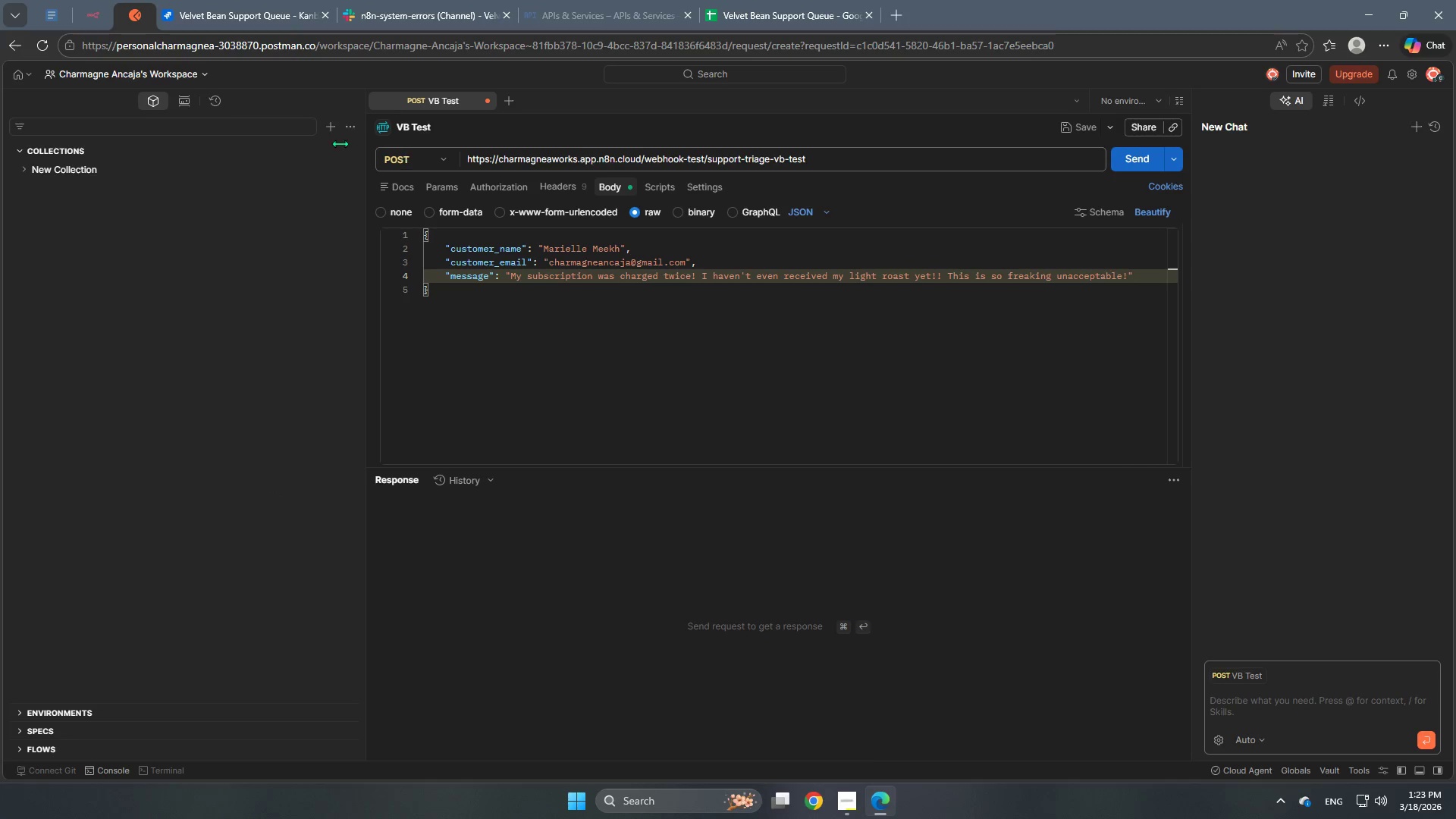 
left_click([97, 11])
 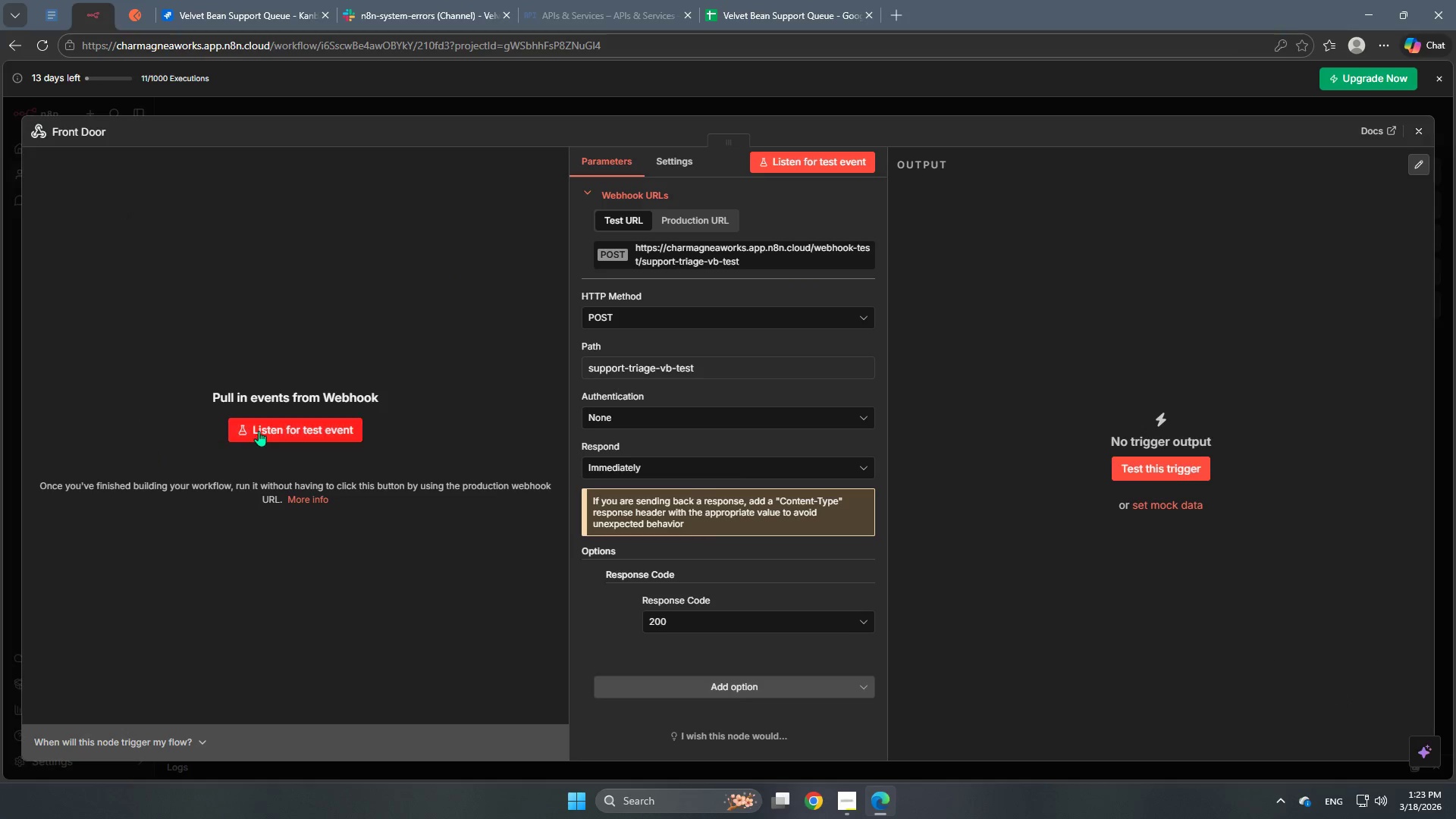 
left_click([259, 430])
 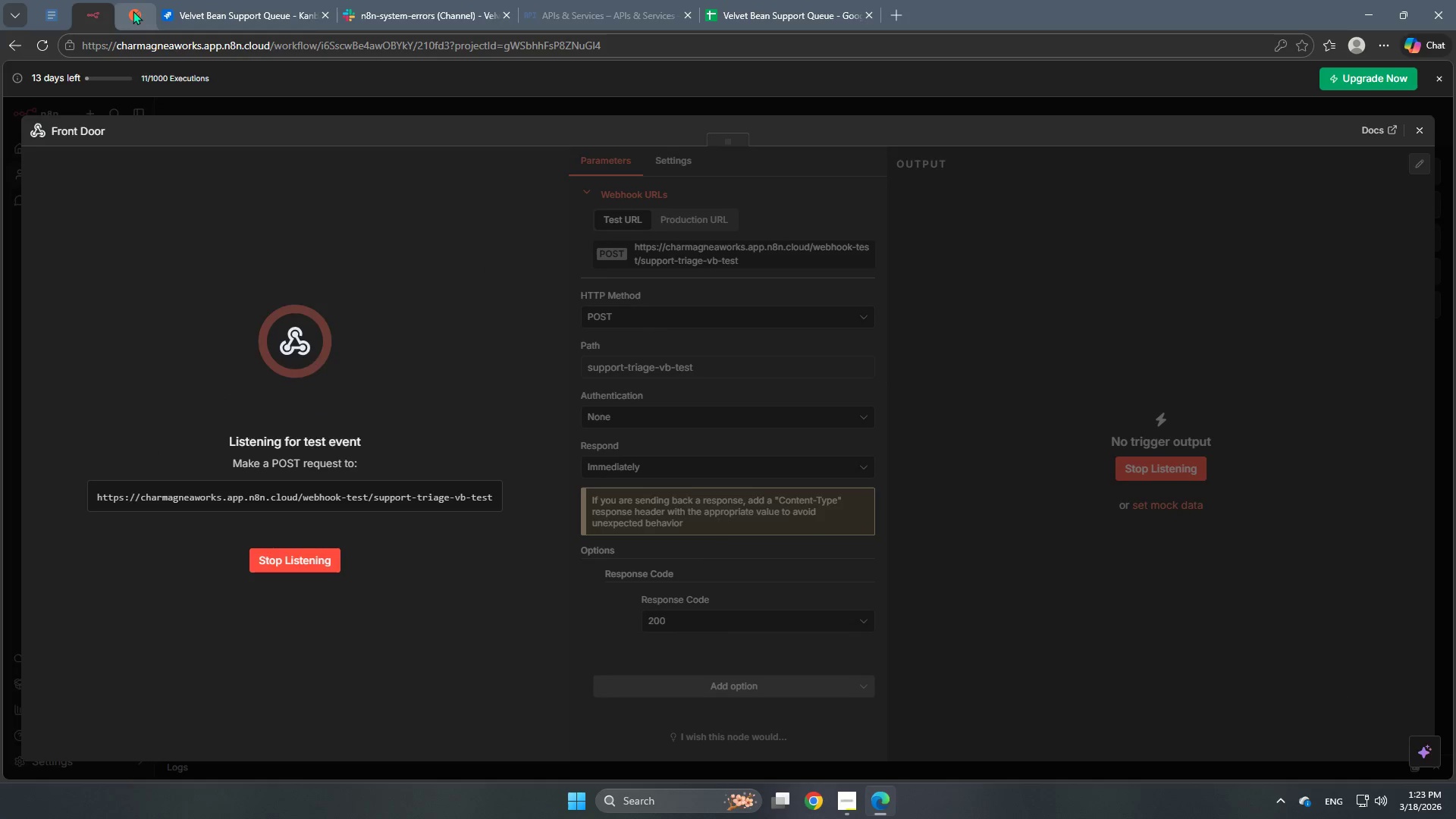 
left_click([133, 10])
 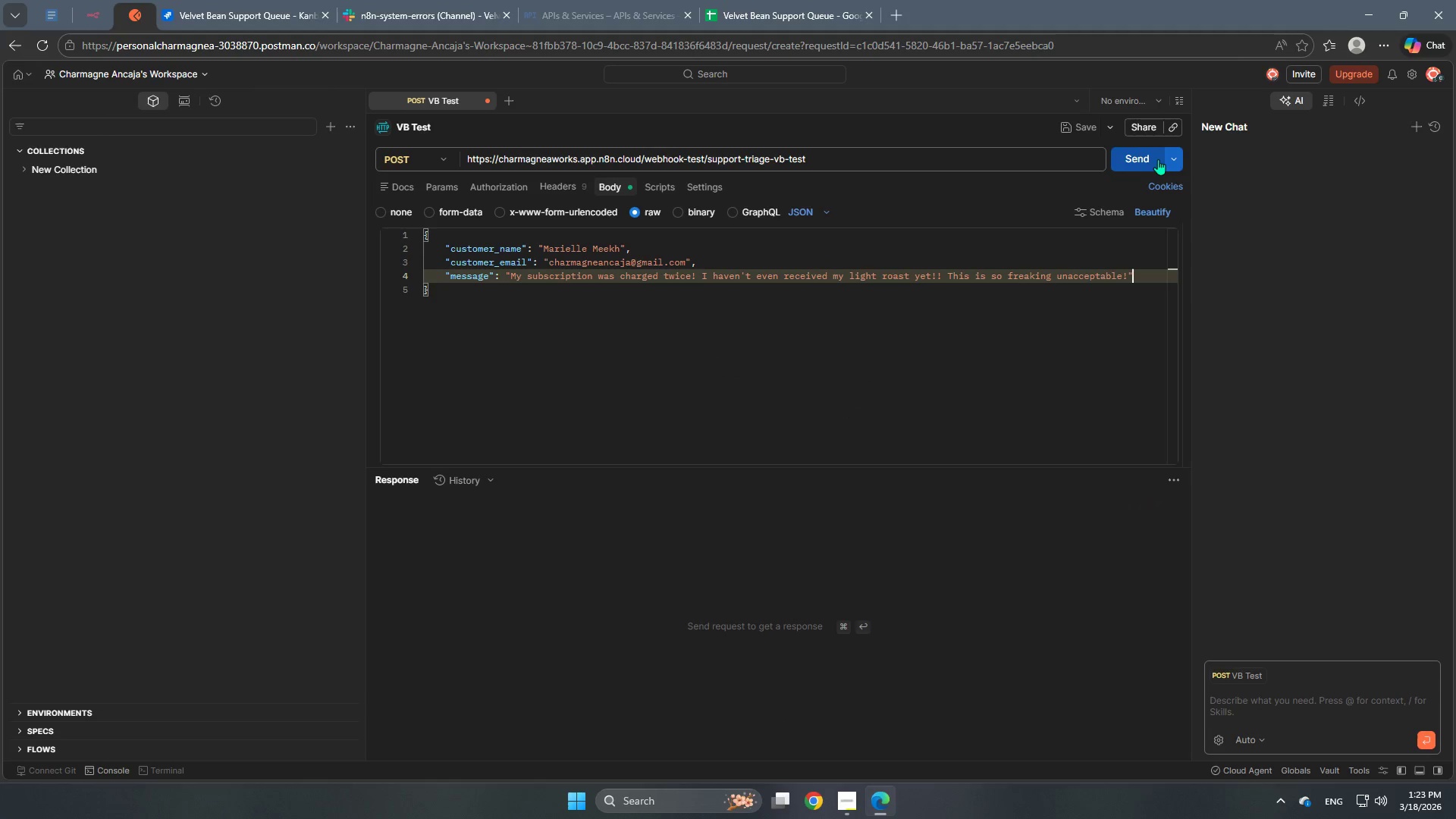 
left_click([1152, 160])
 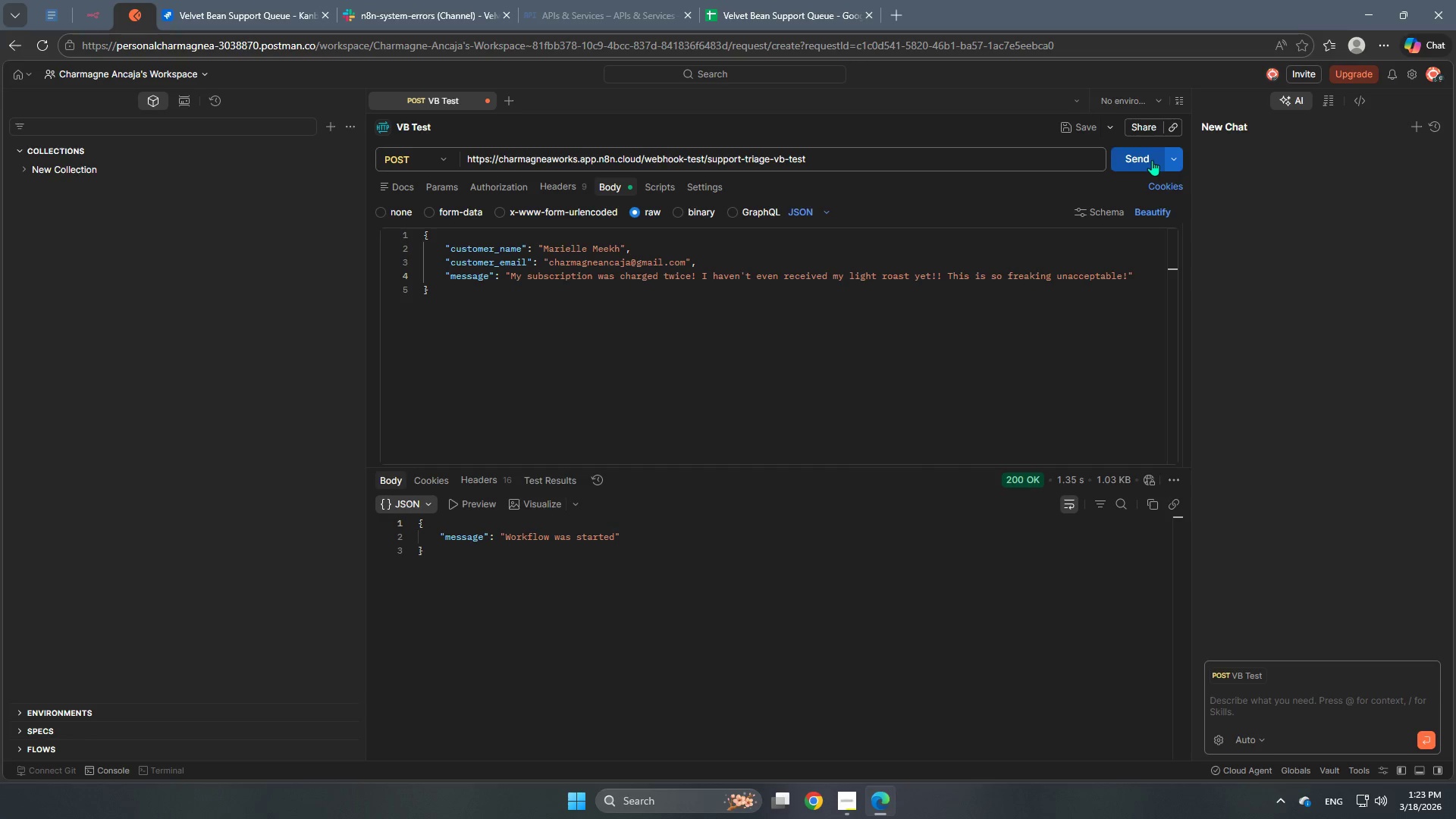 
left_click([99, 13])
 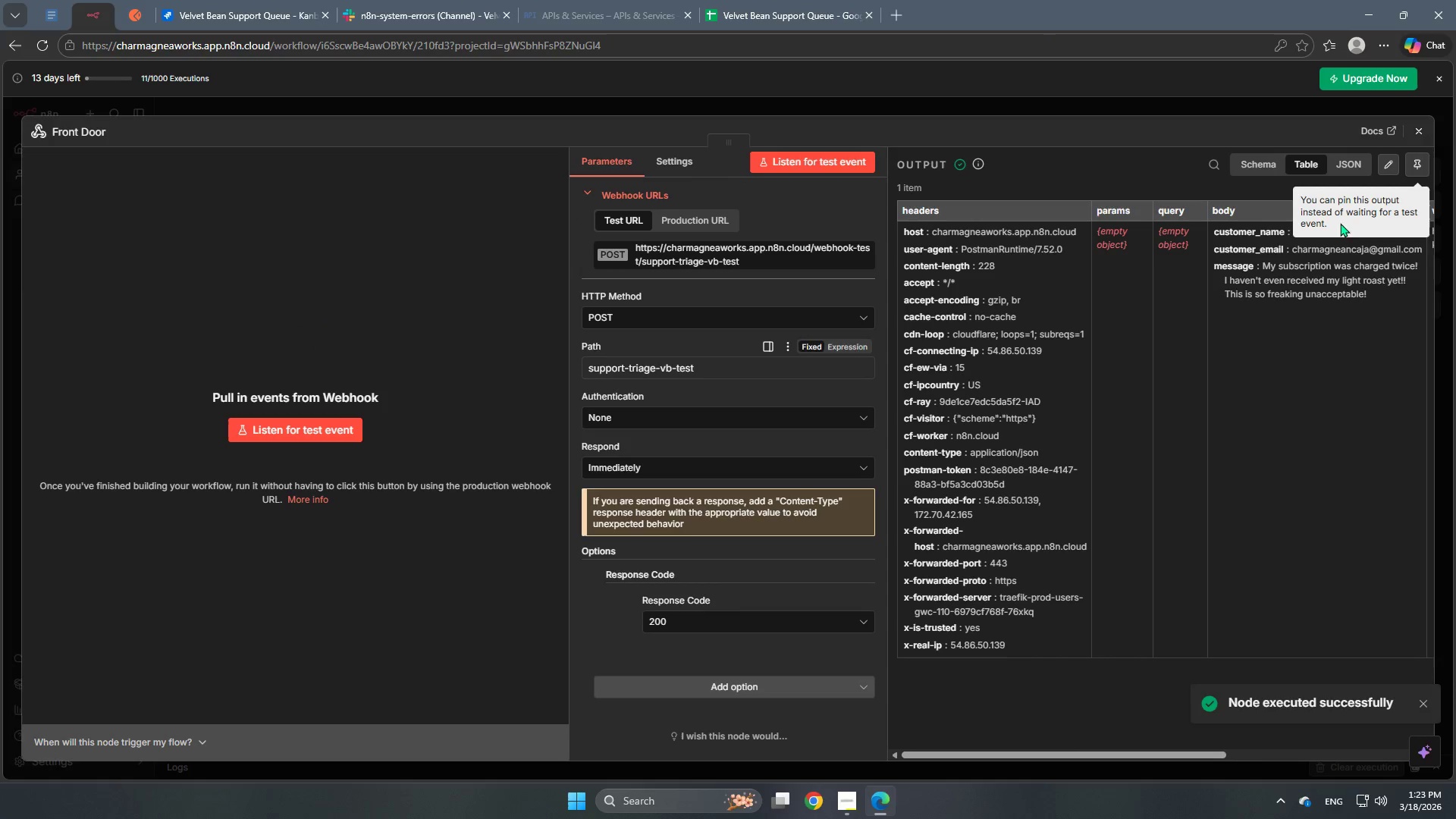 
left_click([1351, 164])
 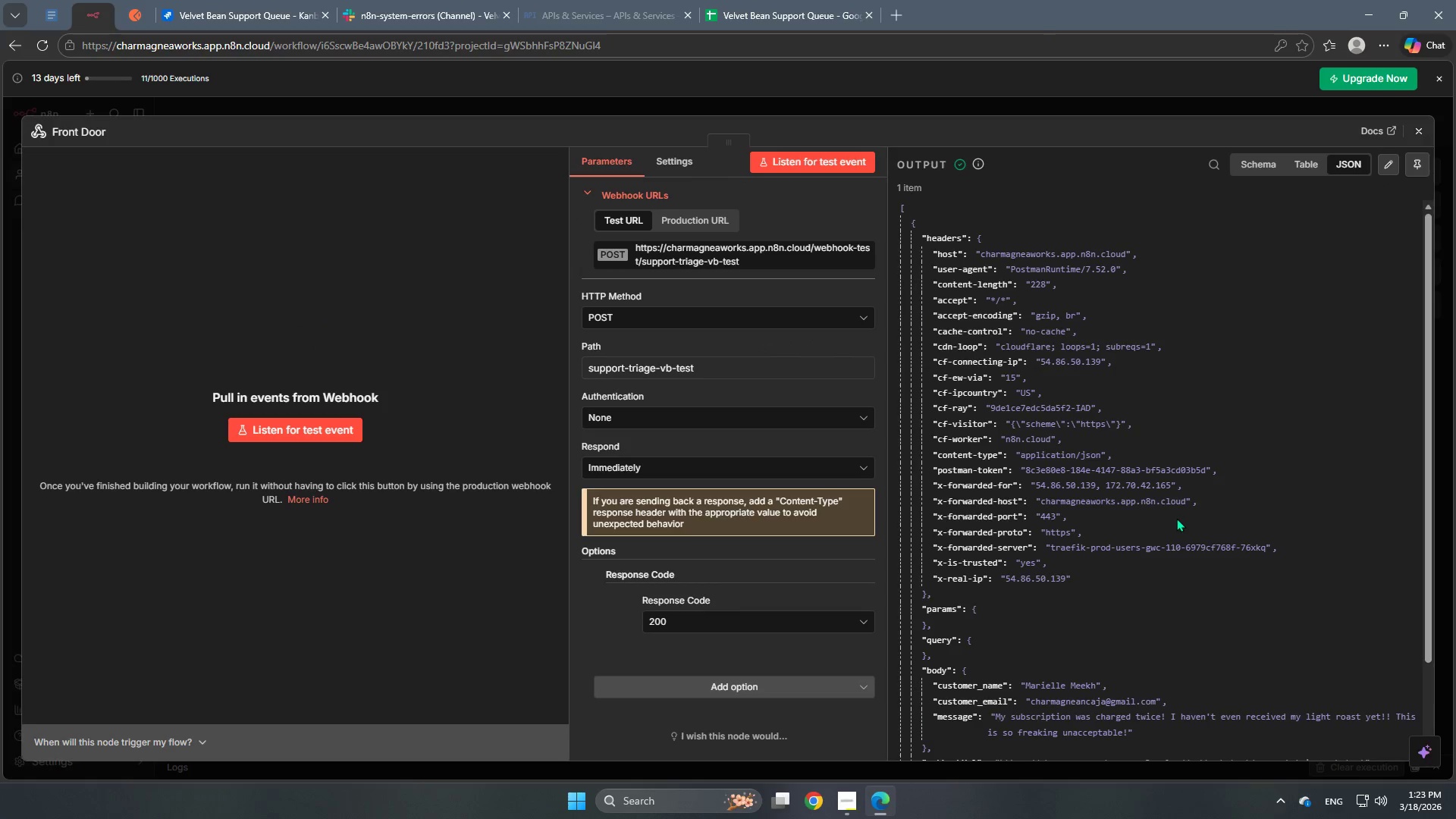 
scroll: coordinate [1178, 513], scroll_direction: none, amount: 0.0
 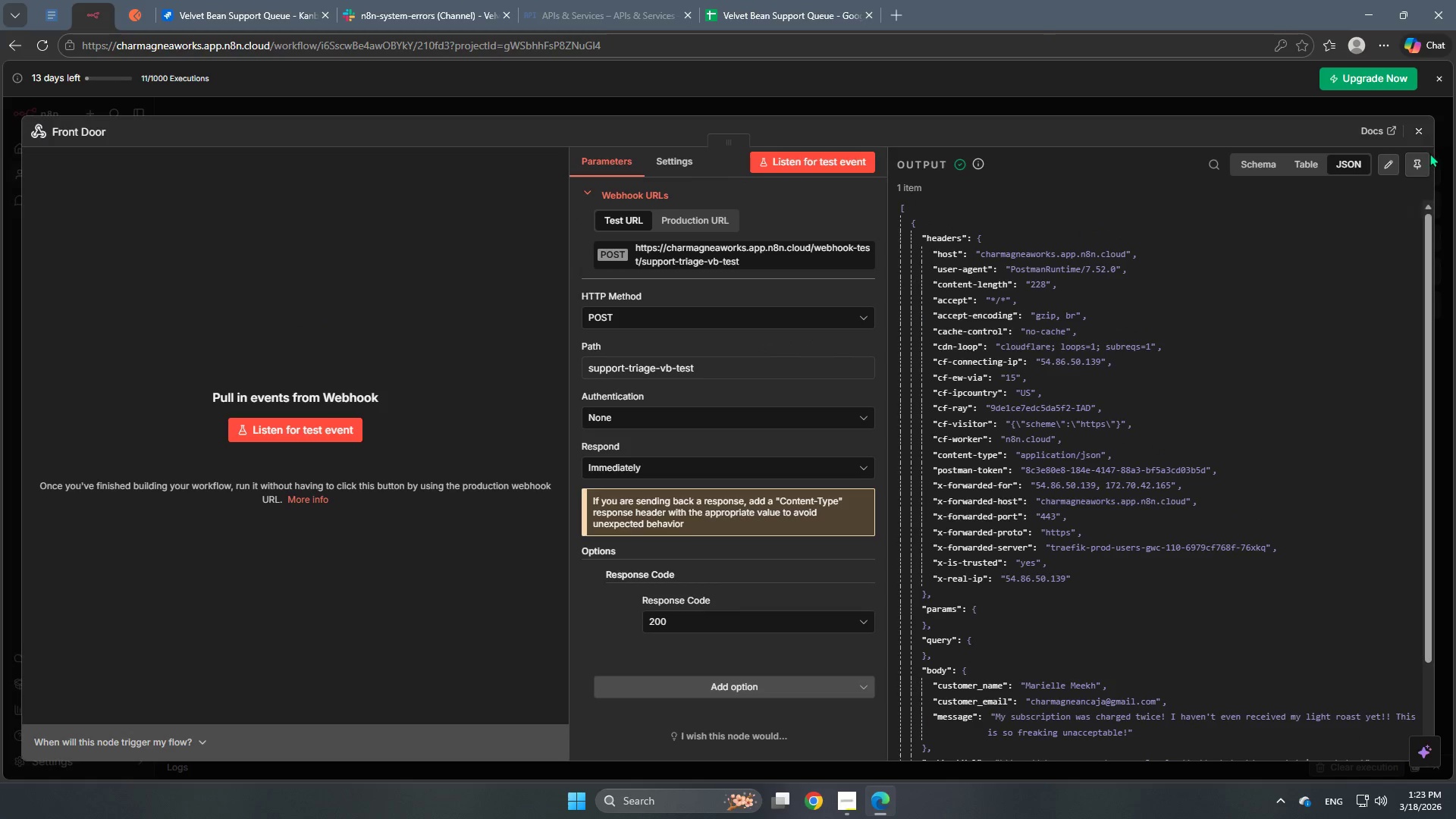 
left_click([1423, 162])
 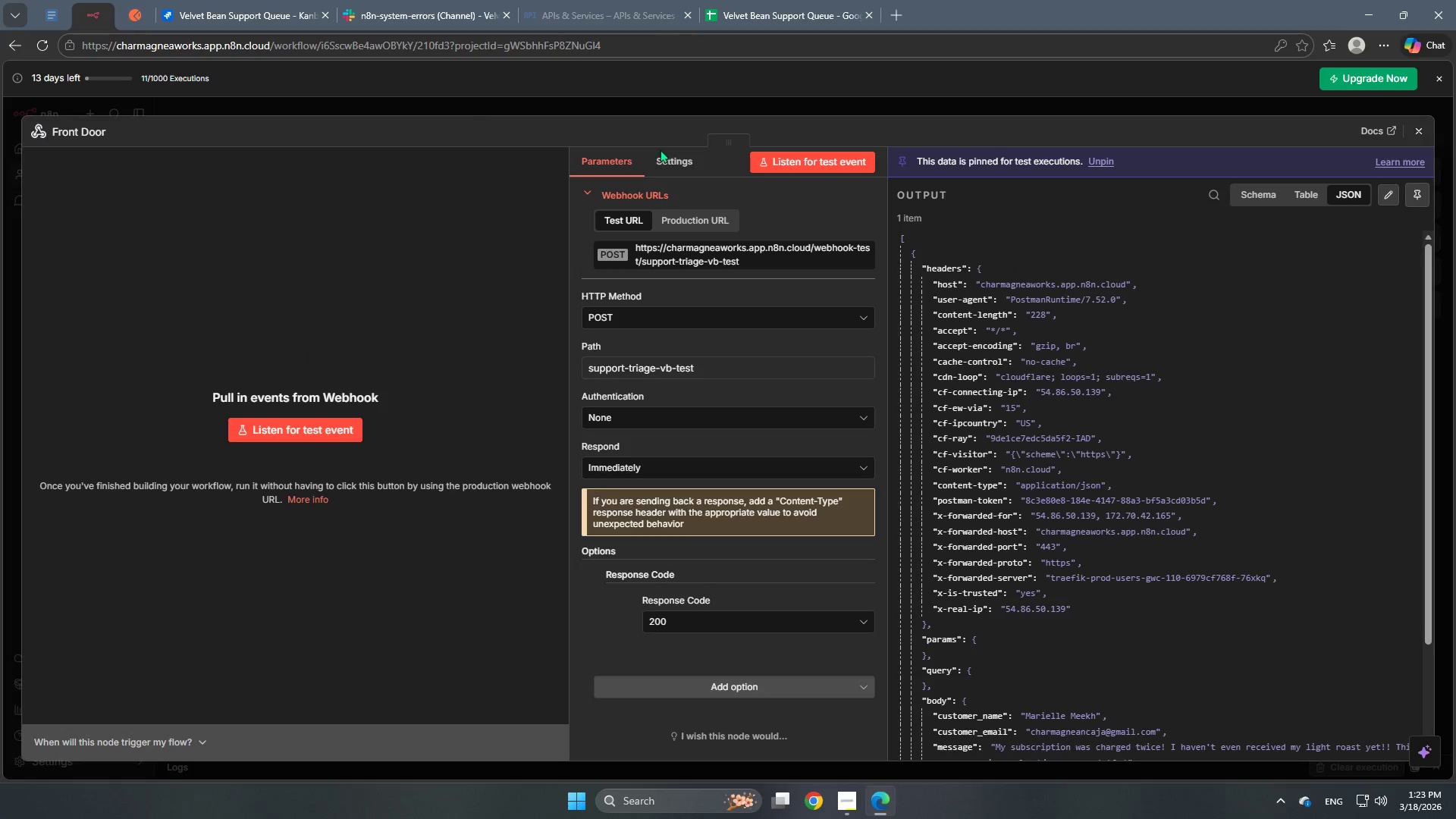 
left_click([690, 164])
 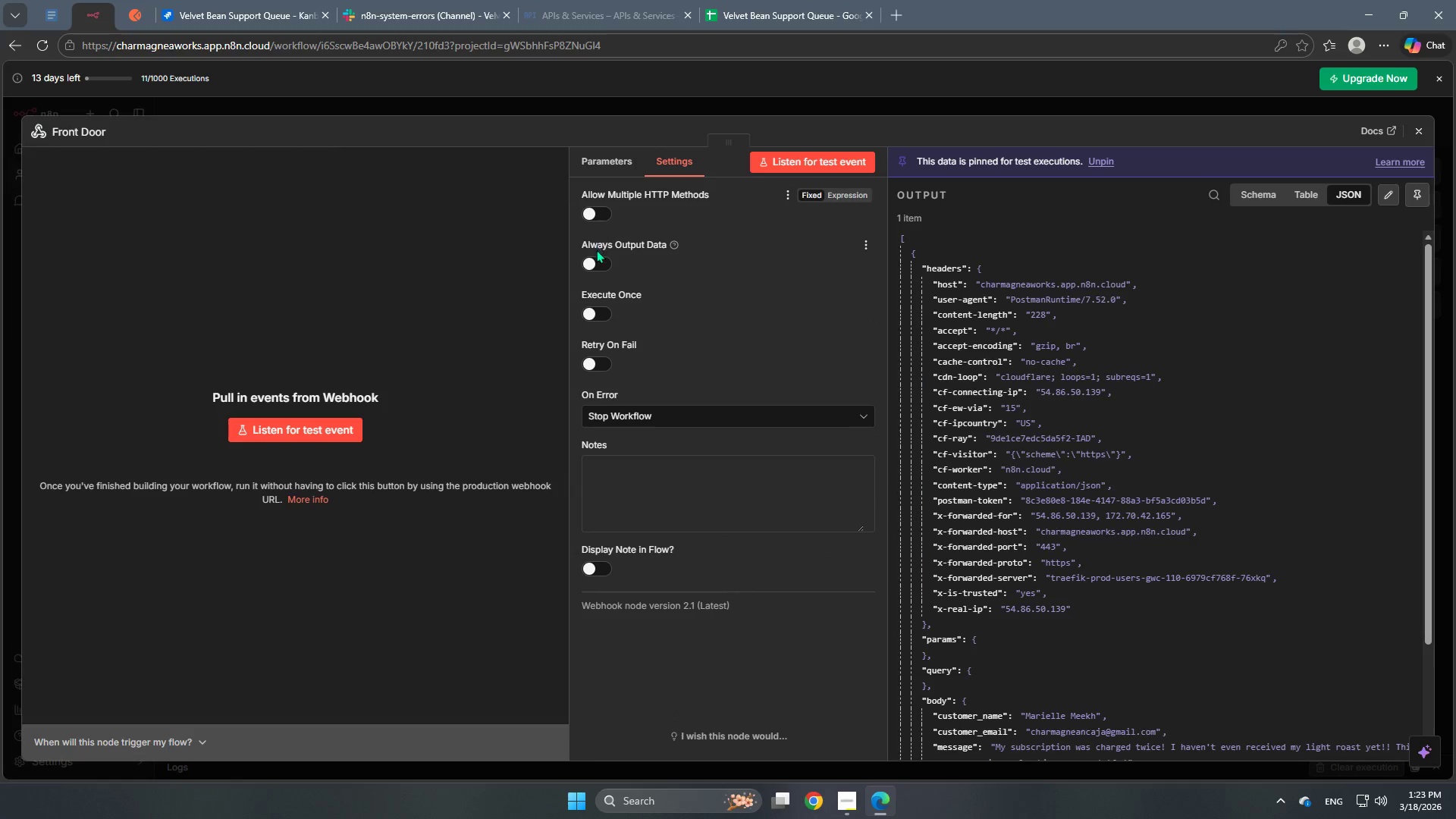 
left_click([596, 257])
 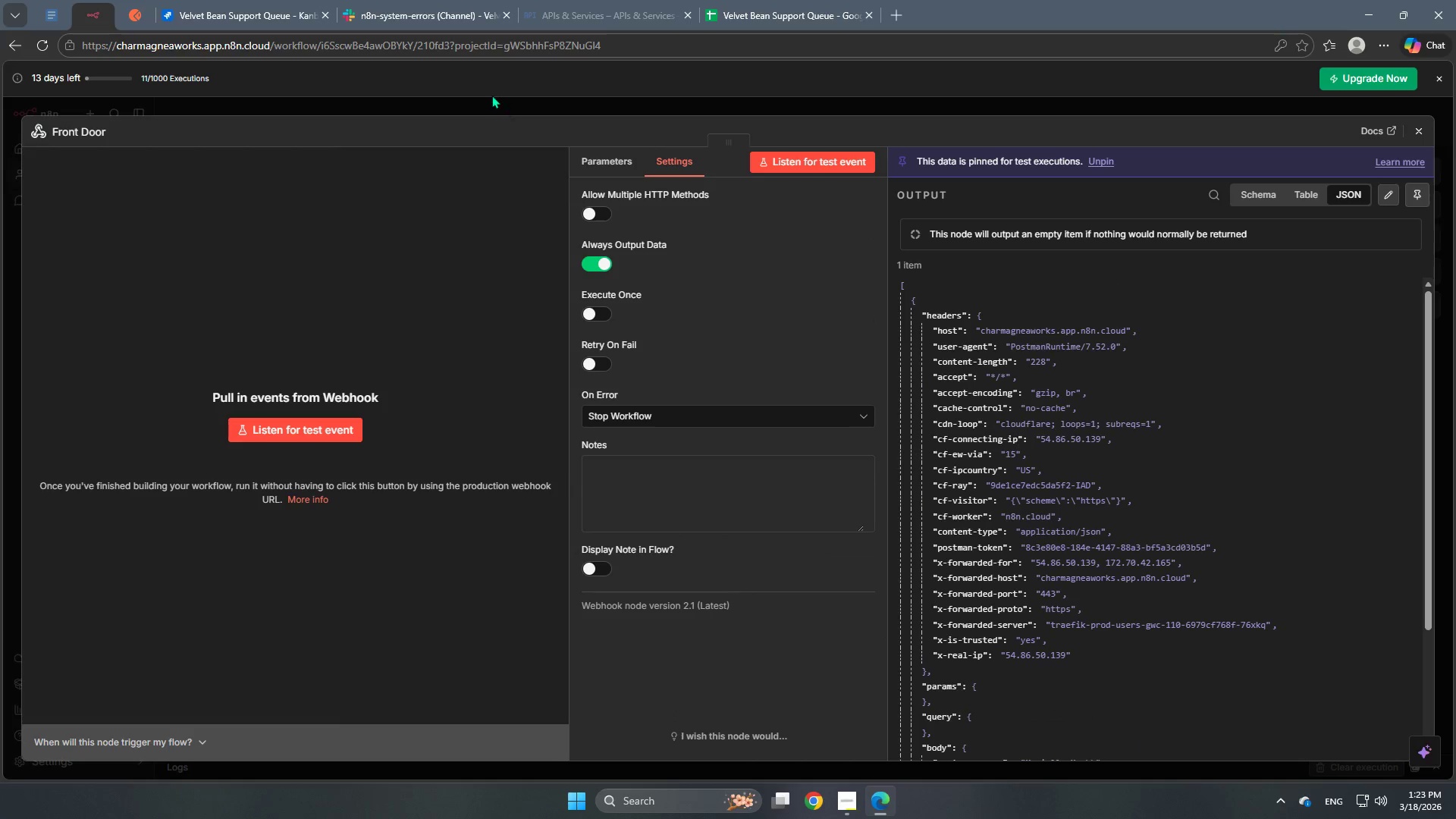 
left_click([487, 104])
 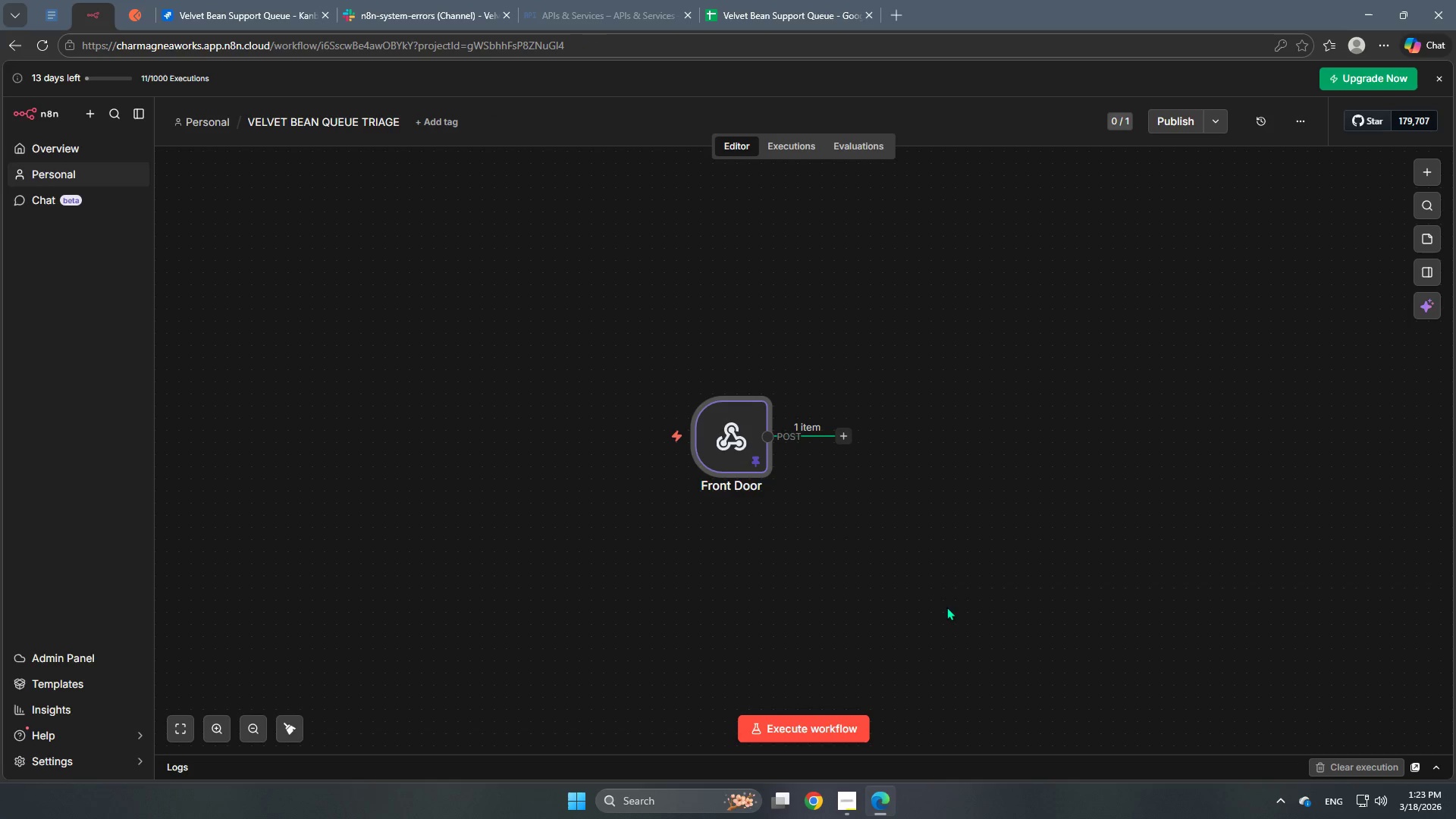 
scroll: coordinate [836, 526], scroll_direction: down, amount: 1.0
 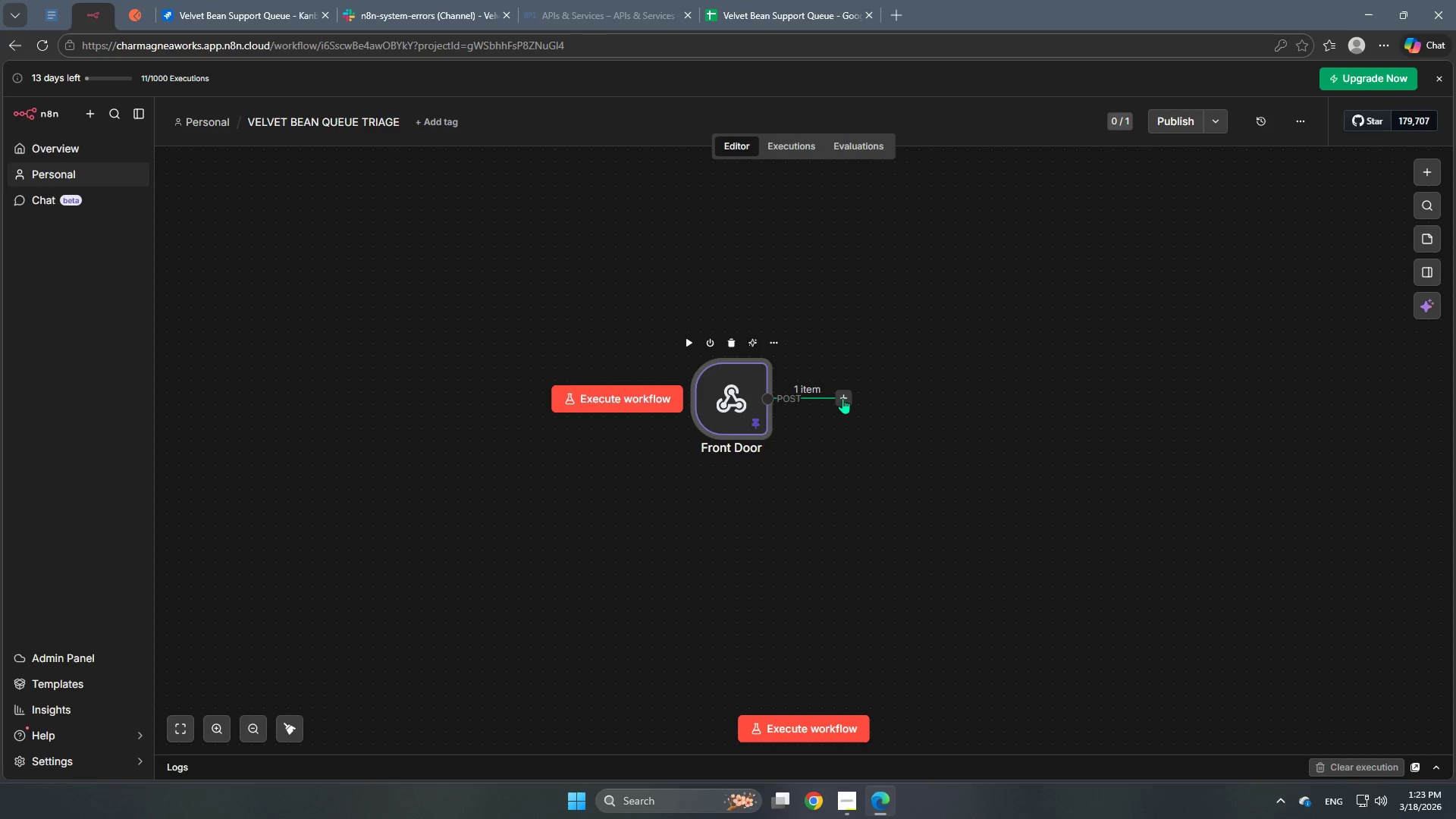 
left_click([845, 398])
 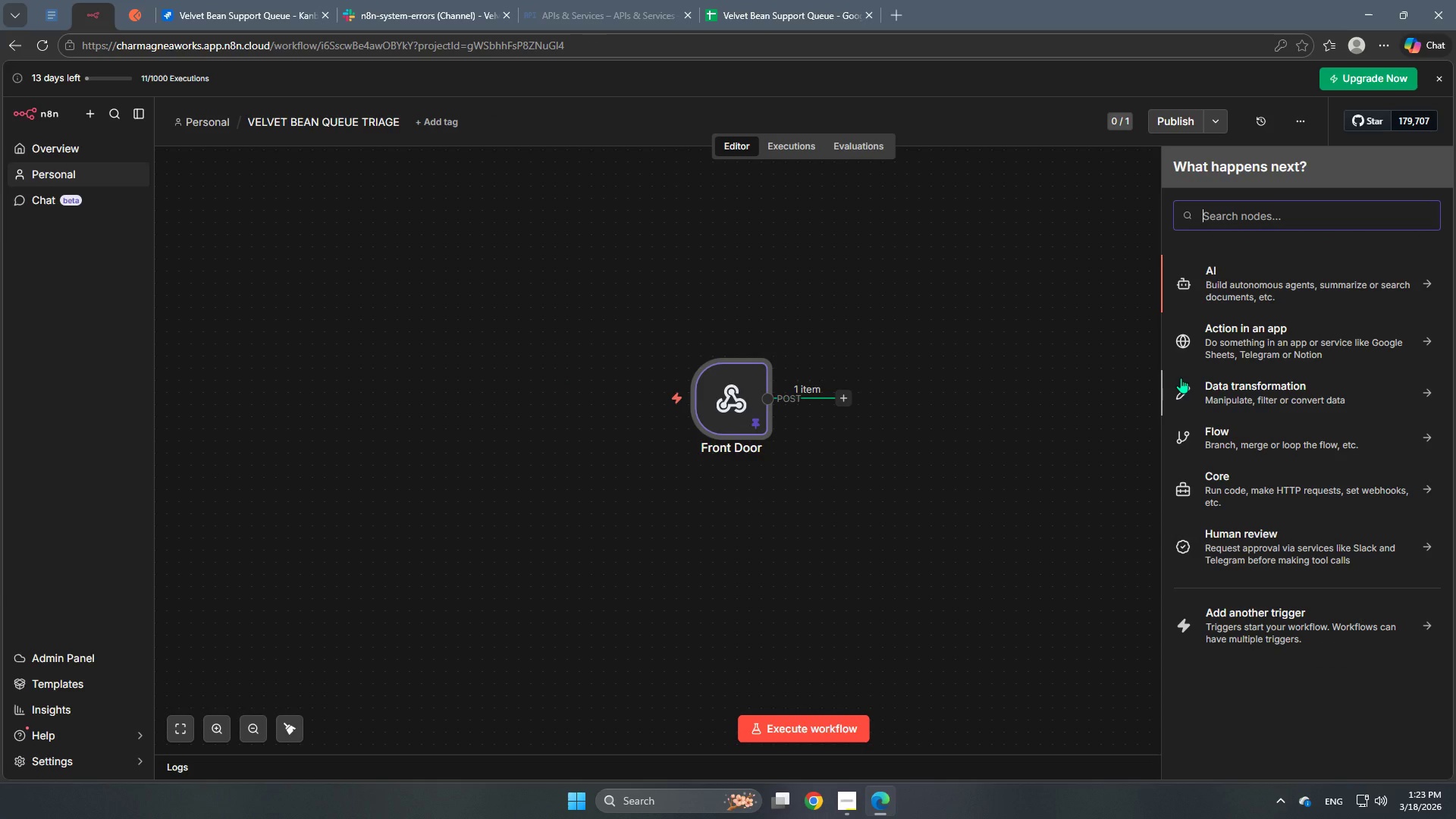 
type(Ain agen)
key(Backspace)
key(Backspace)
key(Backspace)
key(Backspace)
key(Backspace)
type(a)
key(Backspace)
key(Backspace)
type(a a)
key(Backspace)
key(Backspace)
type(i age)
 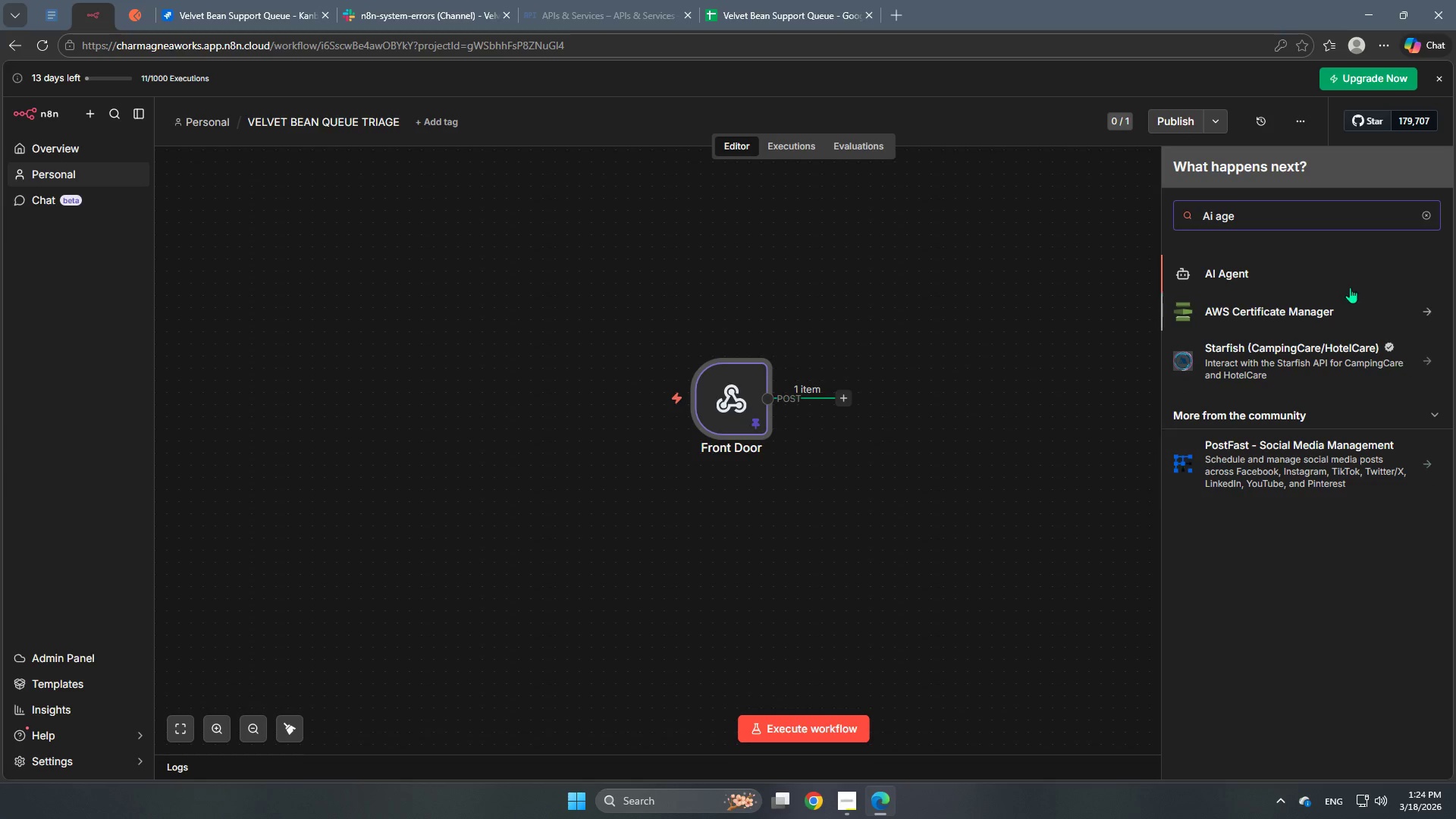 
left_click([1316, 275])
 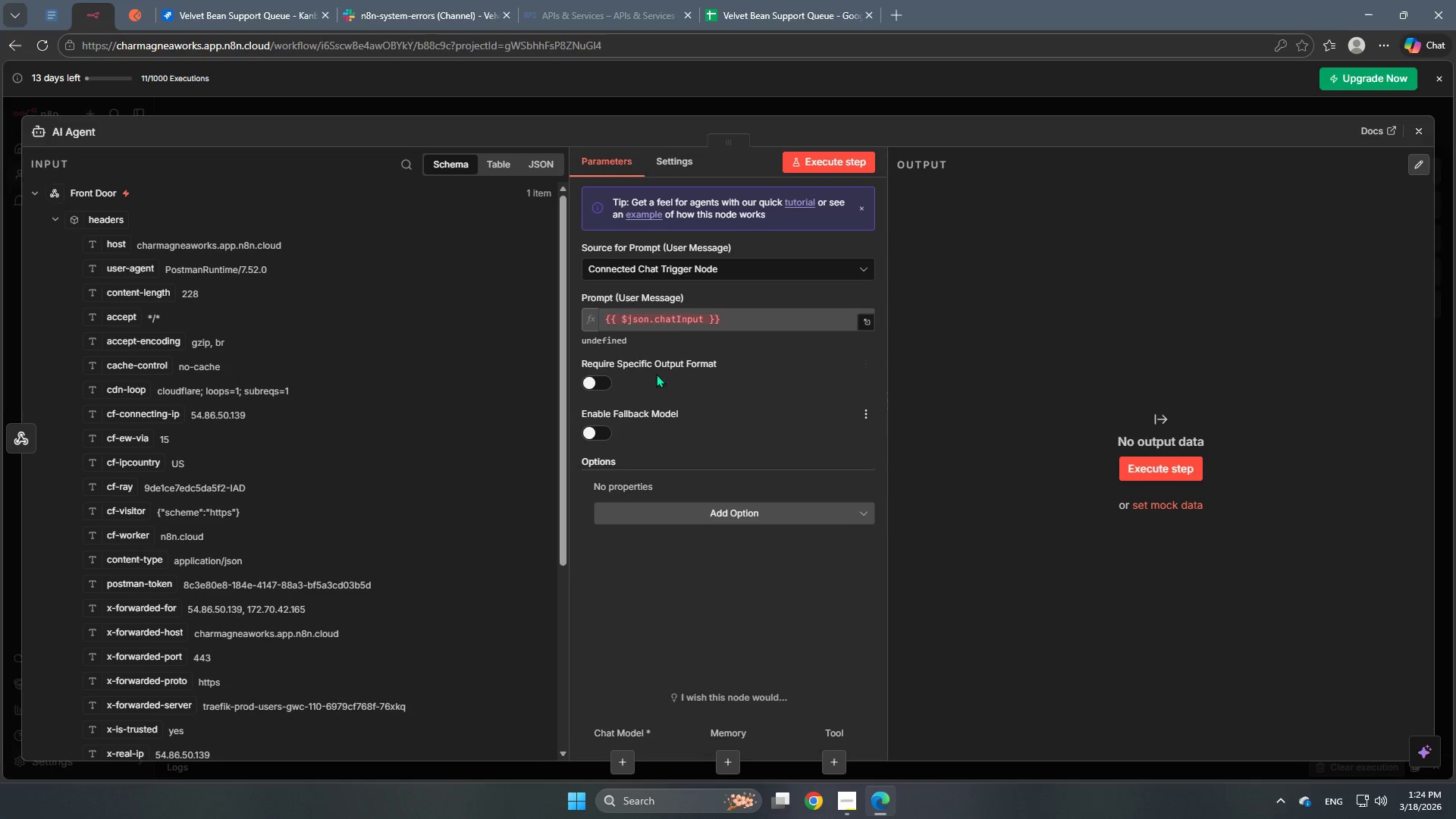 
left_click([701, 271])
 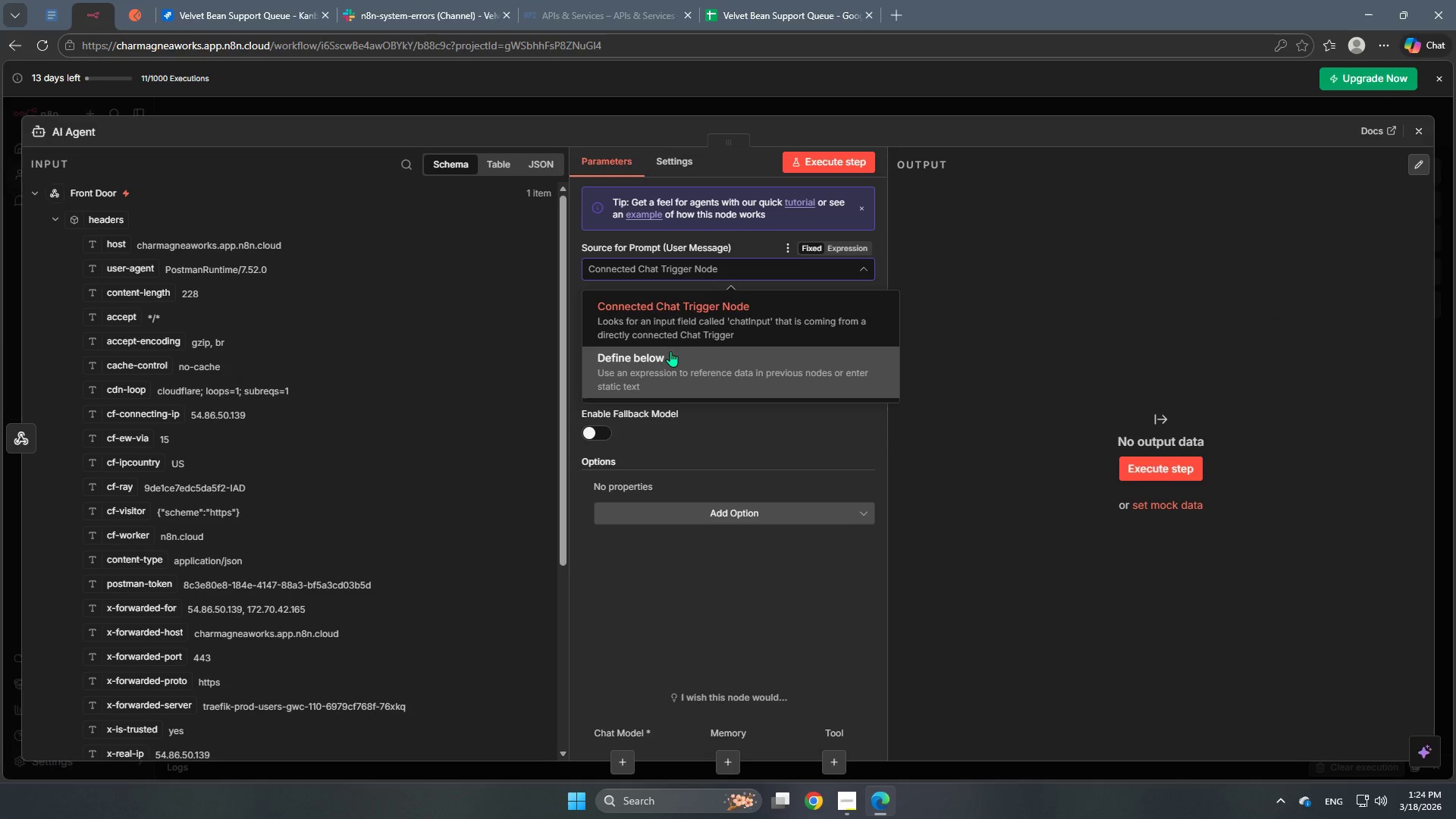 
left_click([664, 364])
 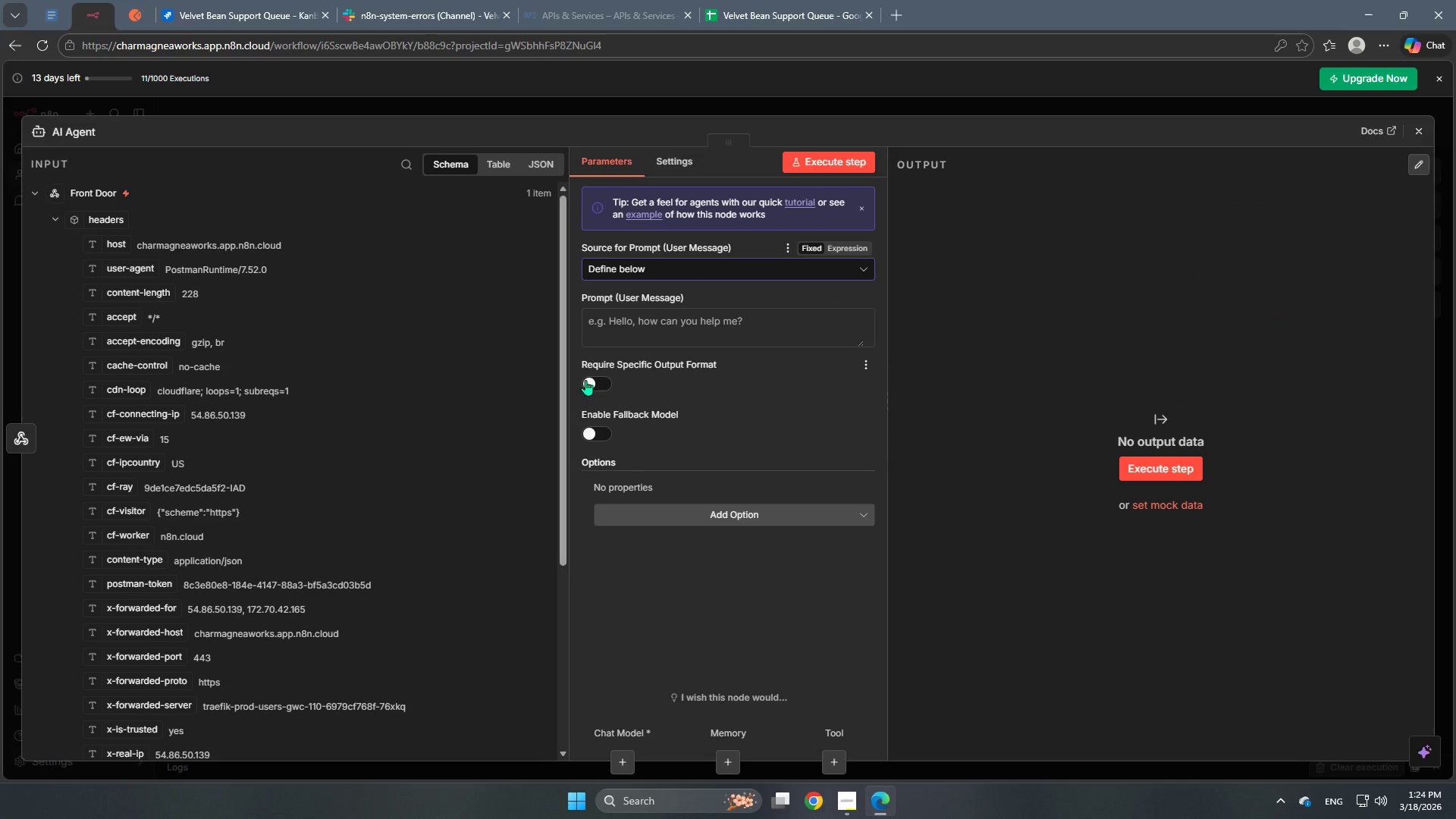 
left_click([585, 379])
 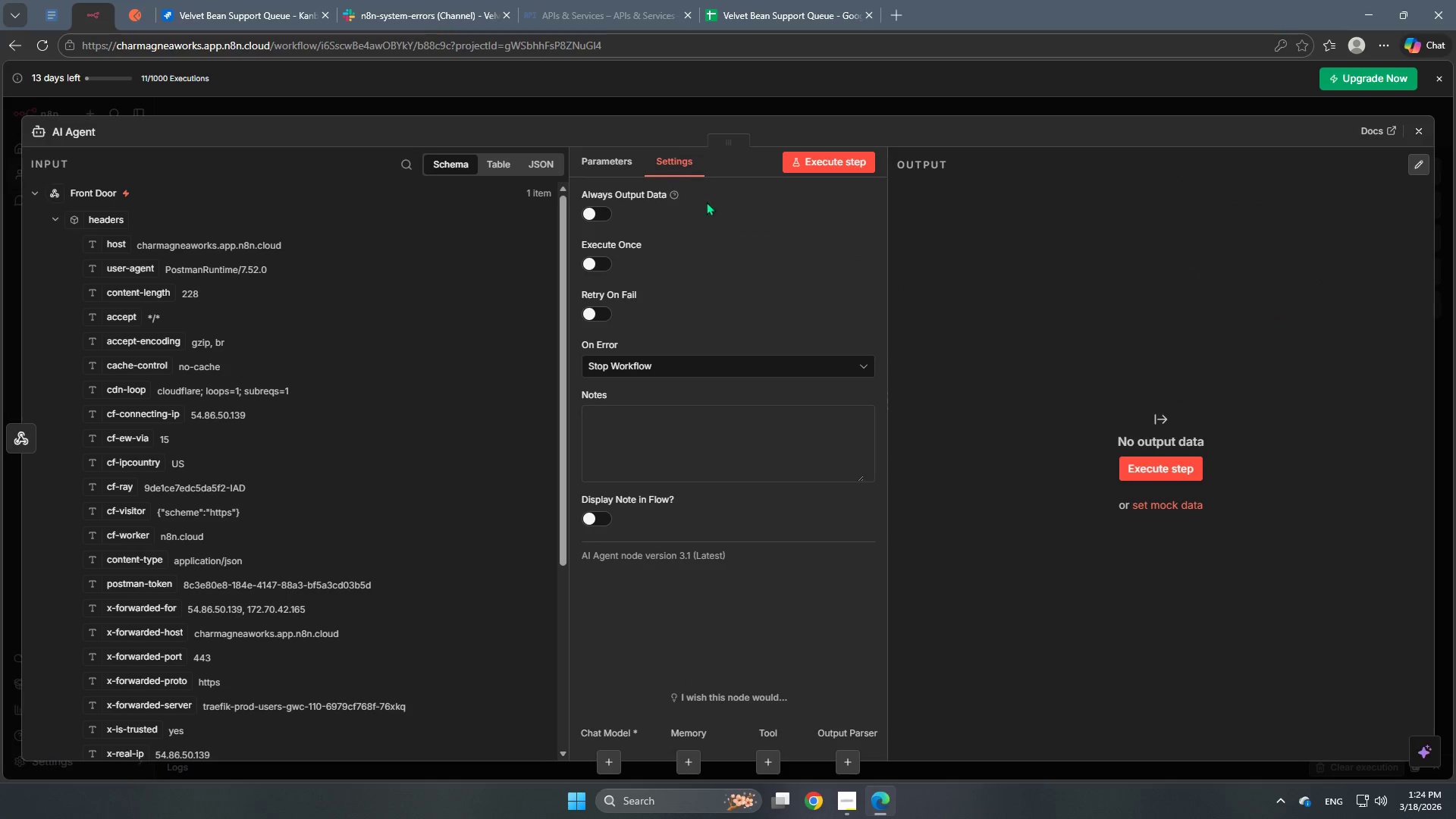 
wait(5.17)
 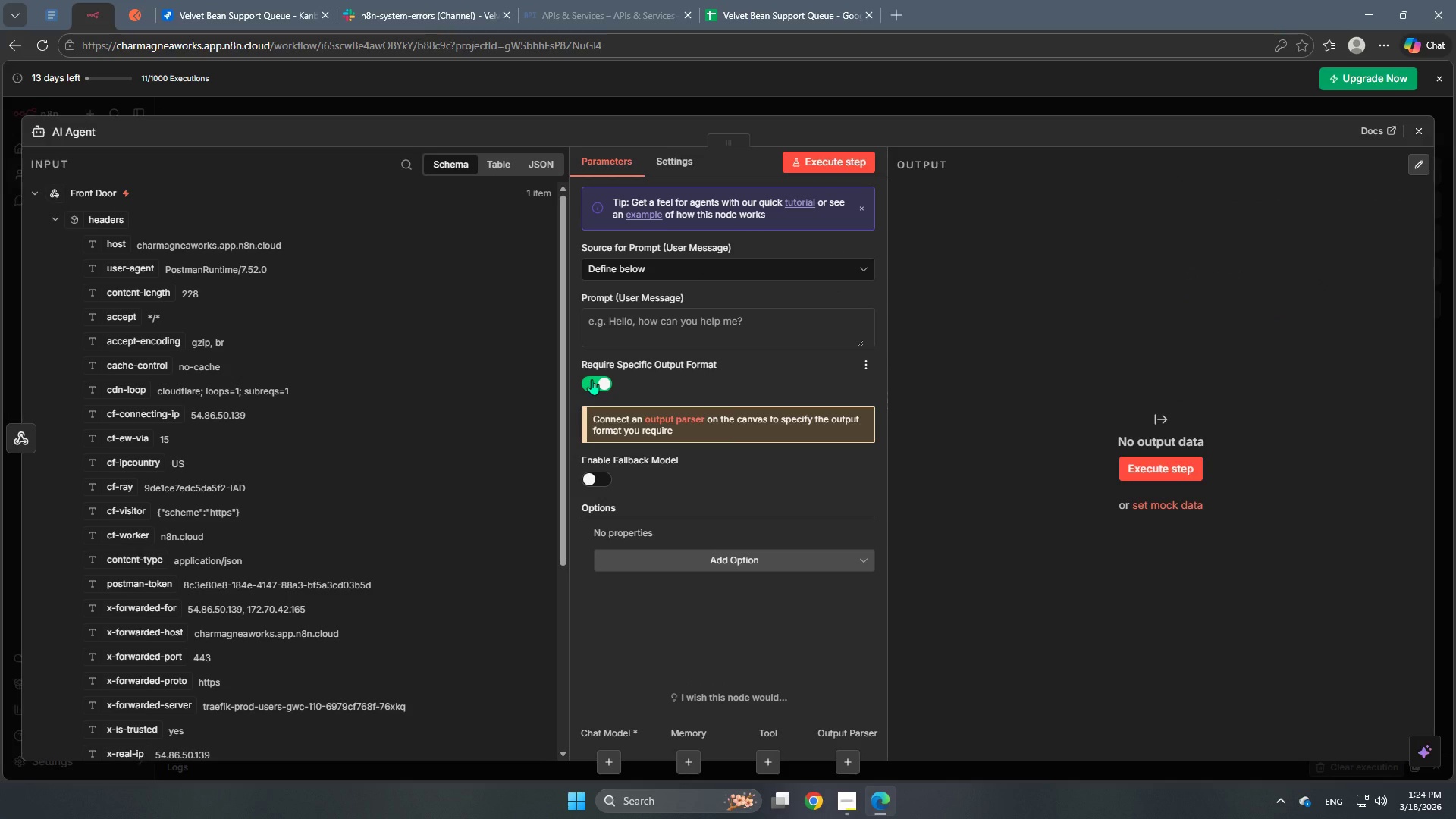 
left_click([590, 213])
 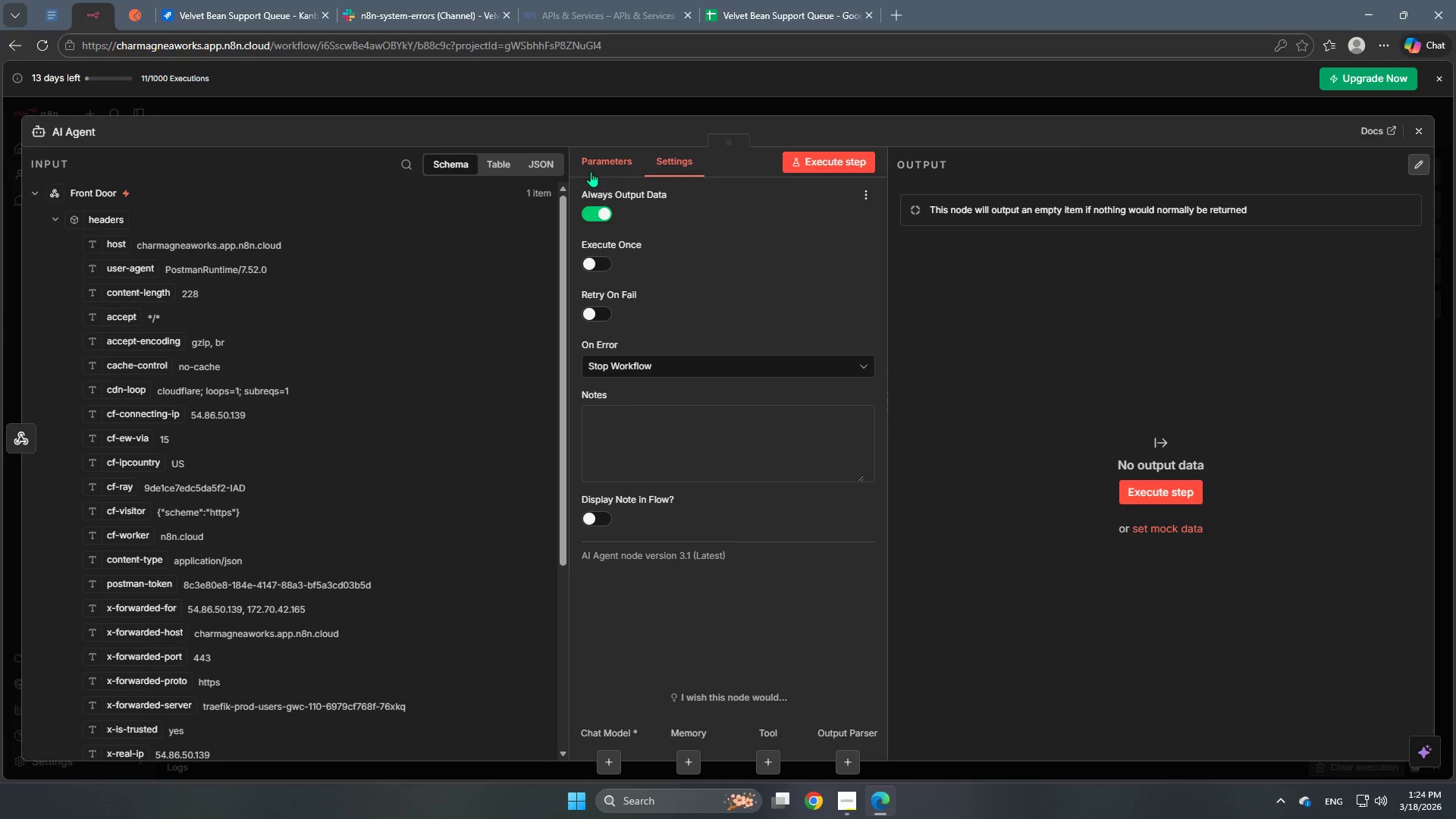 
left_click([591, 171])
 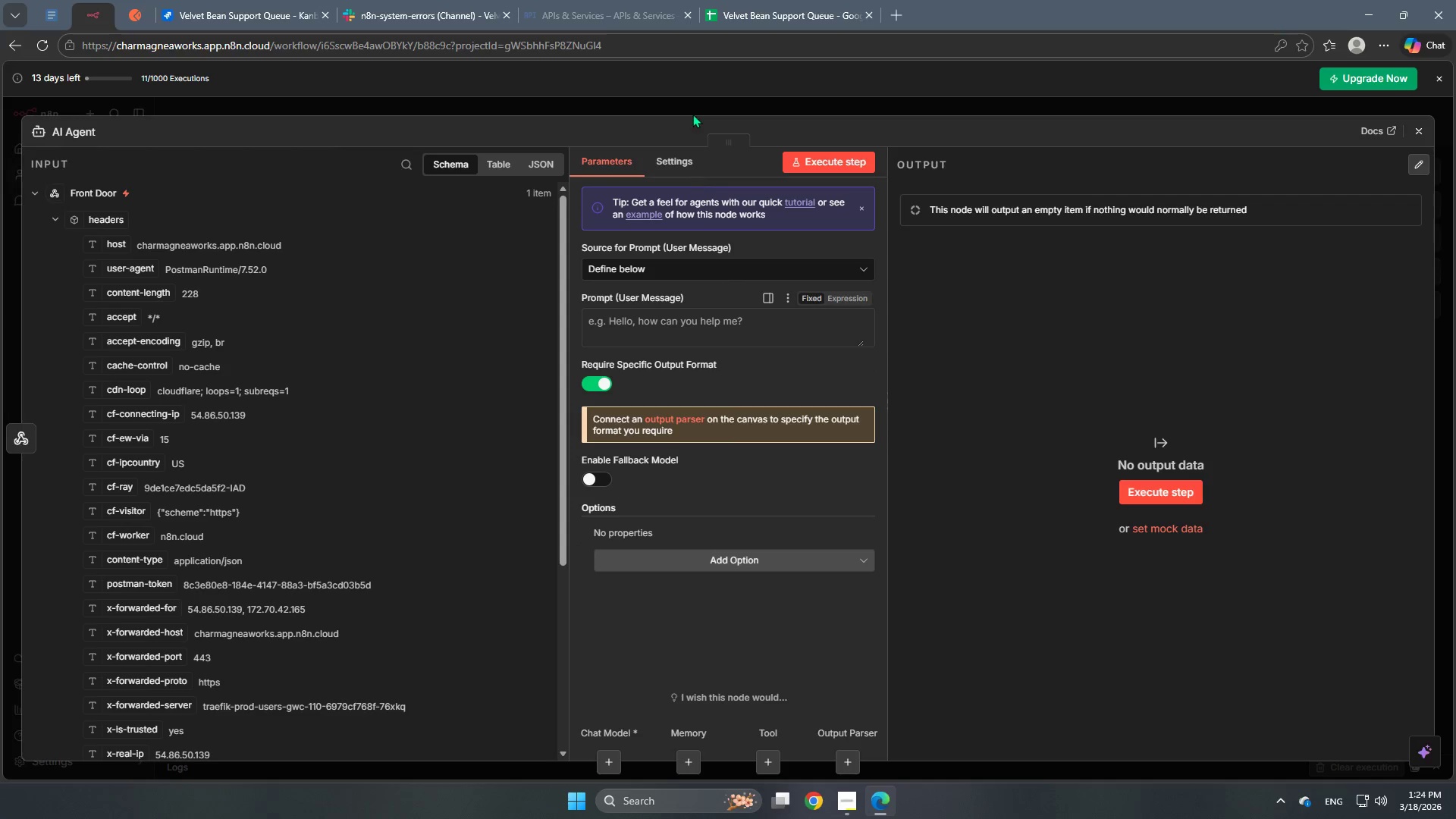 
left_click([689, 105])
 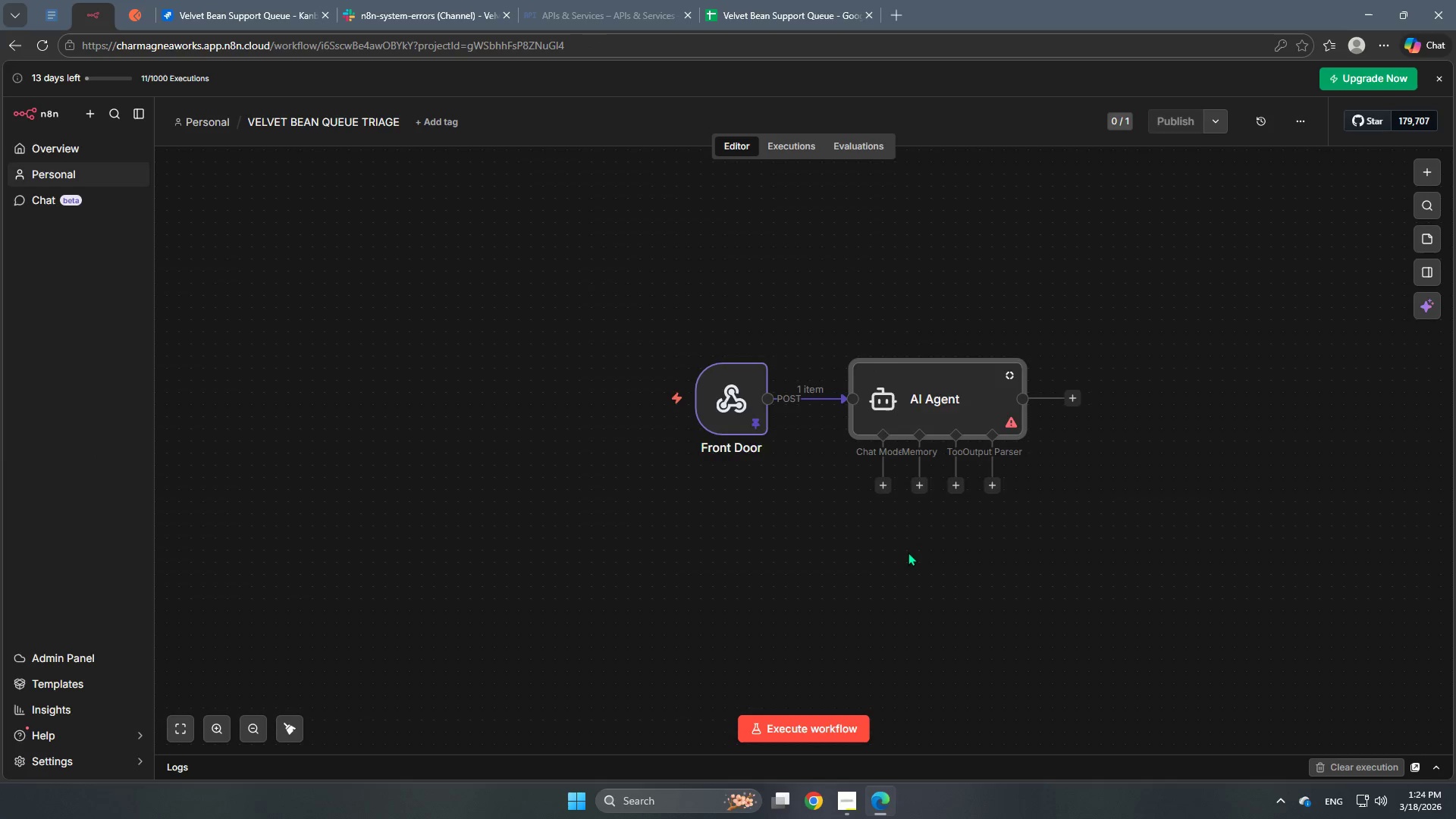 
scroll: coordinate [908, 552], scroll_direction: down, amount: 1.0
 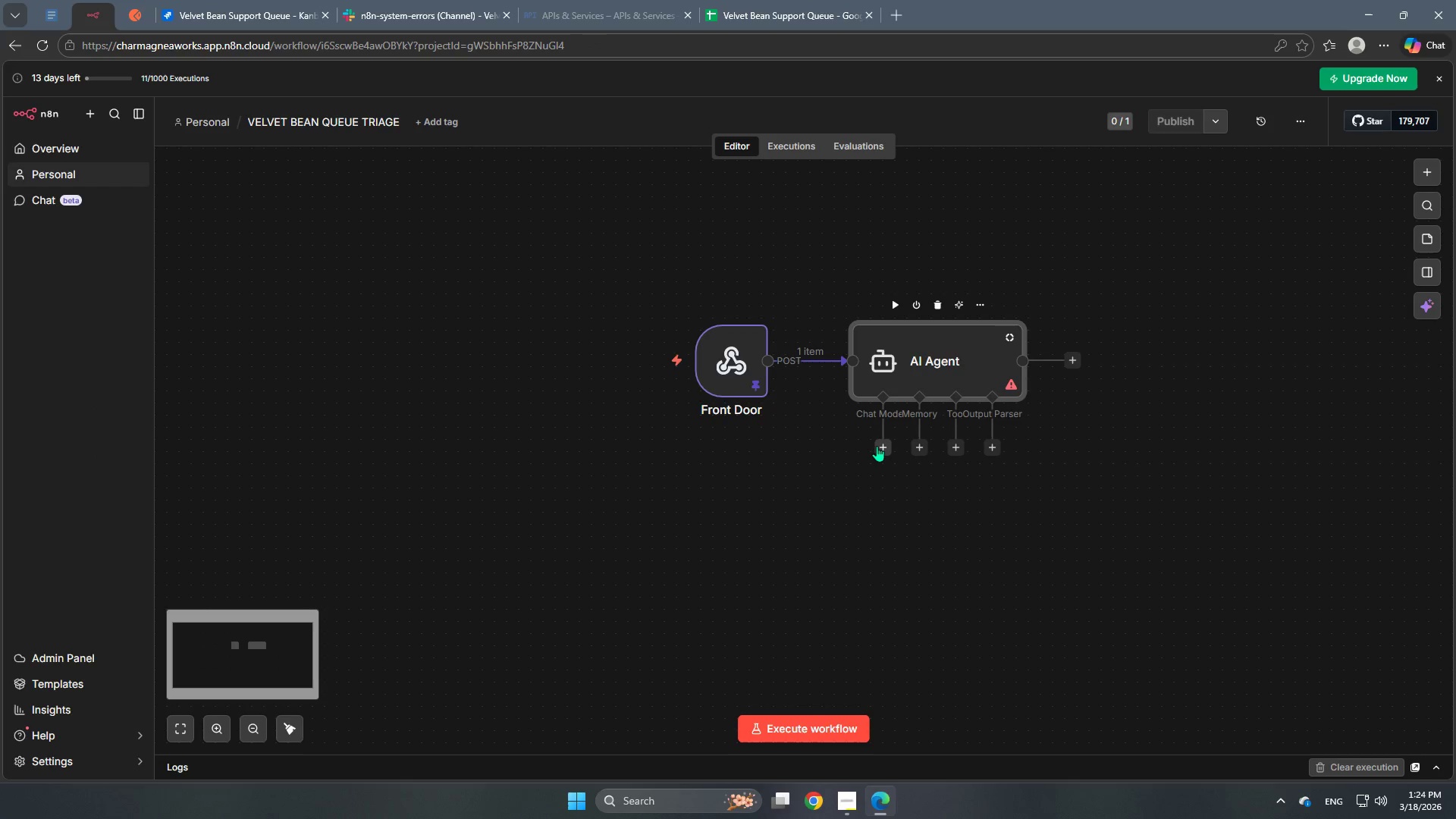 
left_click([878, 447])
 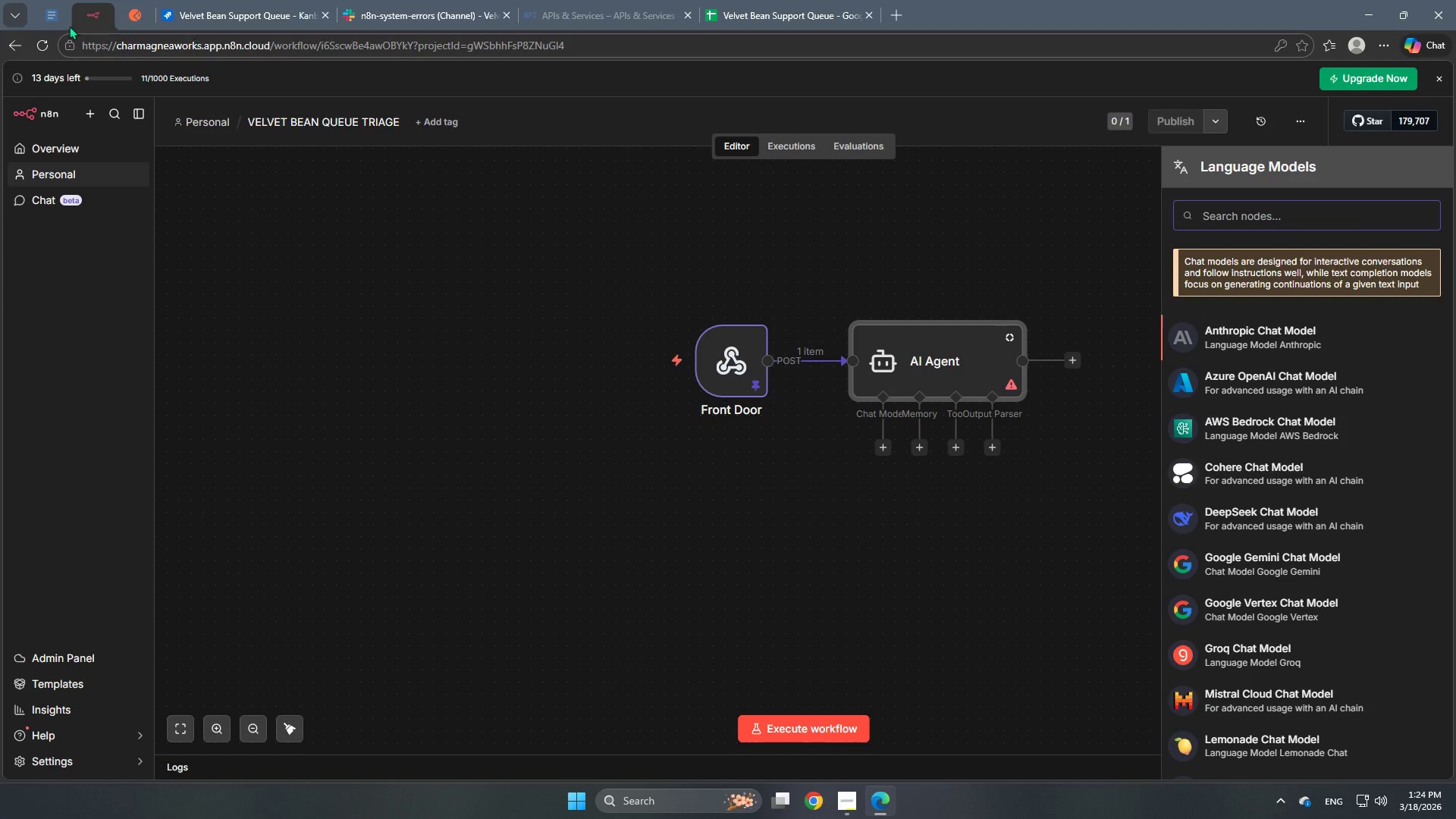 
left_click([56, 26])
 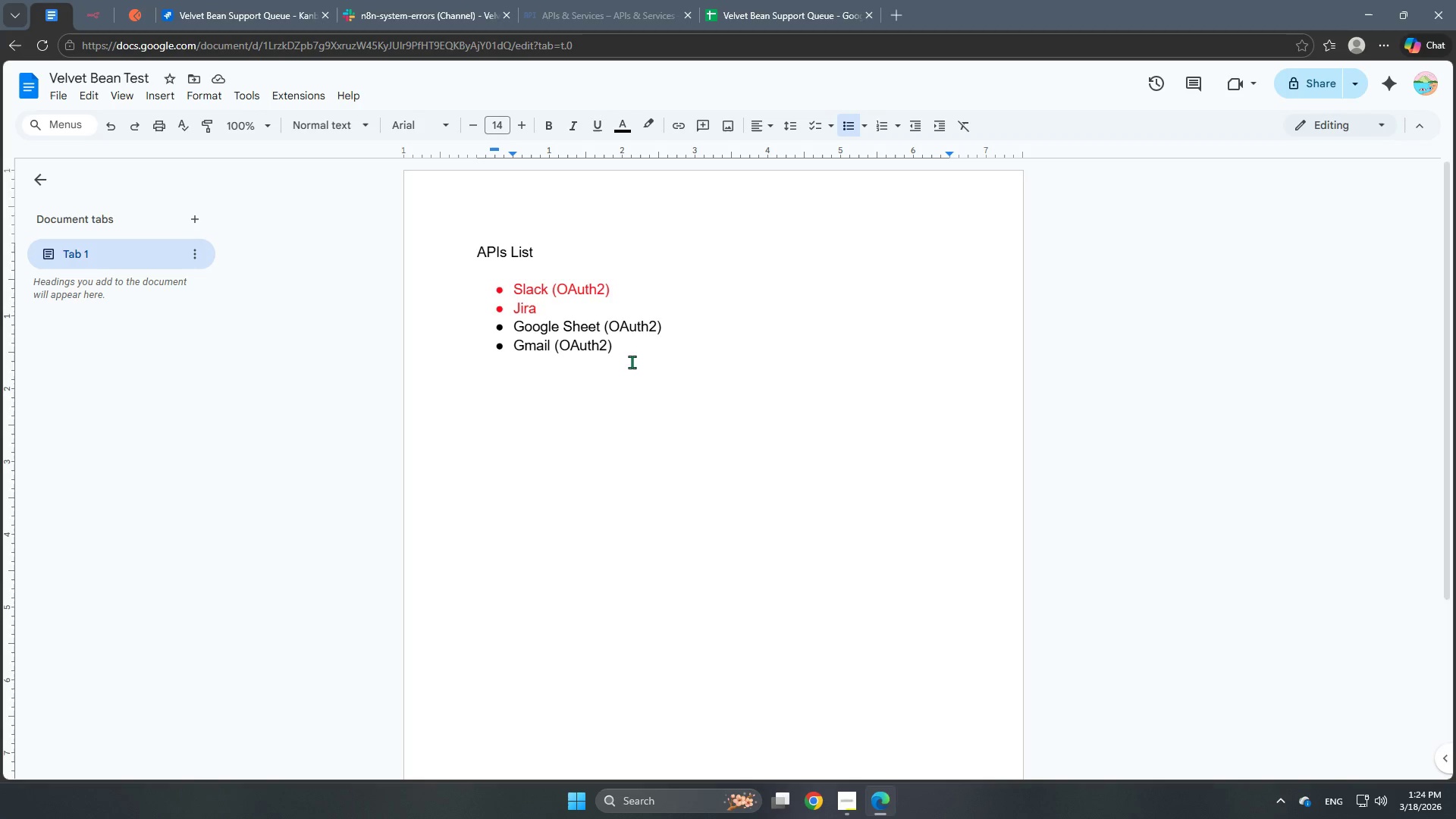 
left_click_drag(start_coordinate=[635, 349], to_coordinate=[494, 350])
 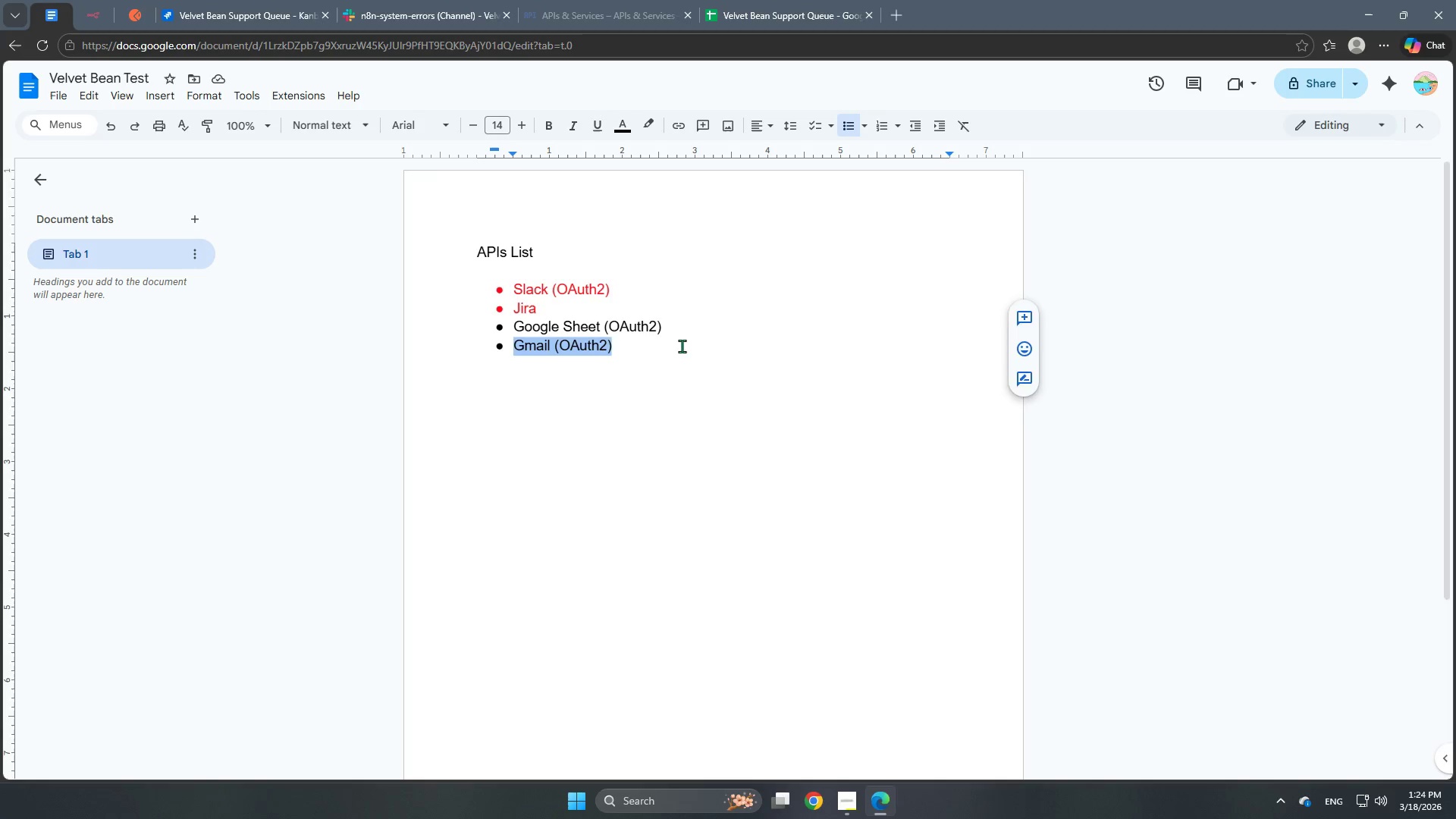 
left_click([682, 346])
 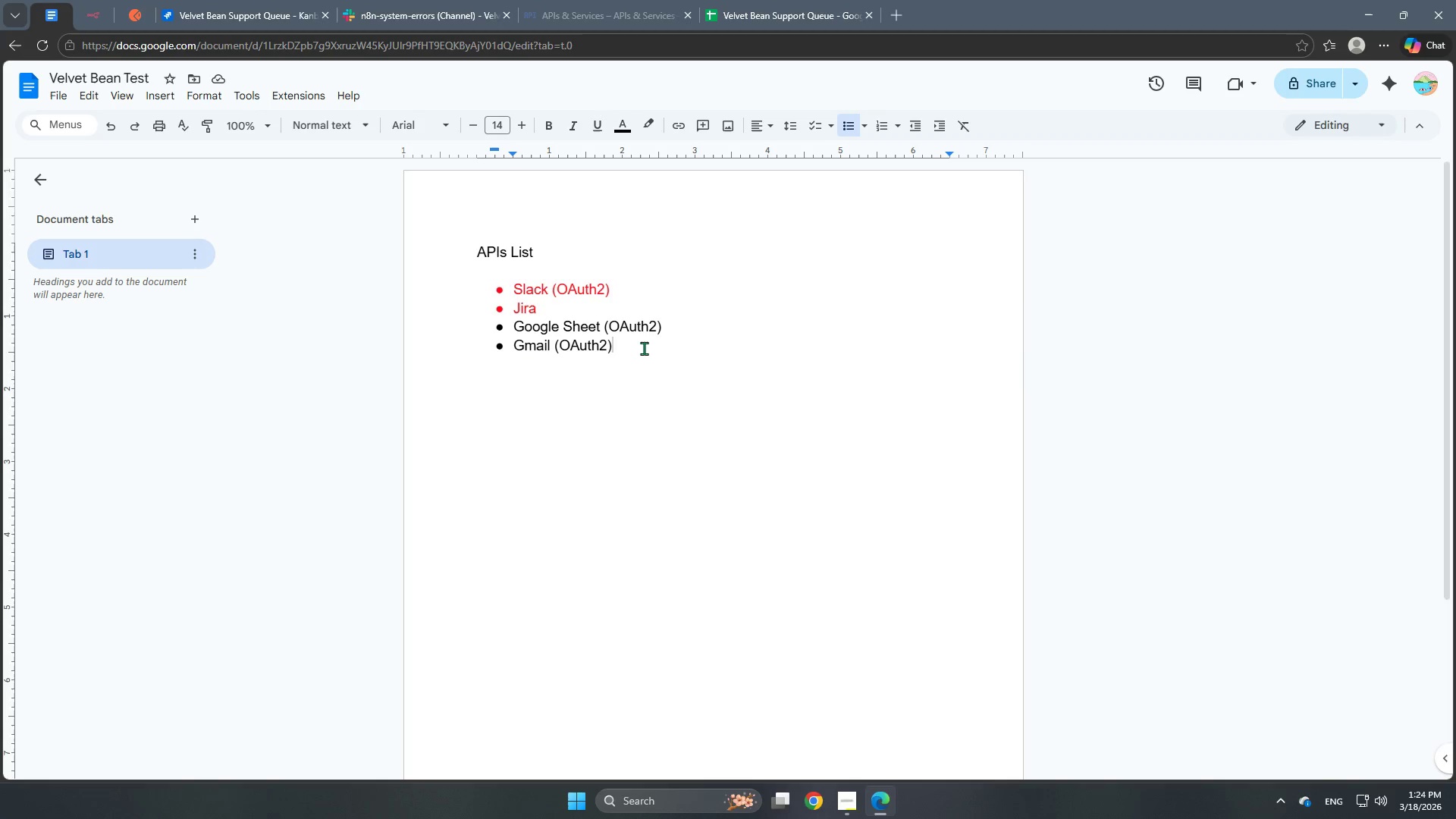 
left_click_drag(start_coordinate=[644, 348], to_coordinate=[507, 332])
 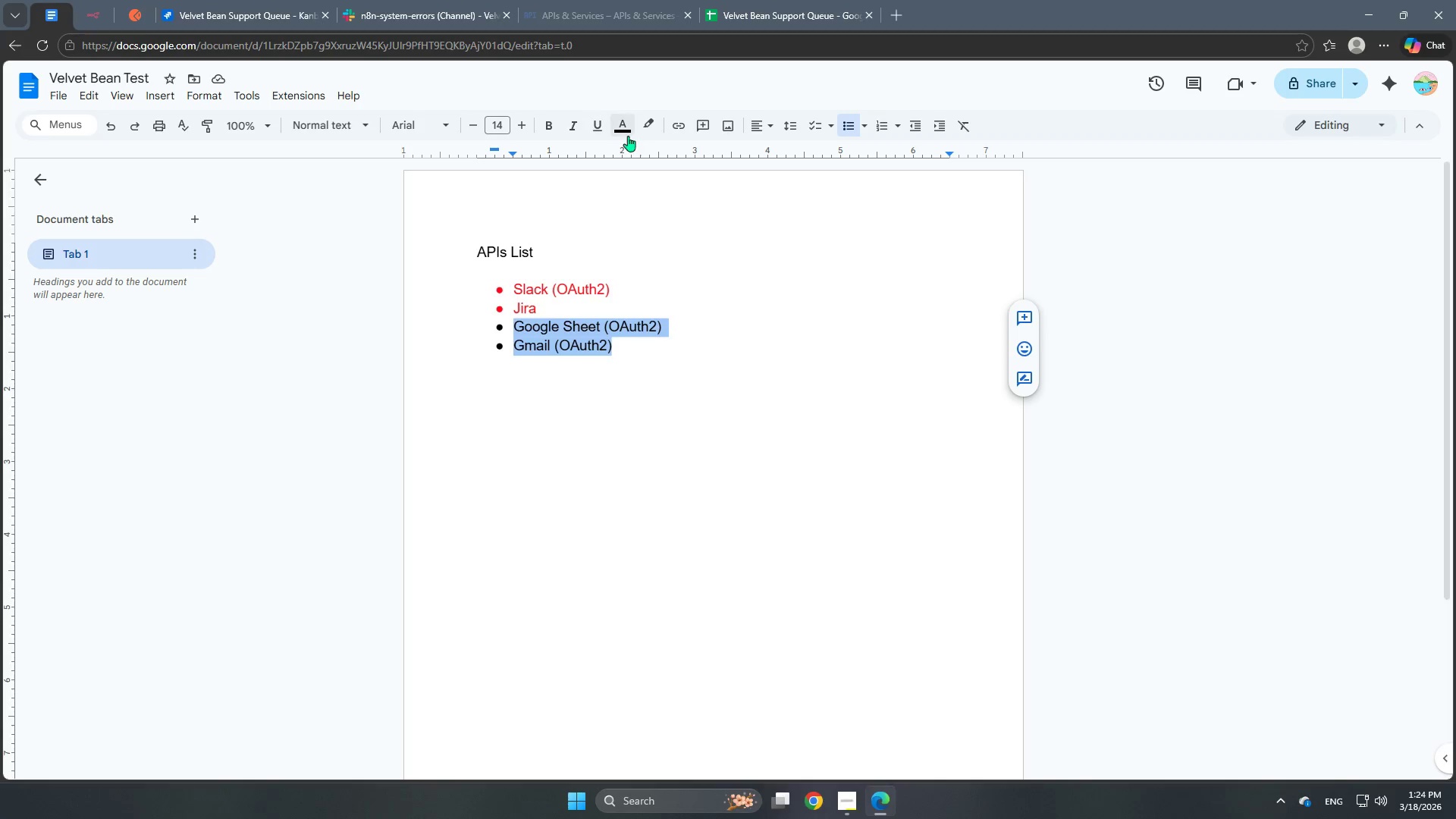 
left_click([626, 129])
 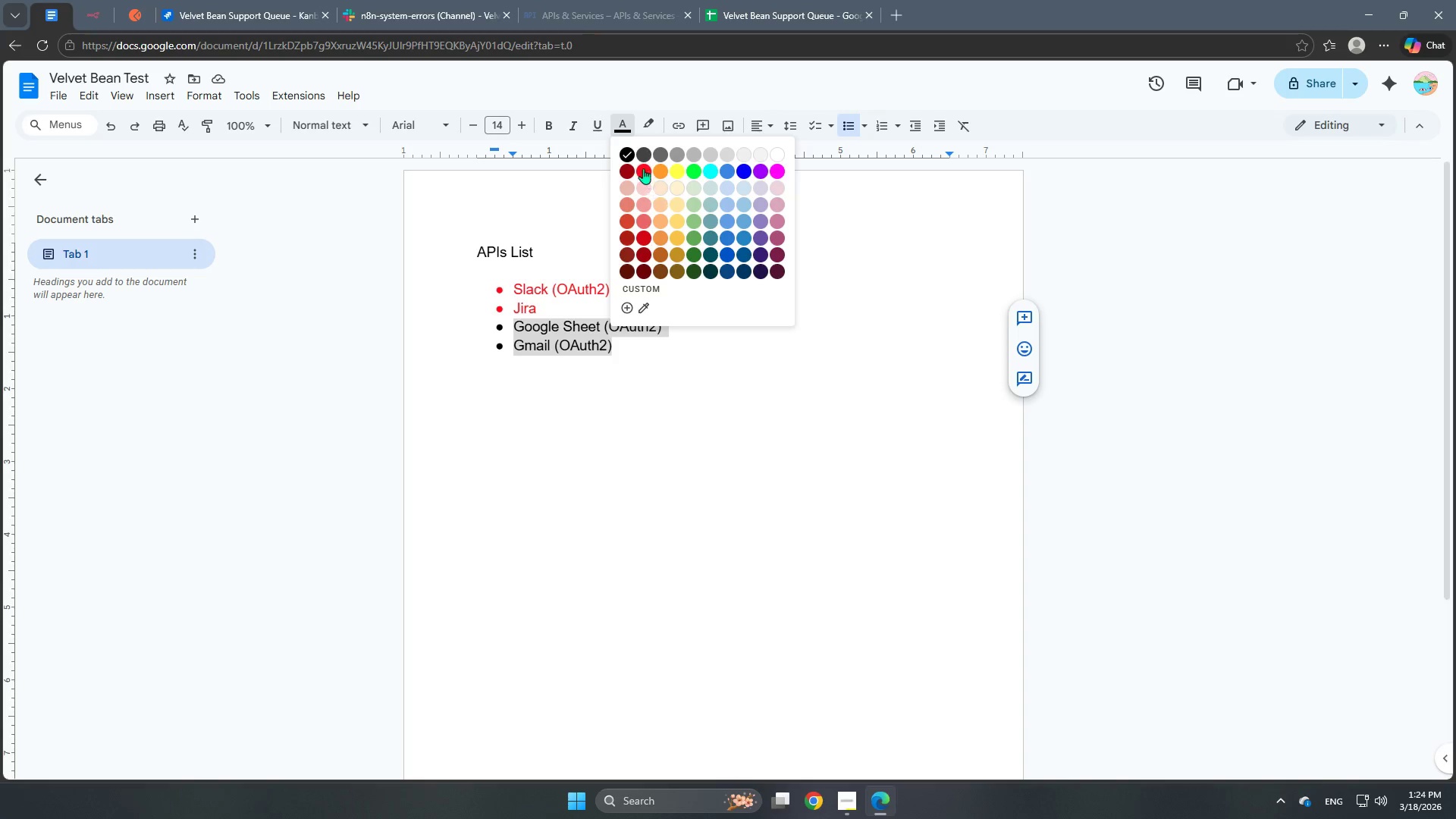 
left_click([641, 167])
 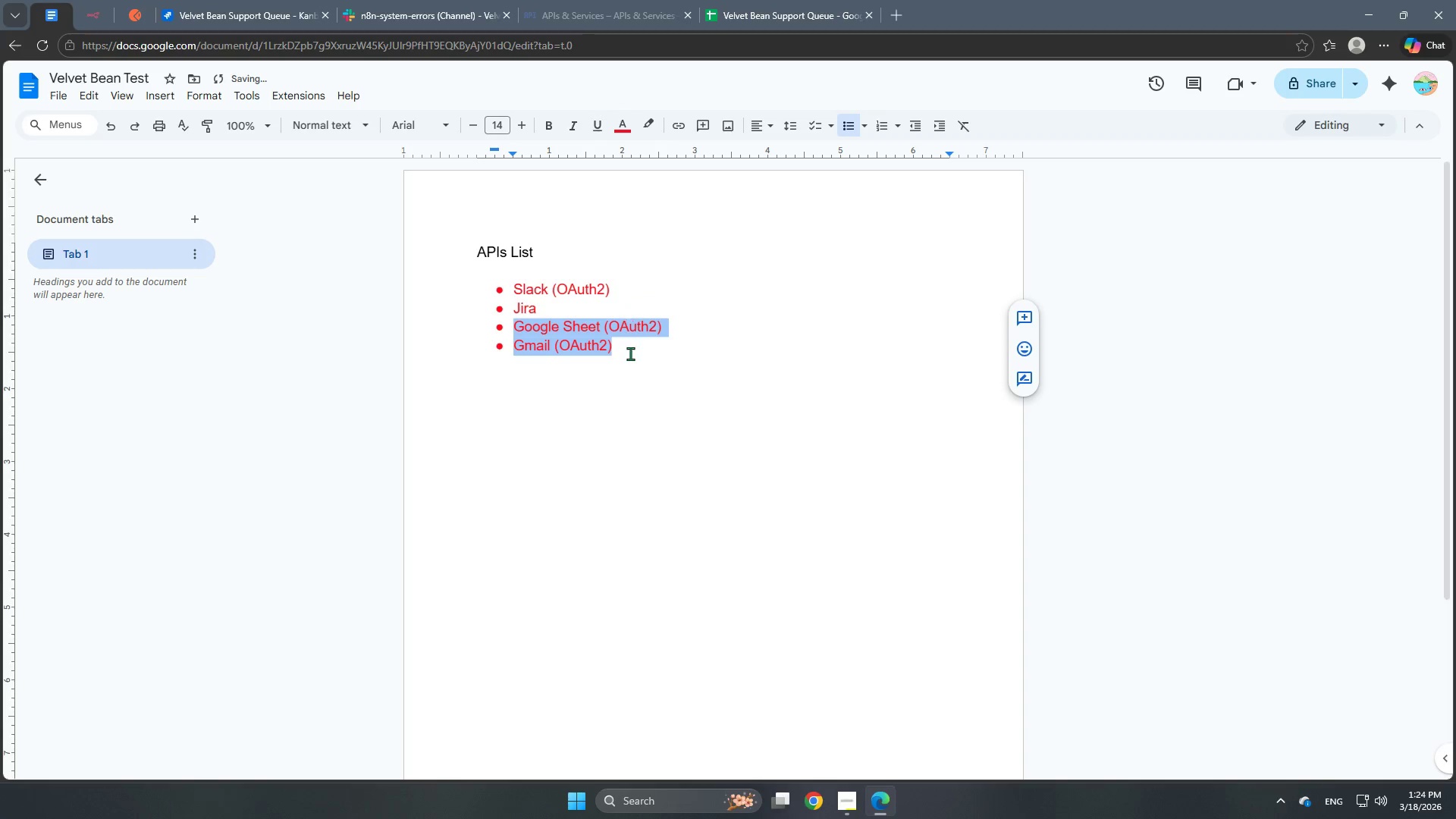 
left_click([630, 356])
 